 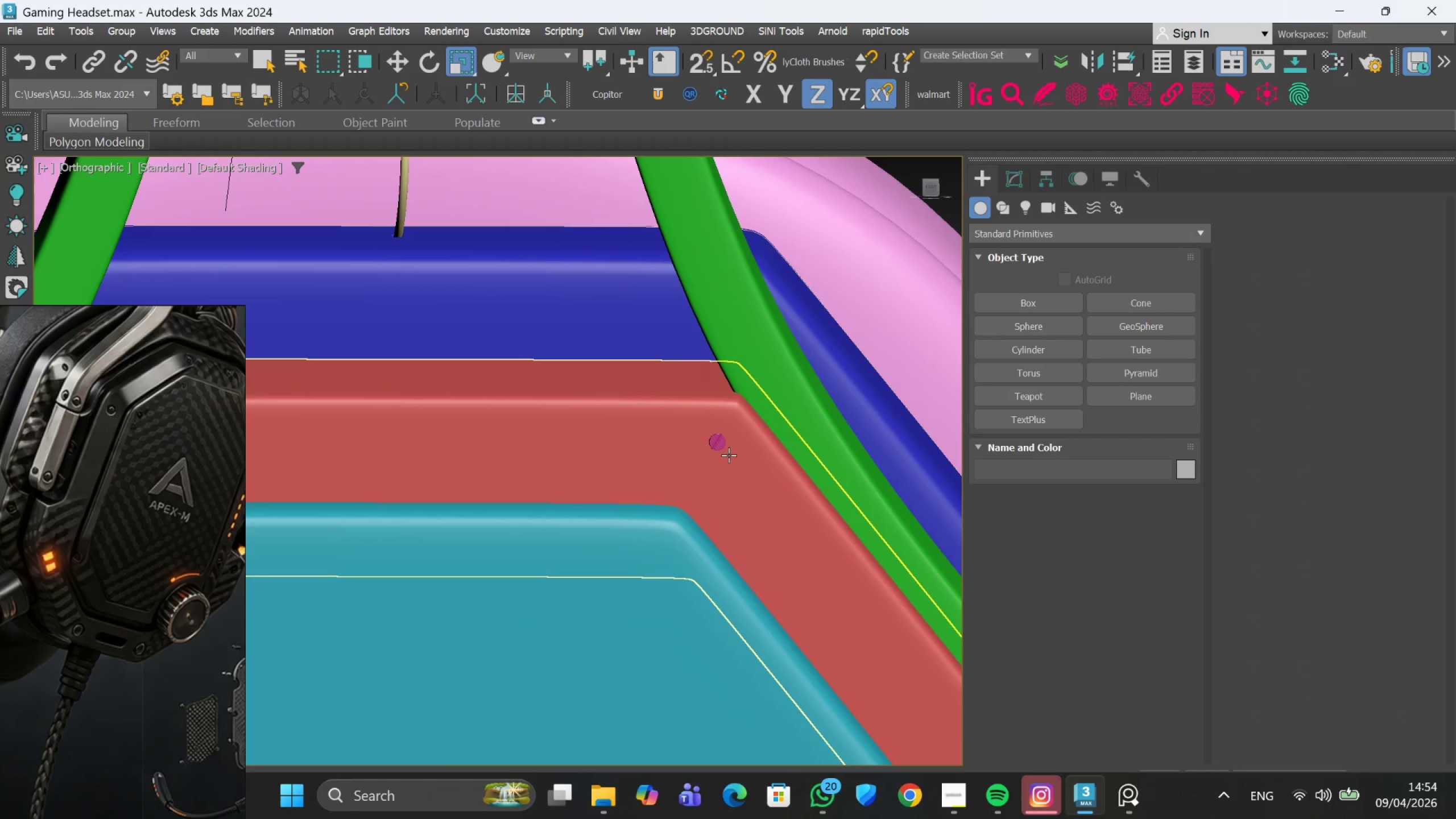 
scroll: coordinate [731, 443], scroll_direction: up, amount: 3.0
 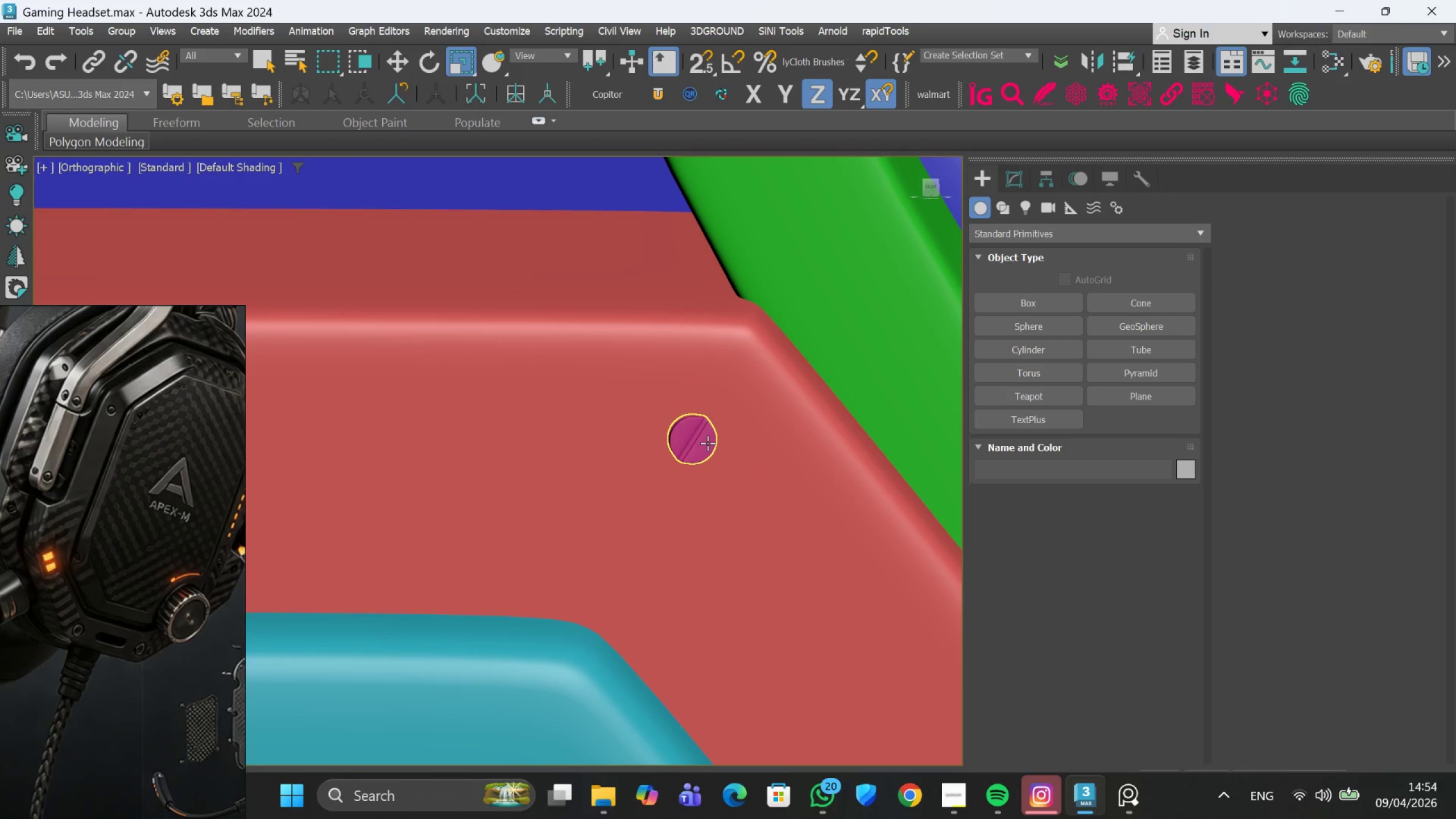 
scroll: coordinate [708, 443], scroll_direction: down, amount: 10.0
 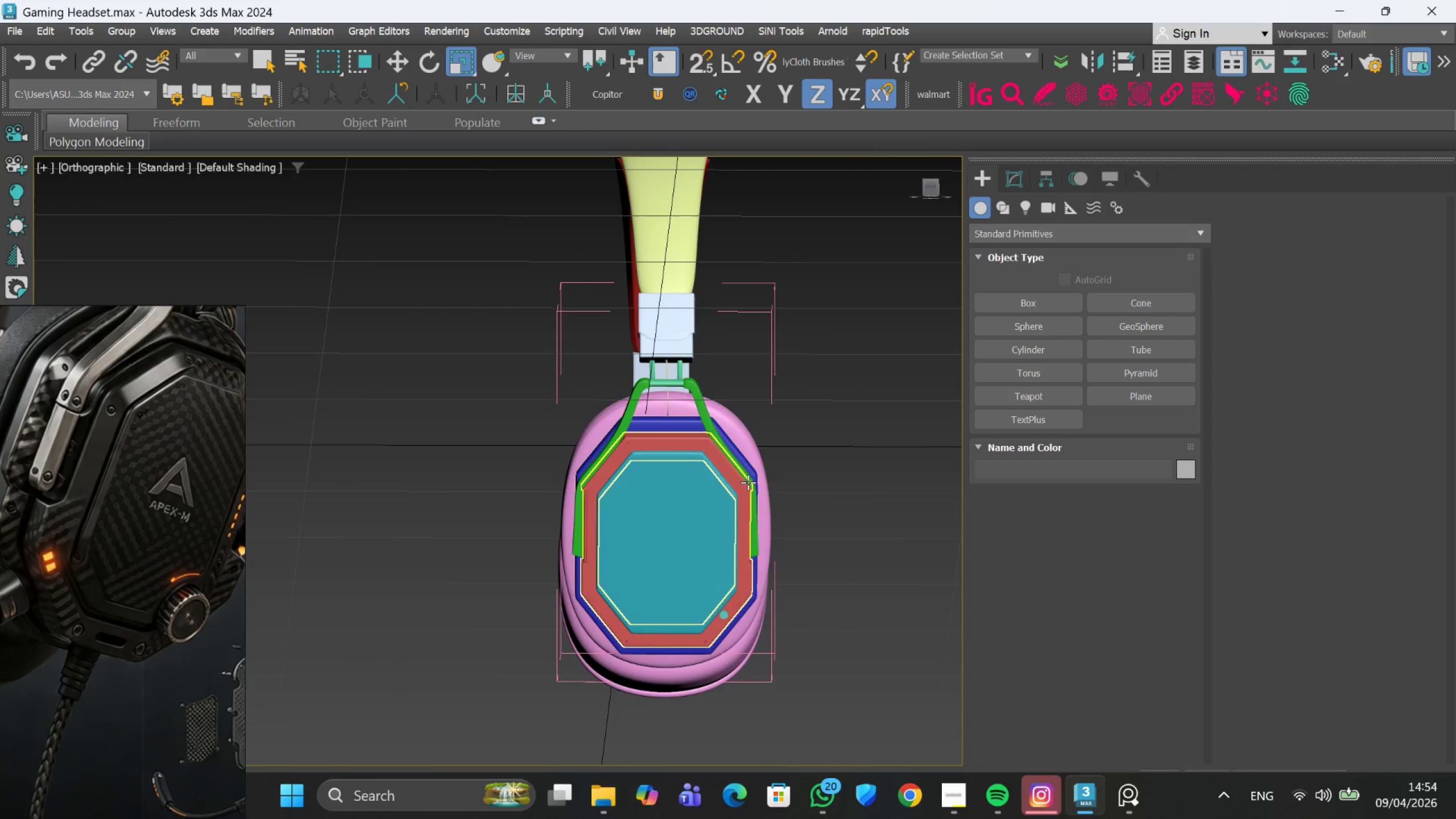 
hold_key(key=AltLeft, duration=1.25)
 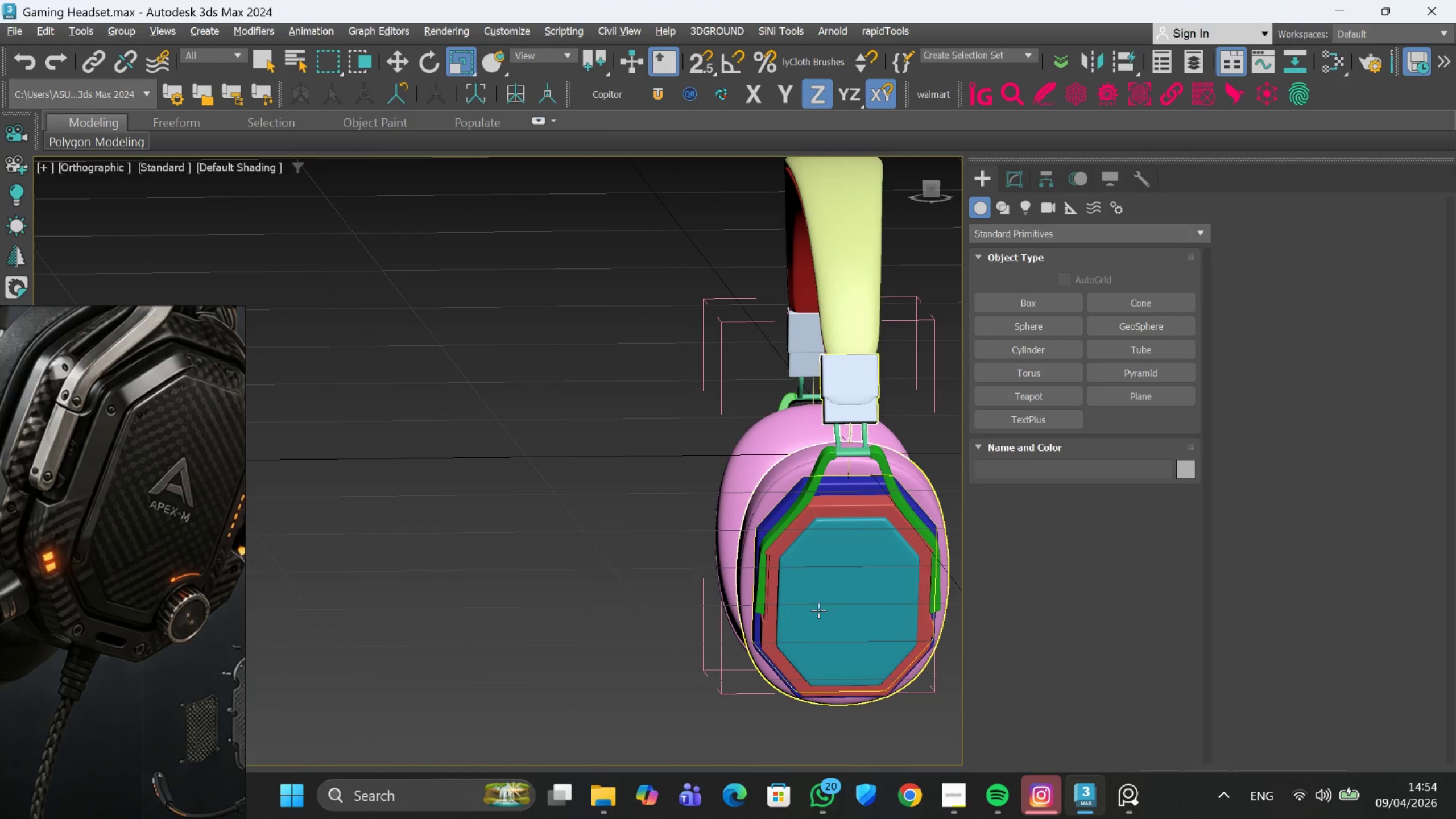 
left_click([842, 564])
 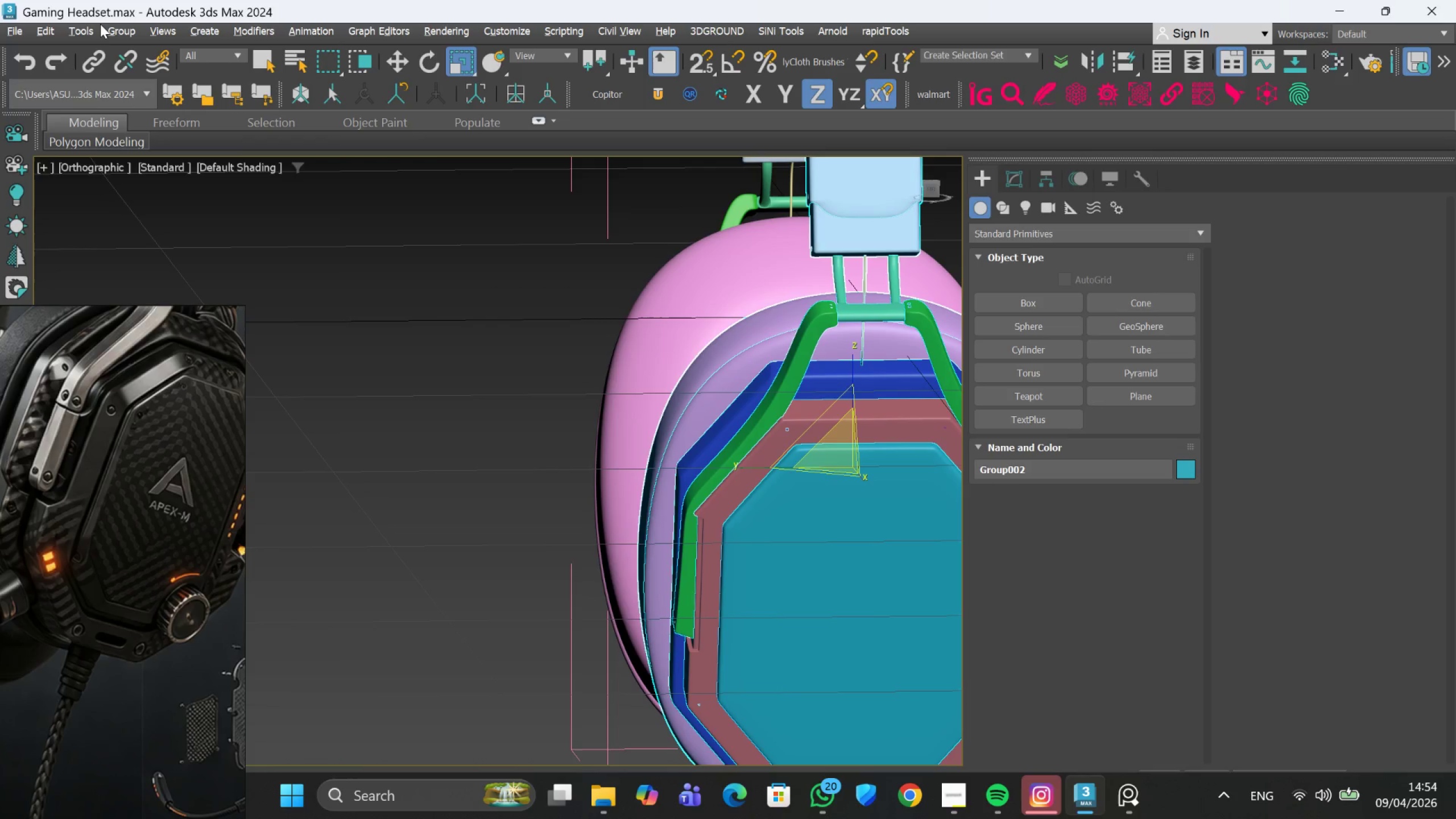 
scroll: coordinate [835, 593], scroll_direction: up, amount: 2.0
 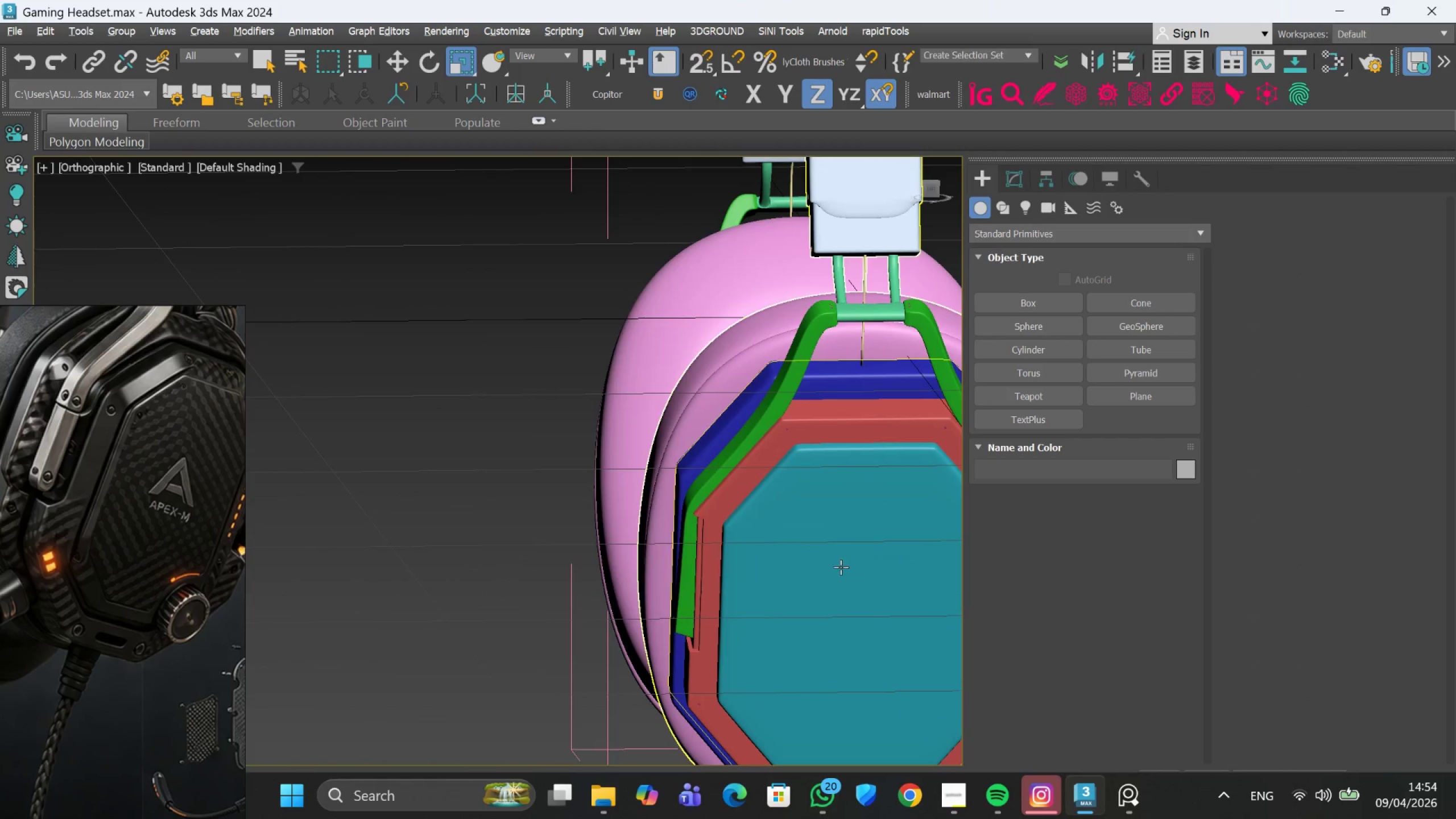 
wait(5.1)
 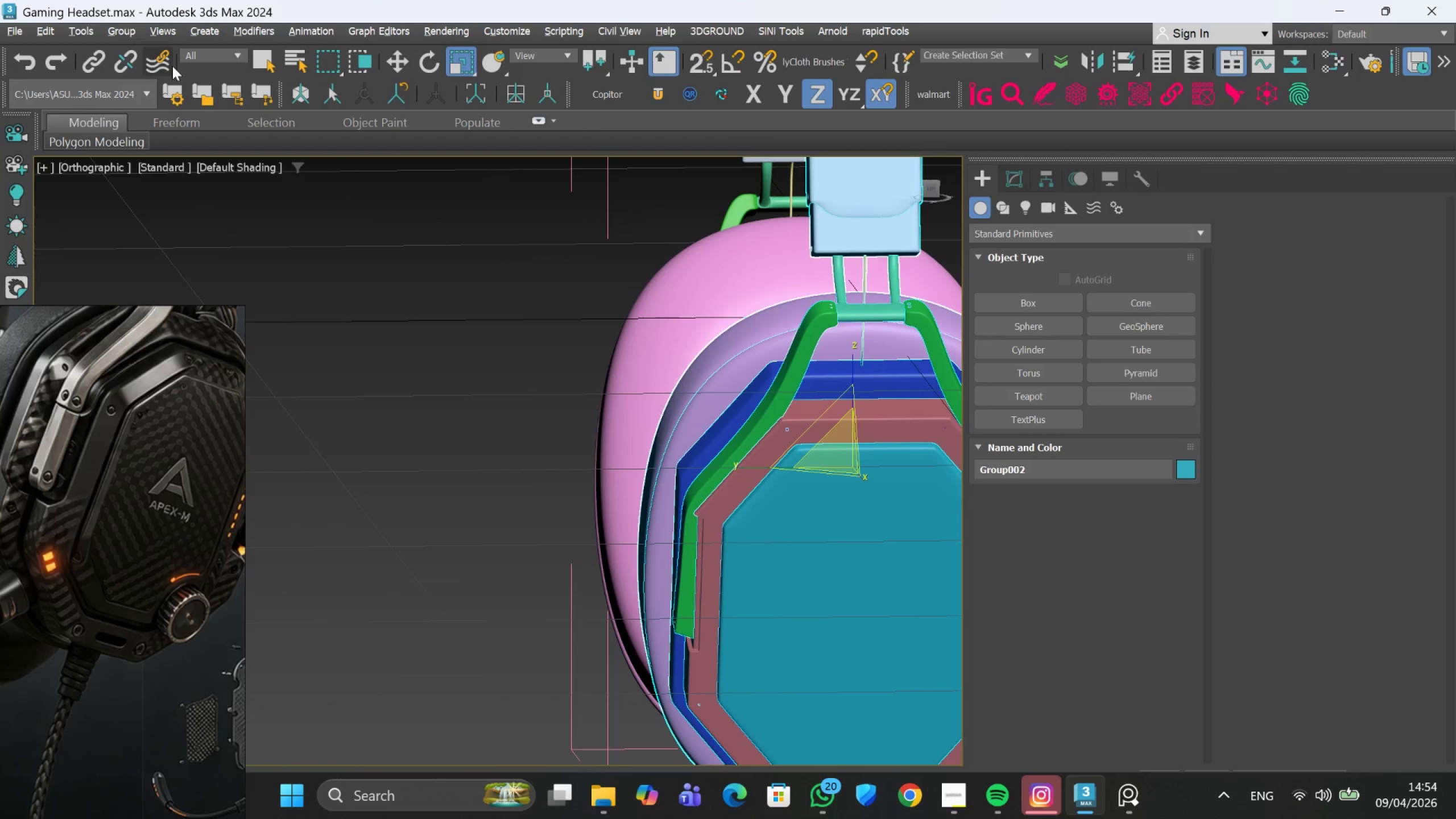 
left_click([183, 103])
 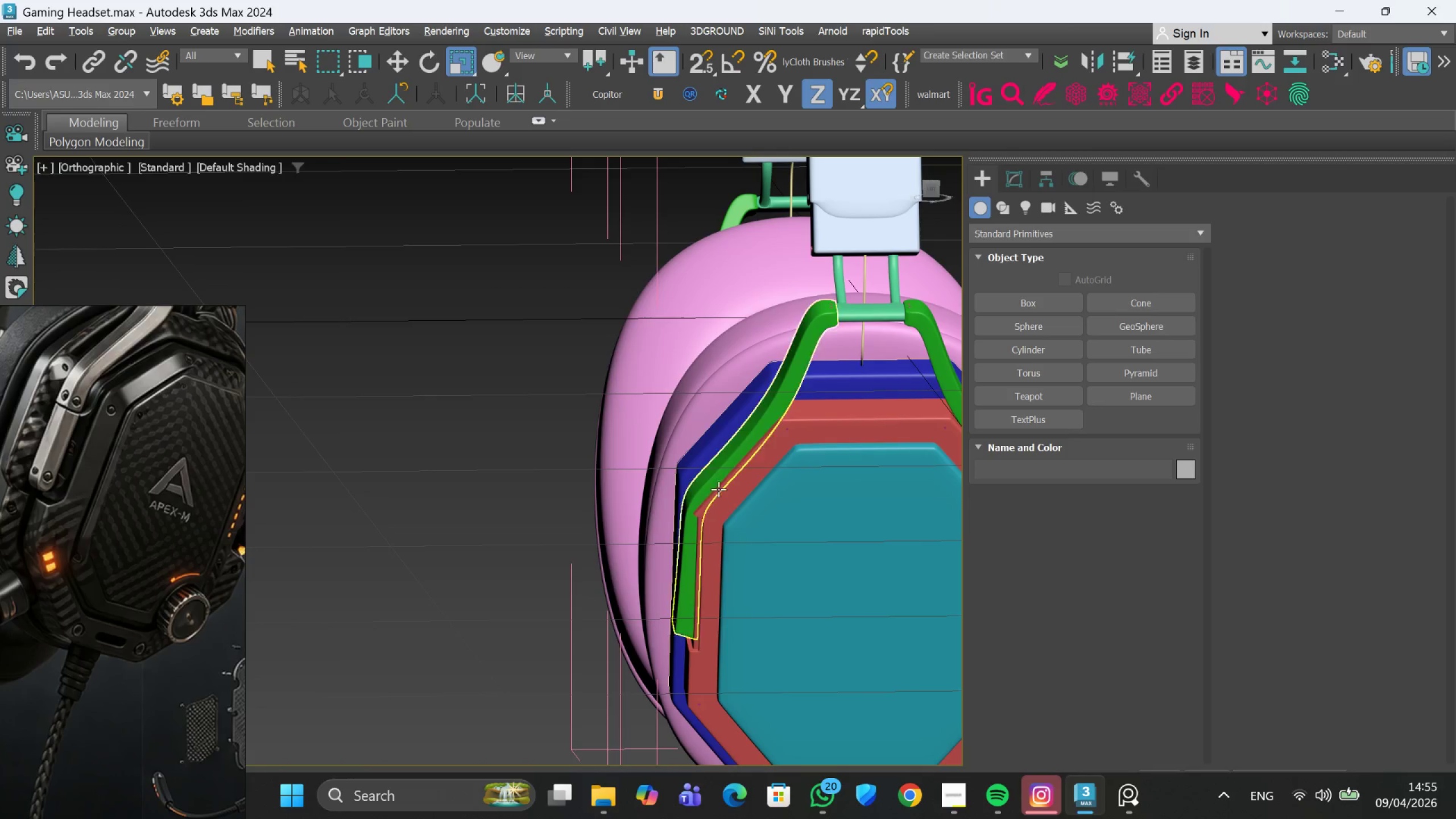 
scroll: coordinate [637, 361], scroll_direction: up, amount: 10.0
 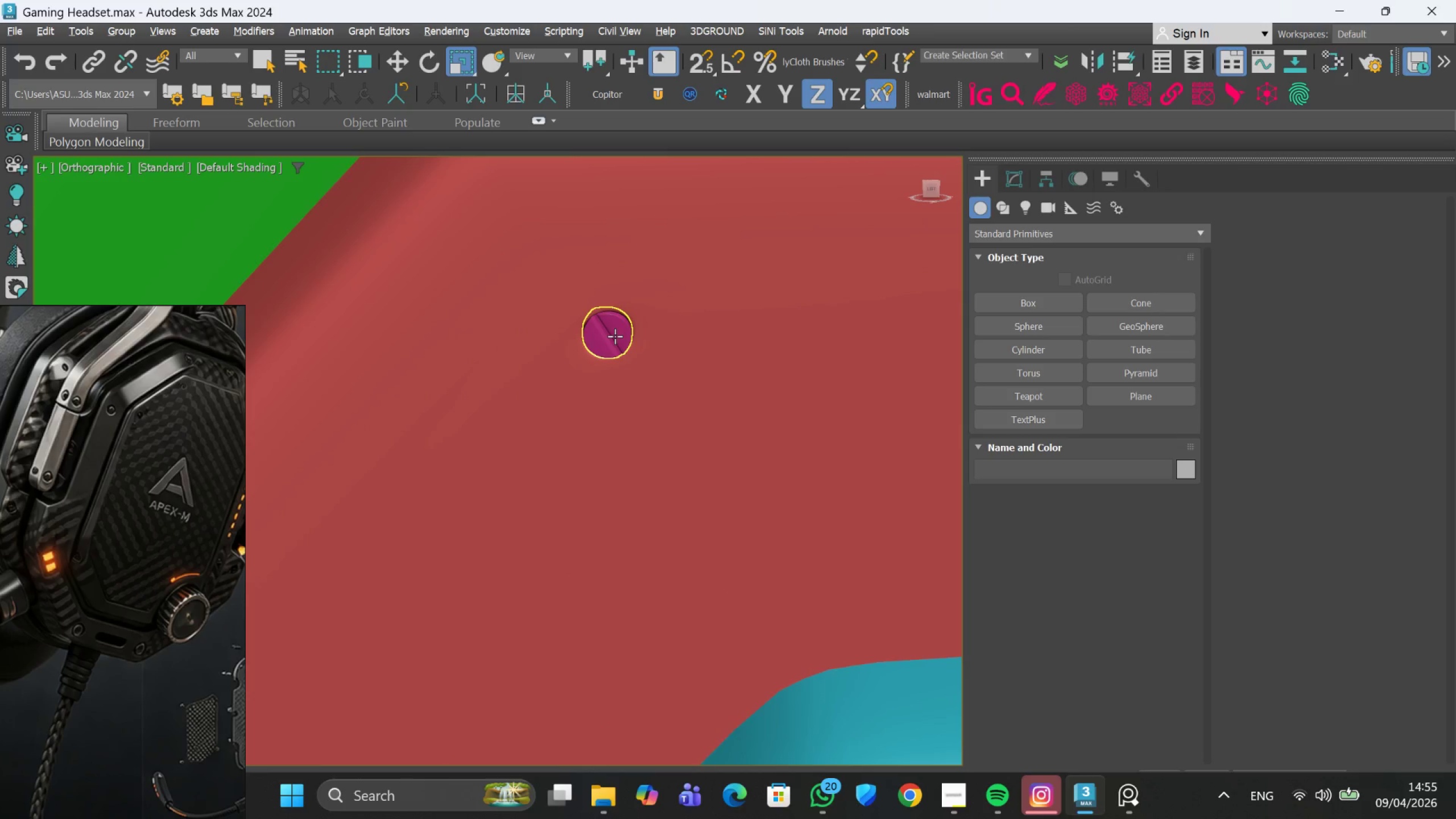 
key(Control+ControlLeft)
 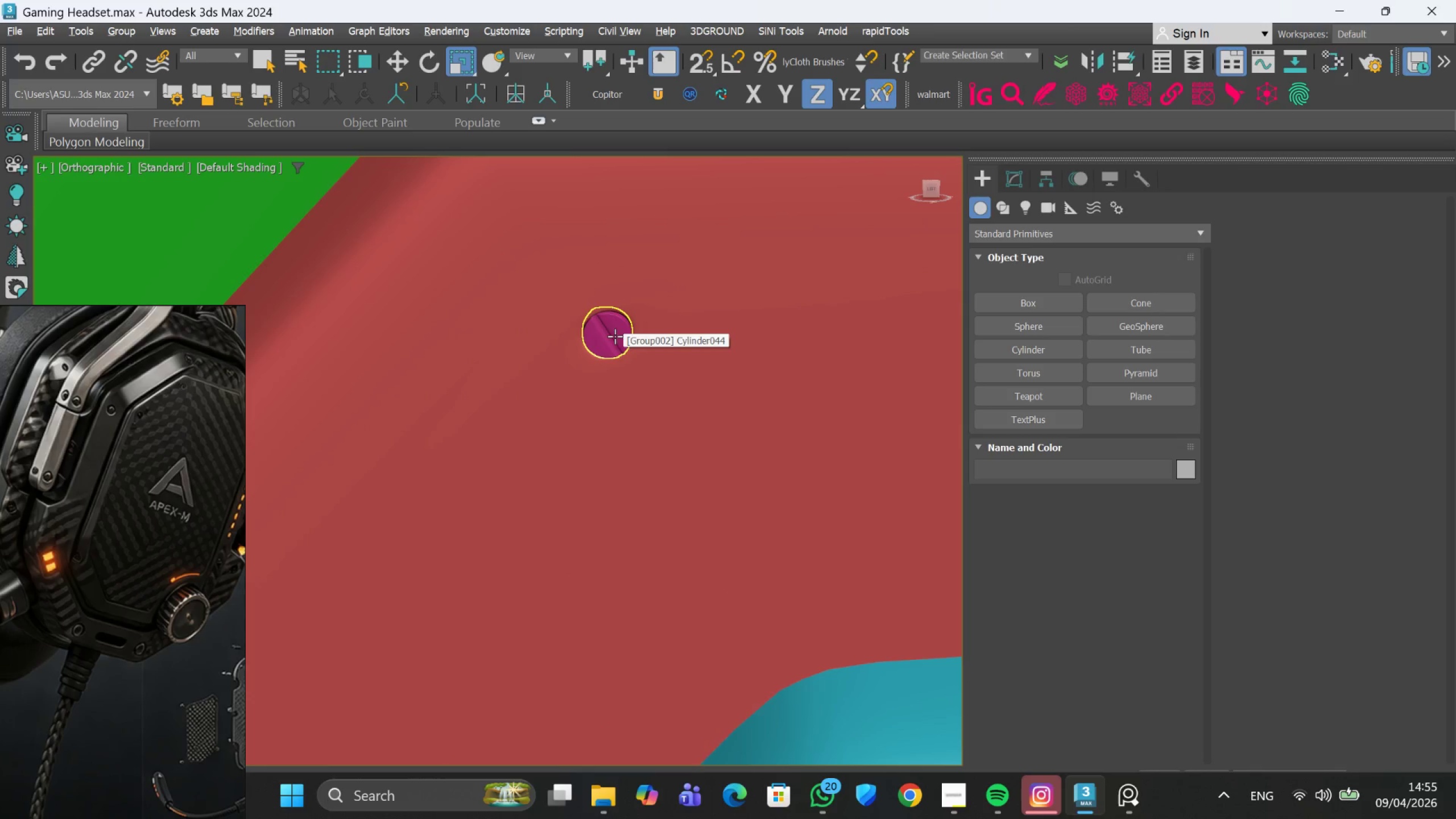 
left_click([615, 336])
 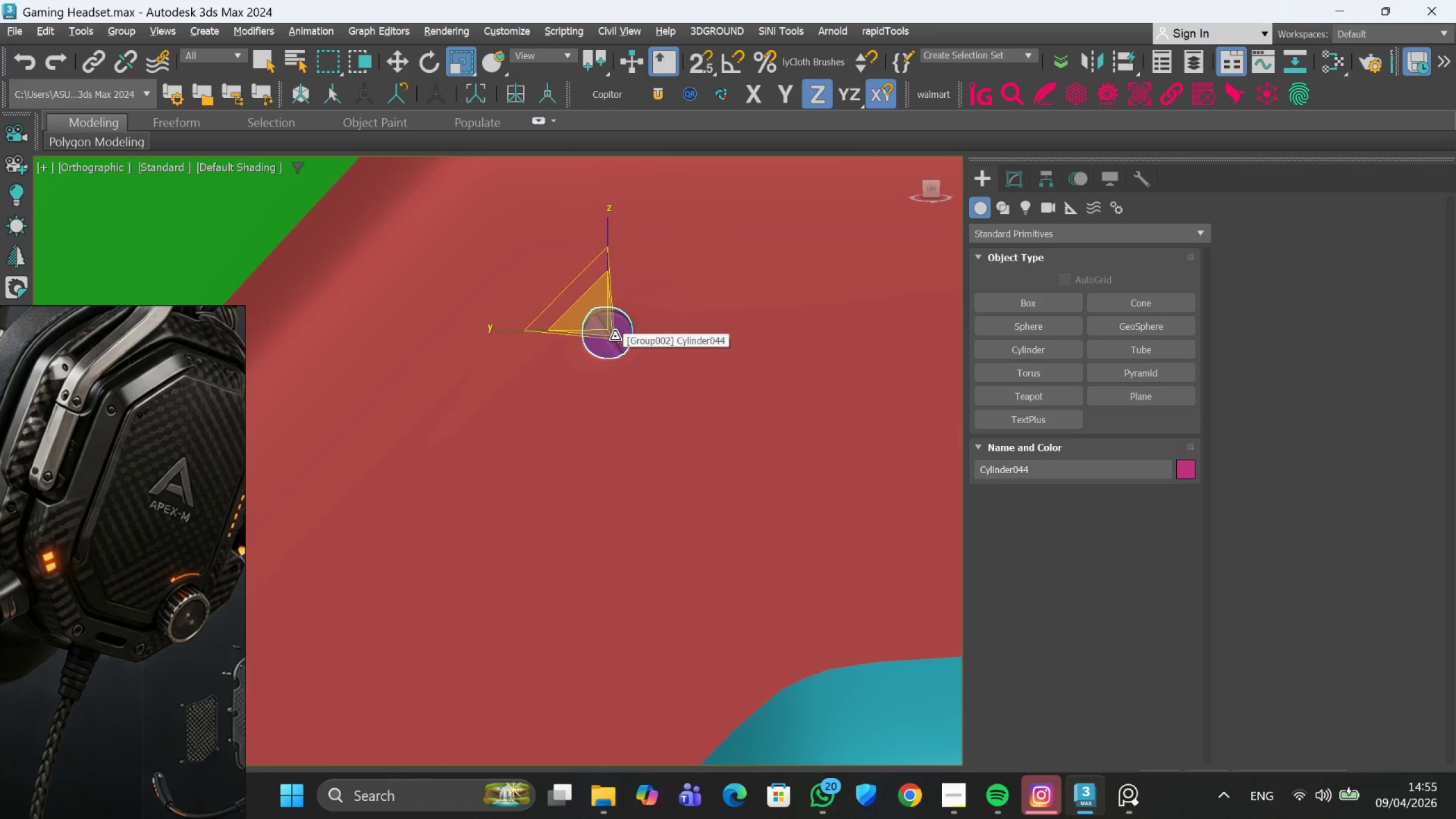 
scroll: coordinate [519, 383], scroll_direction: down, amount: 10.0
 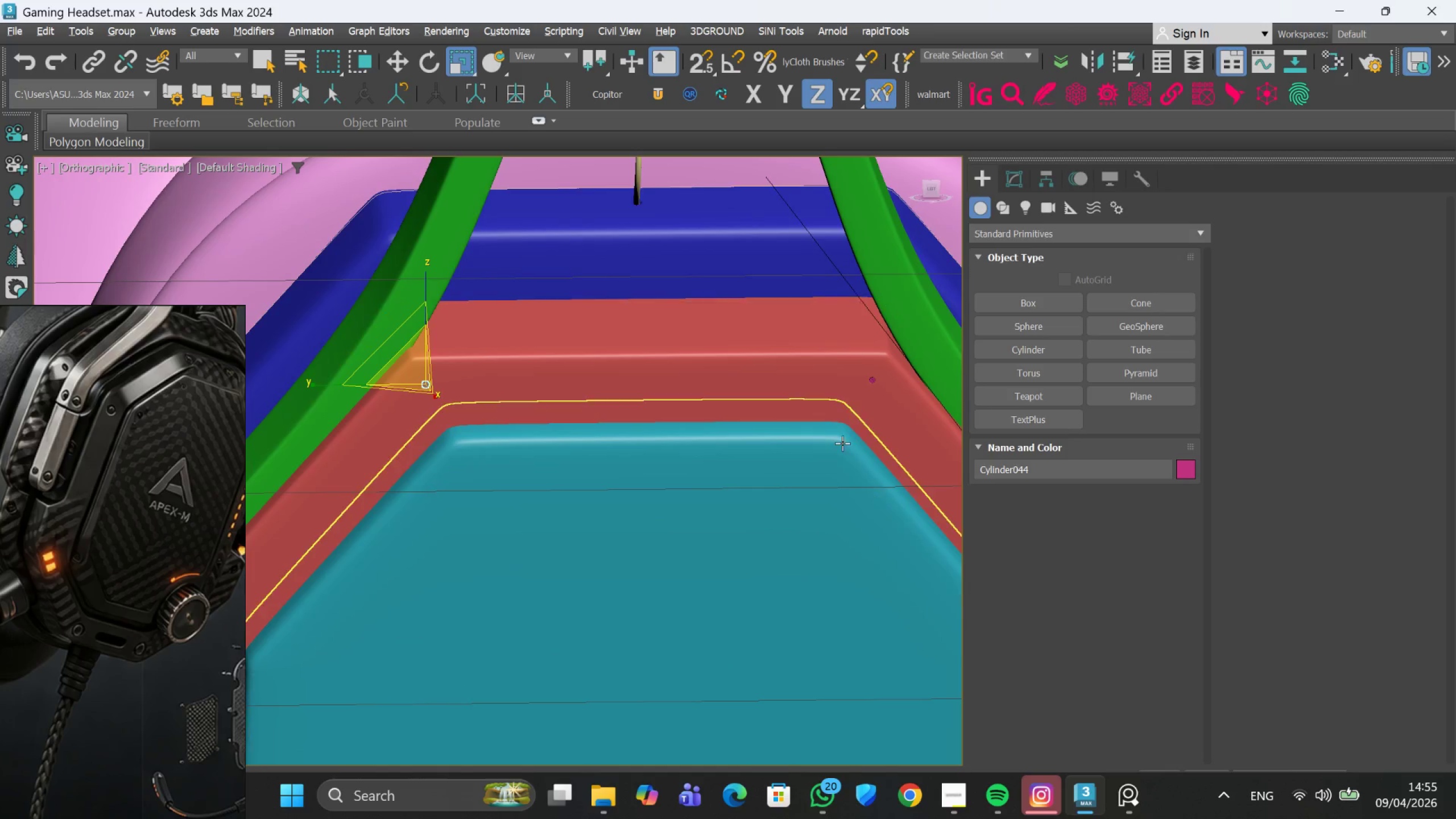 
hold_key(key=ControlLeft, duration=0.94)
 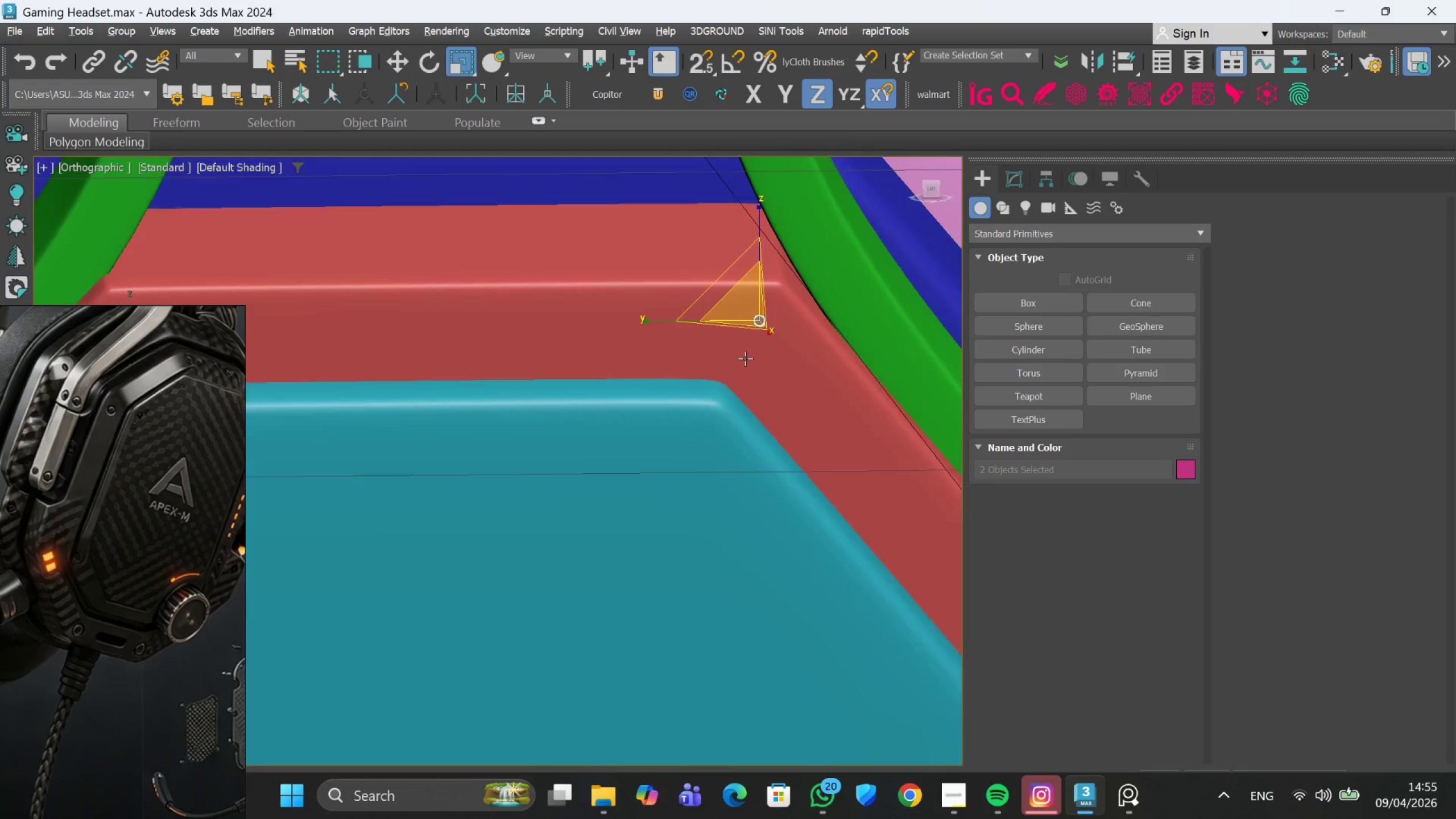 
scroll: coordinate [835, 338], scroll_direction: up, amount: 5.0
 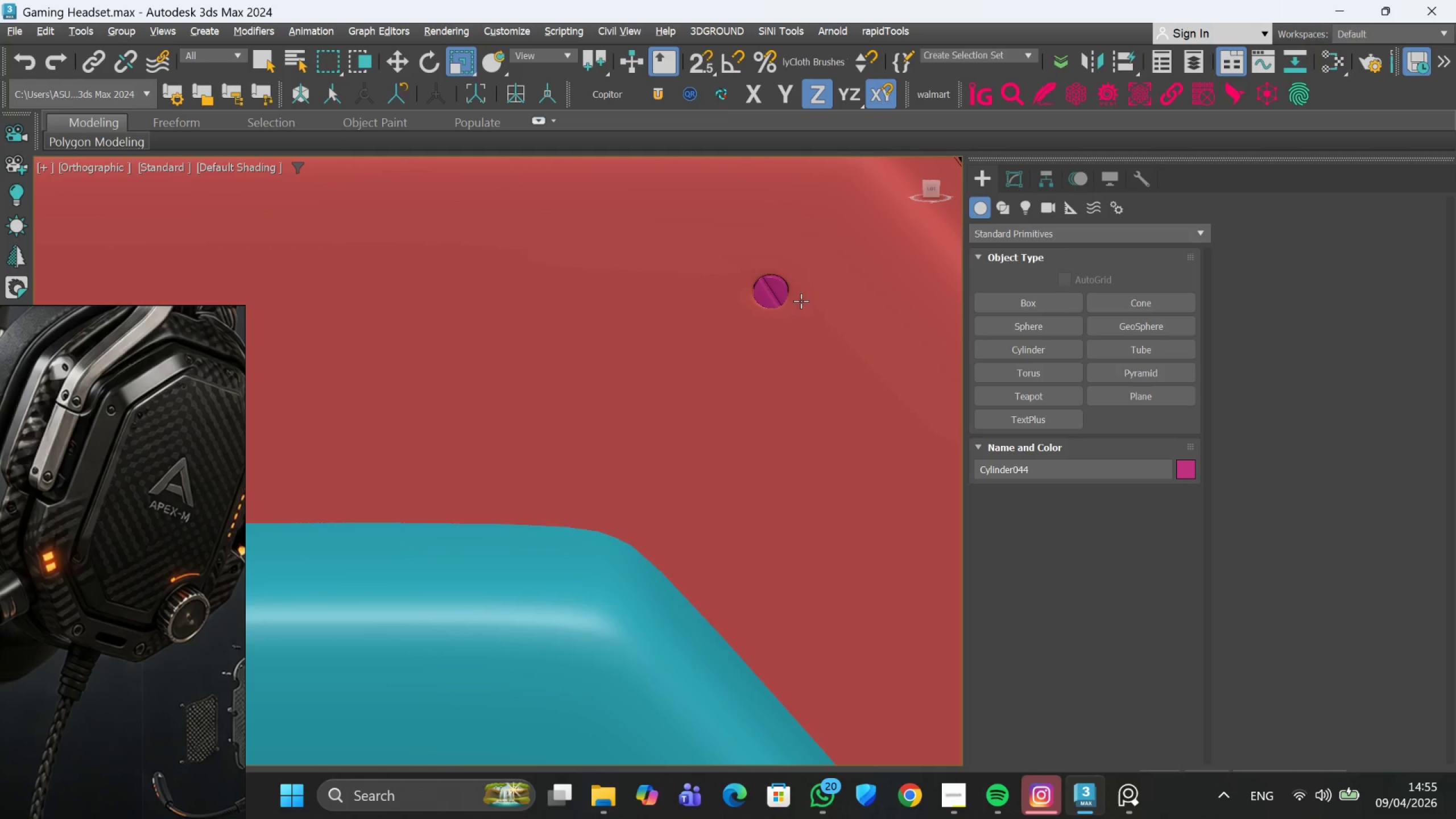 
left_click([769, 280])
 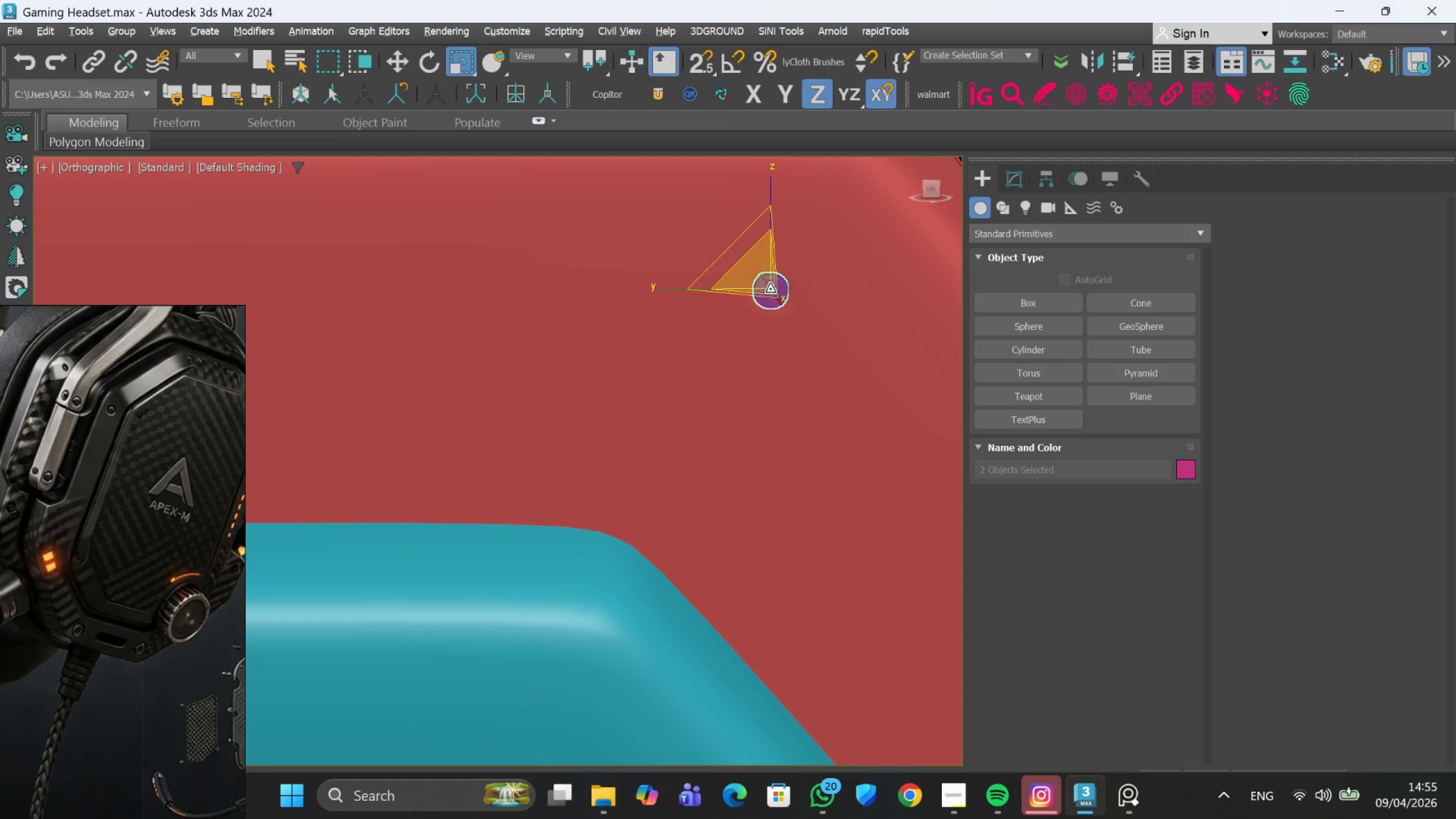 
scroll: coordinate [739, 386], scroll_direction: down, amount: 9.0
 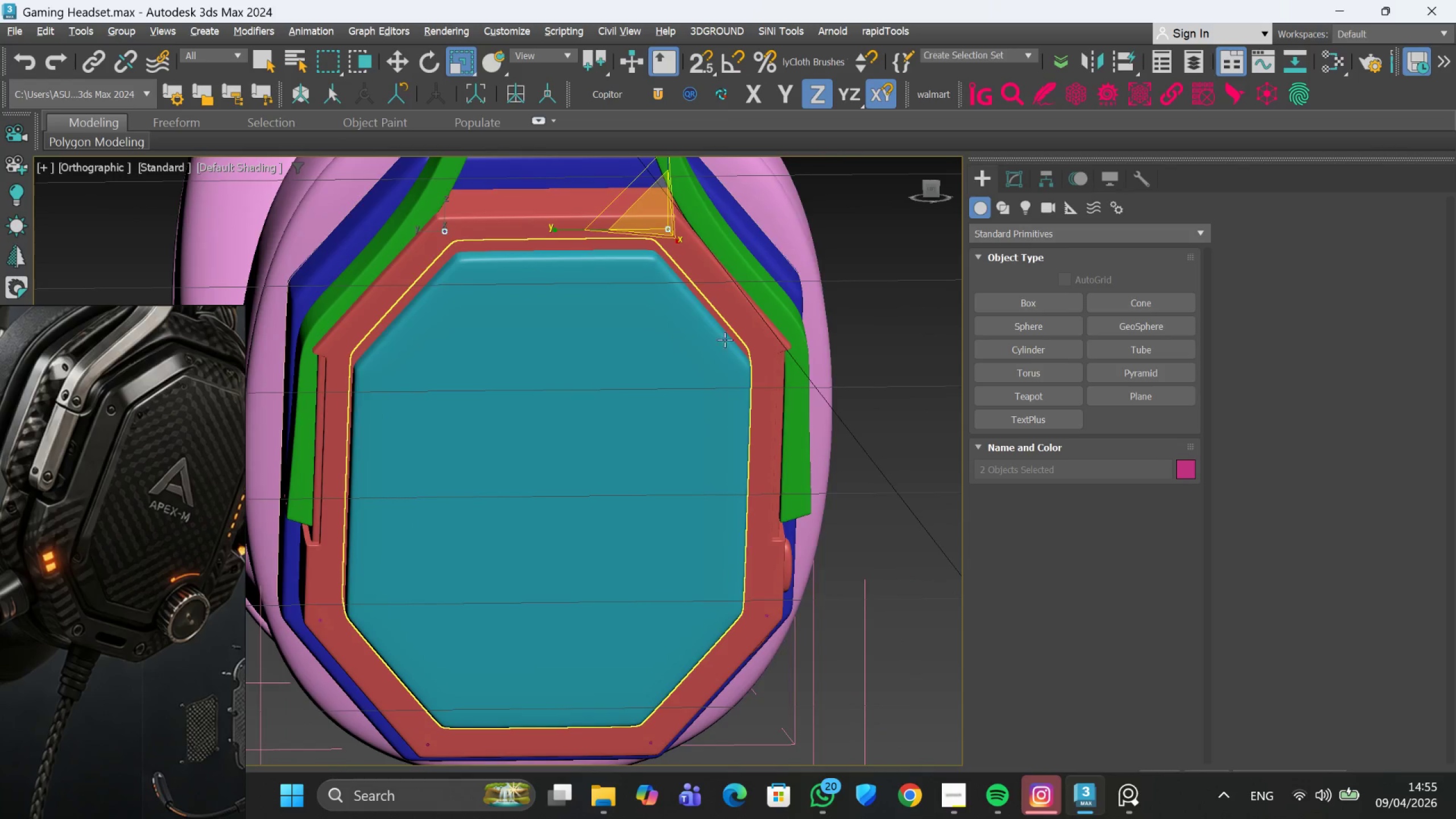 
scroll: coordinate [771, 482], scroll_direction: up, amount: 3.0
 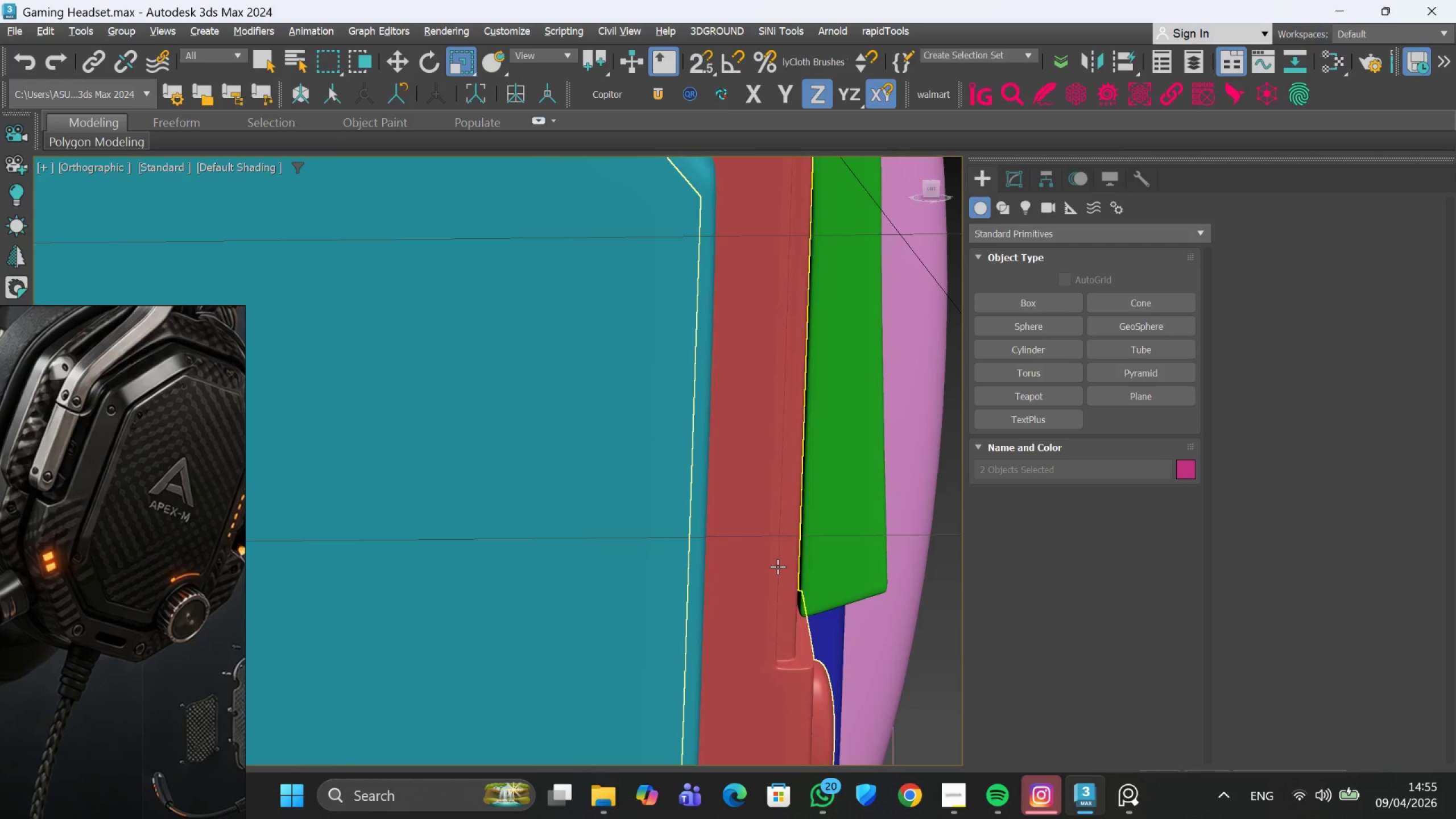 
scroll: coordinate [777, 566], scroll_direction: down, amount: 3.0
 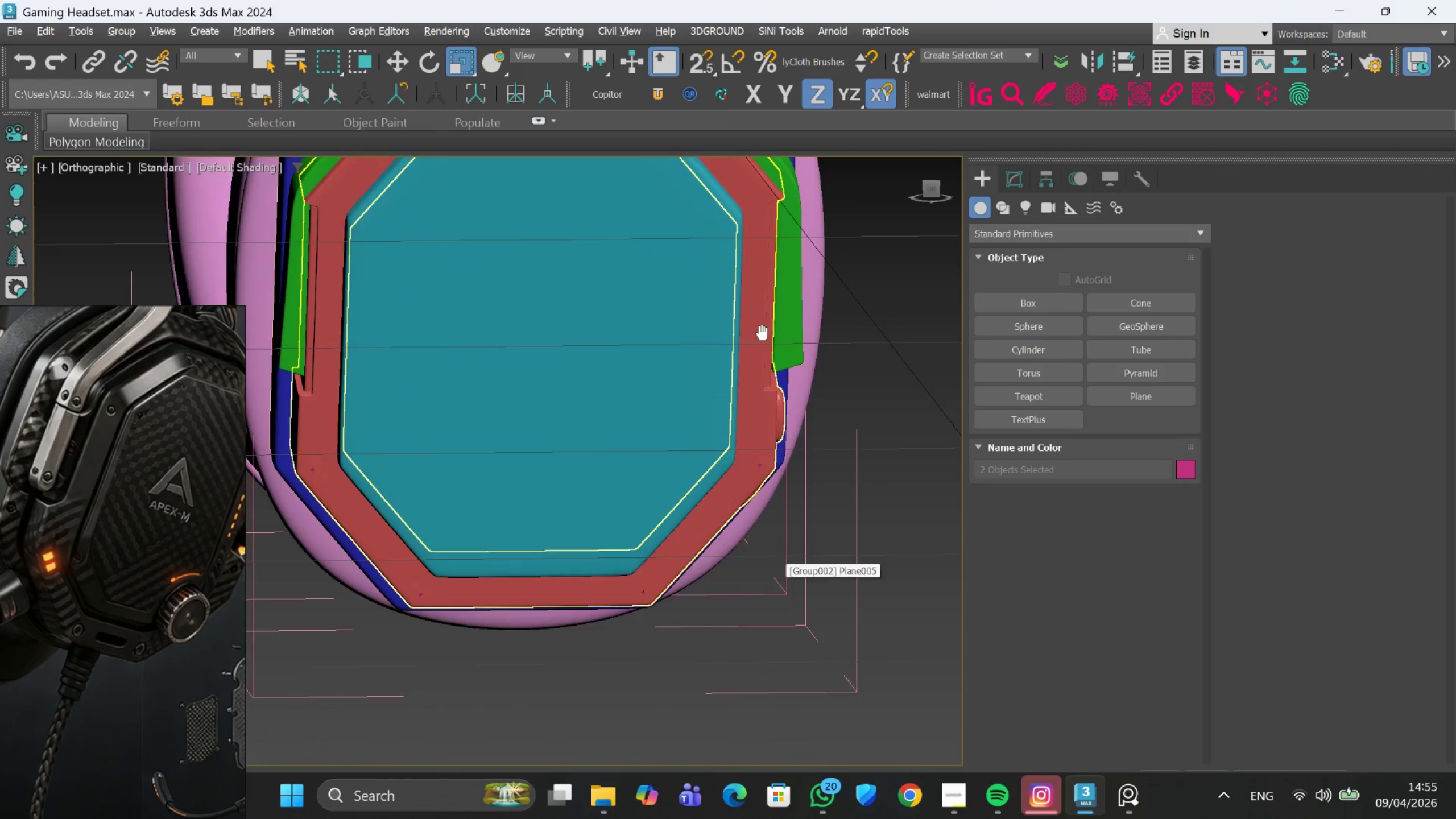 
hold_key(key=ControlLeft, duration=0.47)
 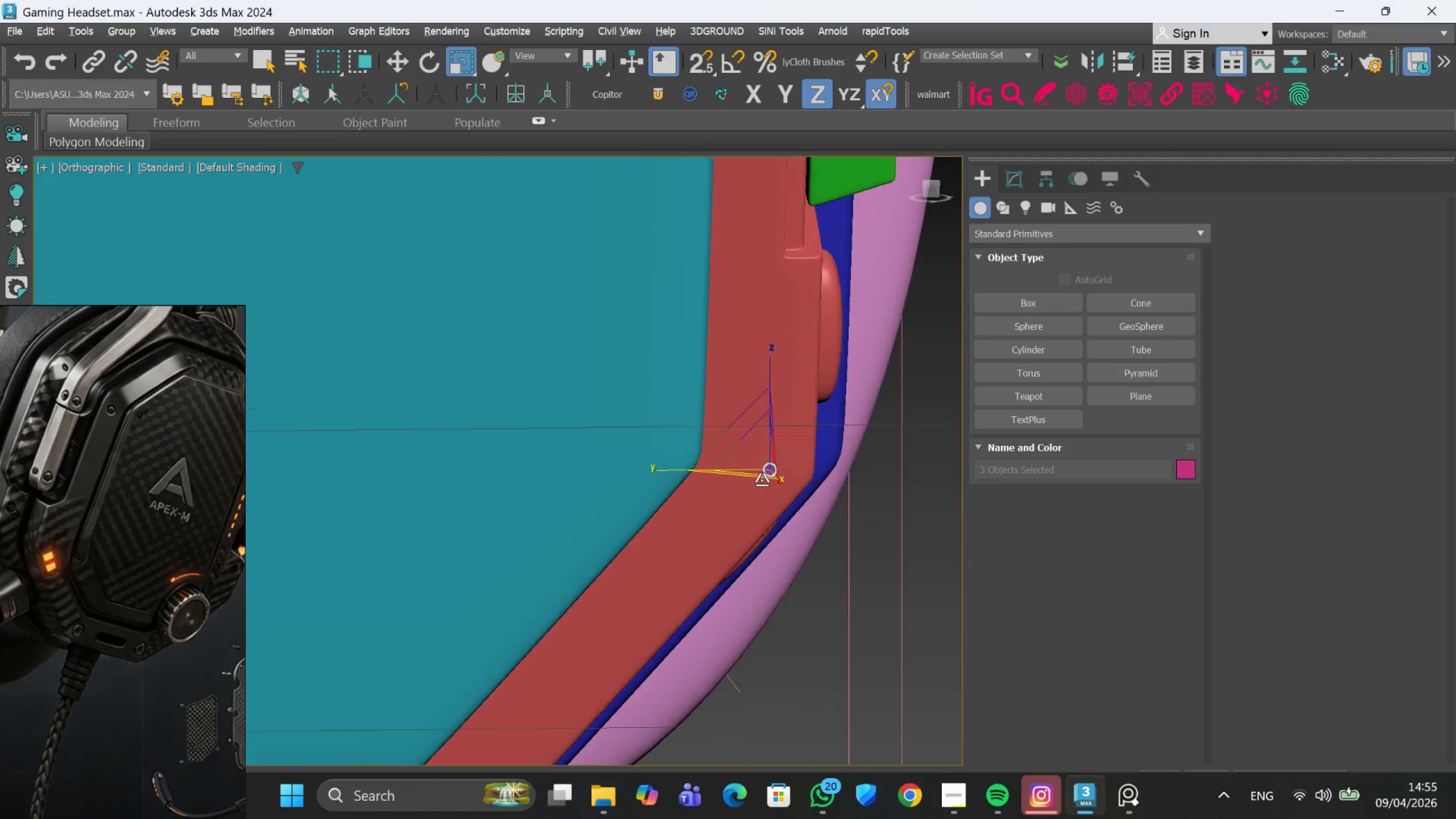 
scroll: coordinate [760, 456], scroll_direction: up, amount: 6.0
 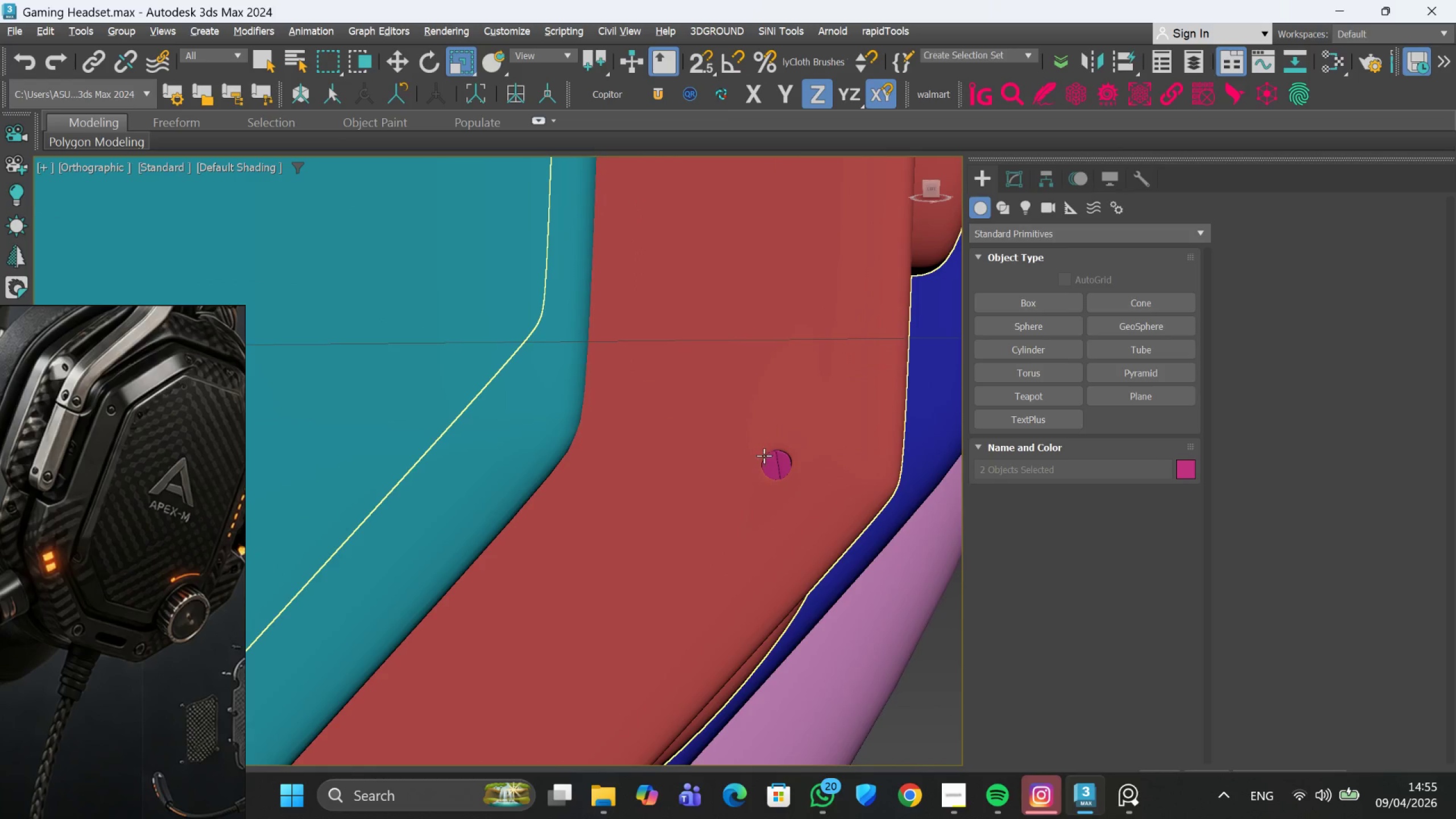 
left_click([775, 459])
 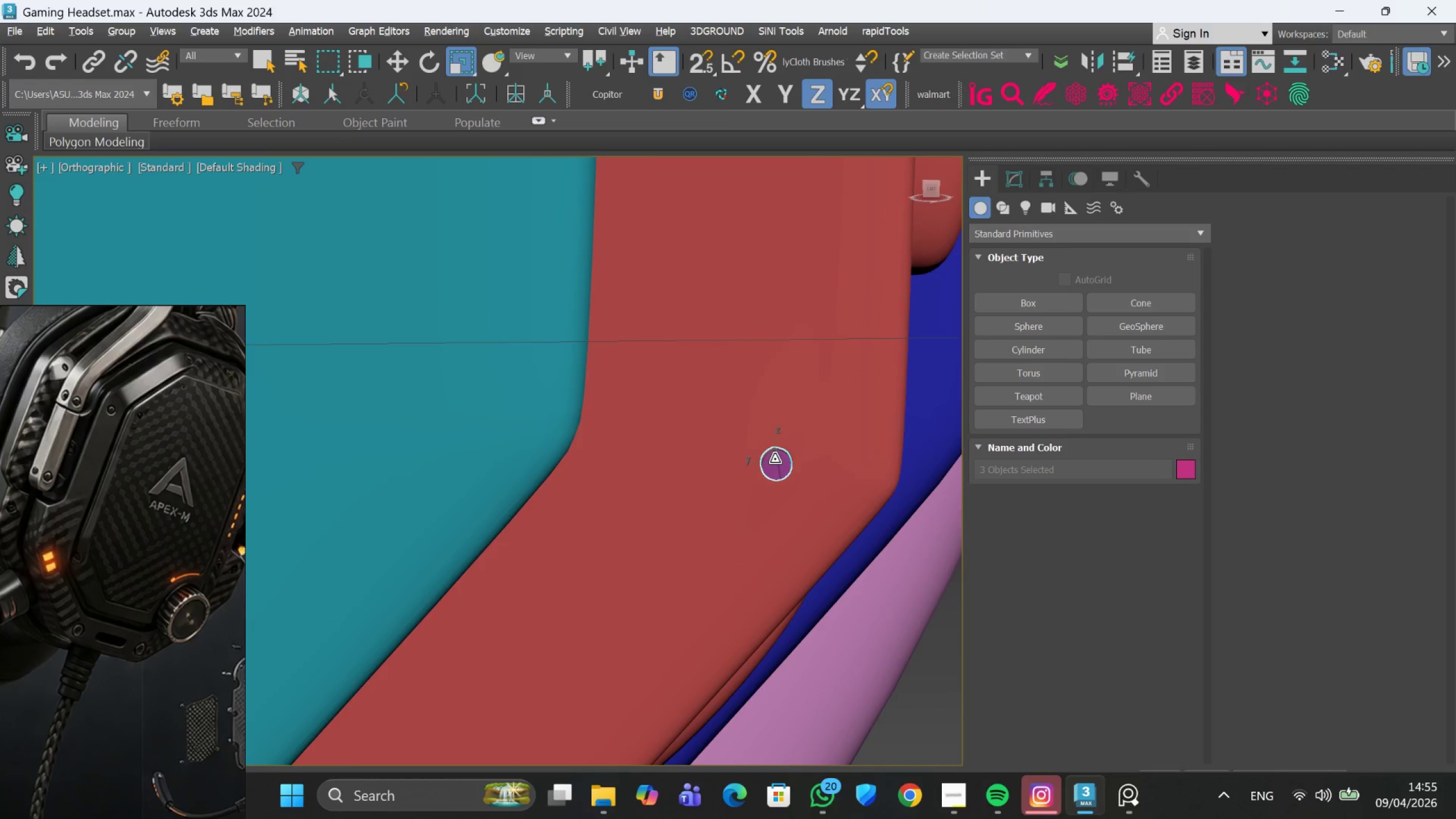 
scroll: coordinate [767, 470], scroll_direction: down, amount: 4.0
 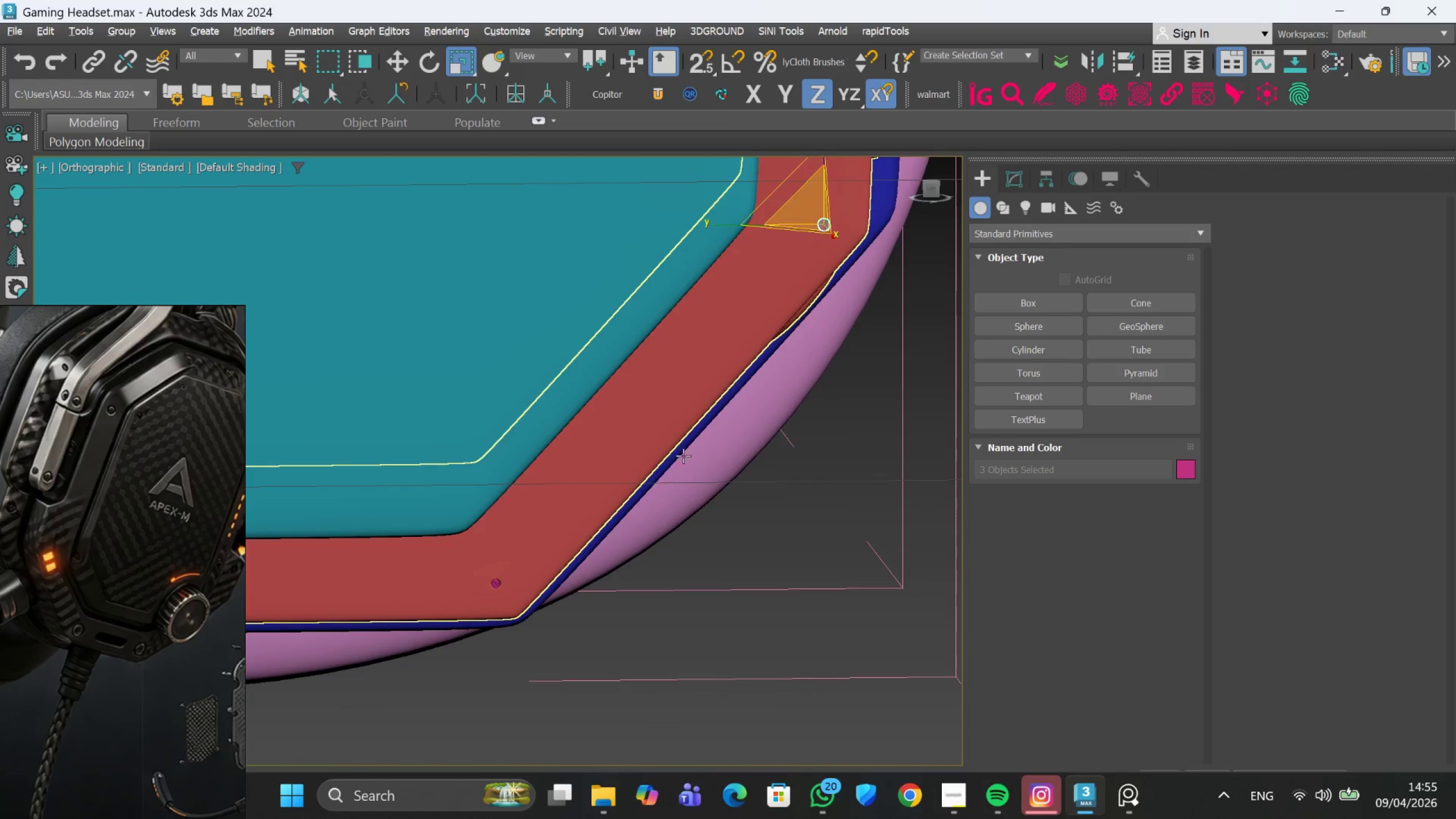 
hold_key(key=ControlLeft, duration=0.63)
 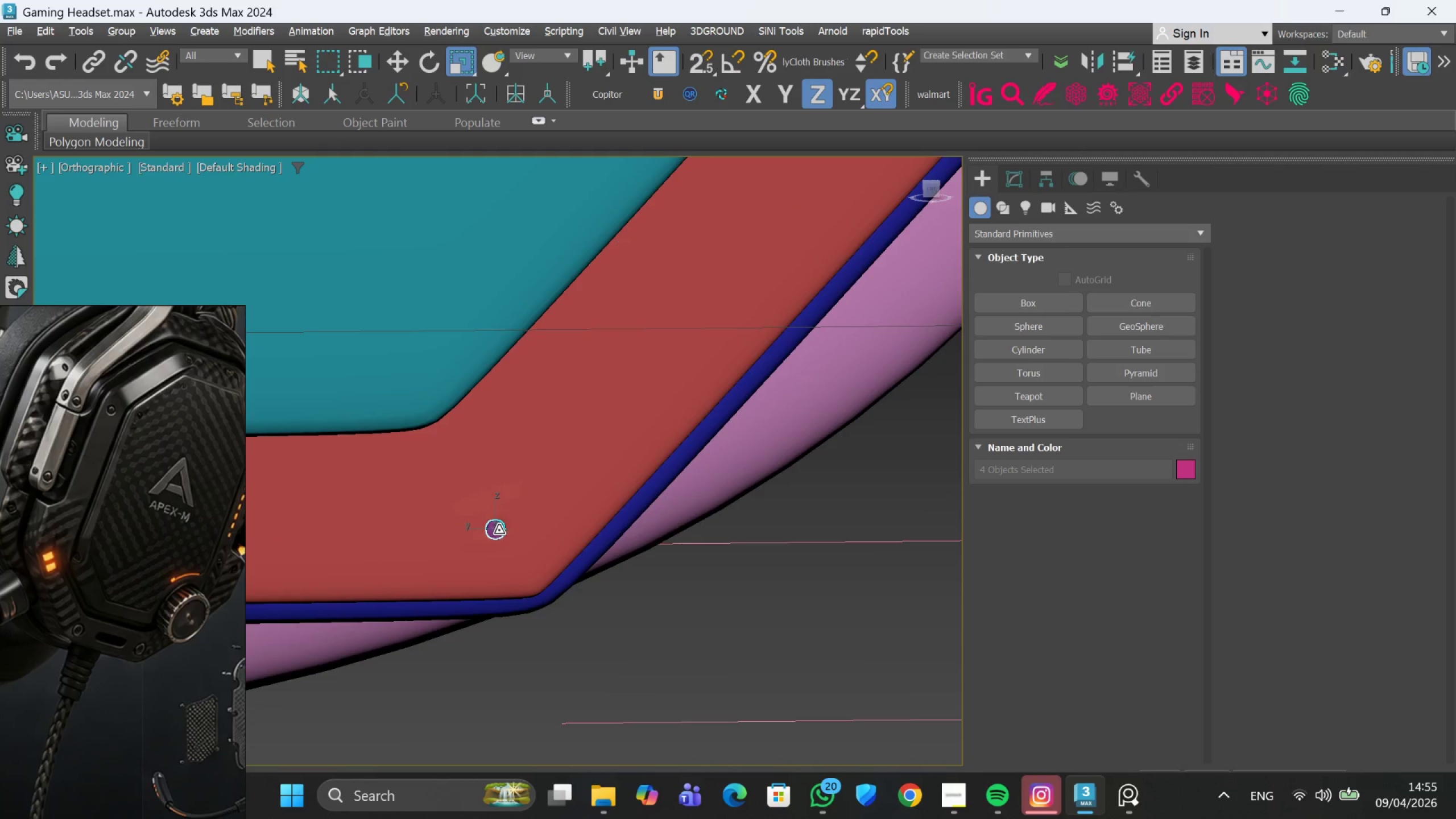 
scroll: coordinate [466, 539], scroll_direction: up, amount: 5.0
 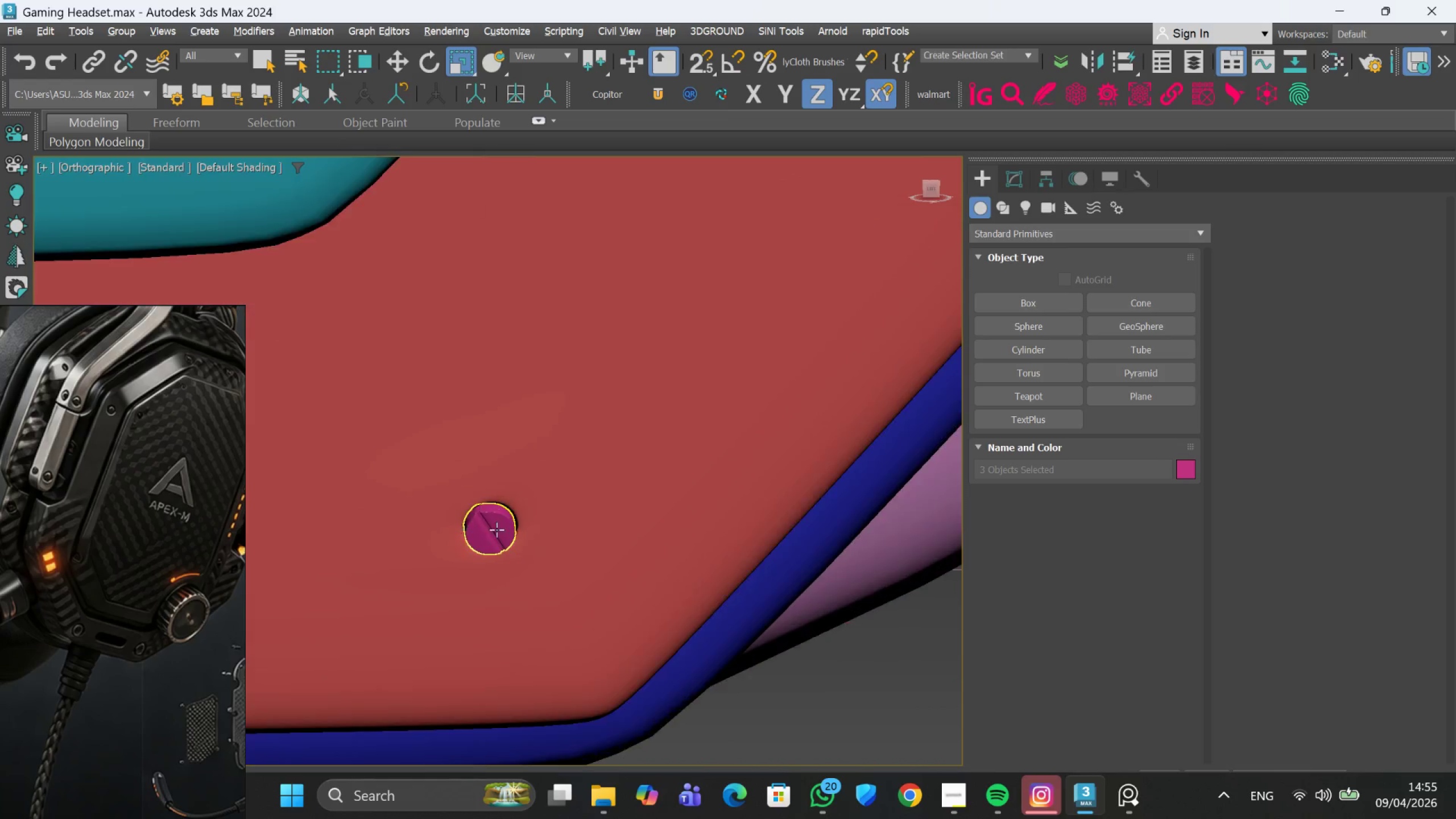 
left_click([498, 530])
 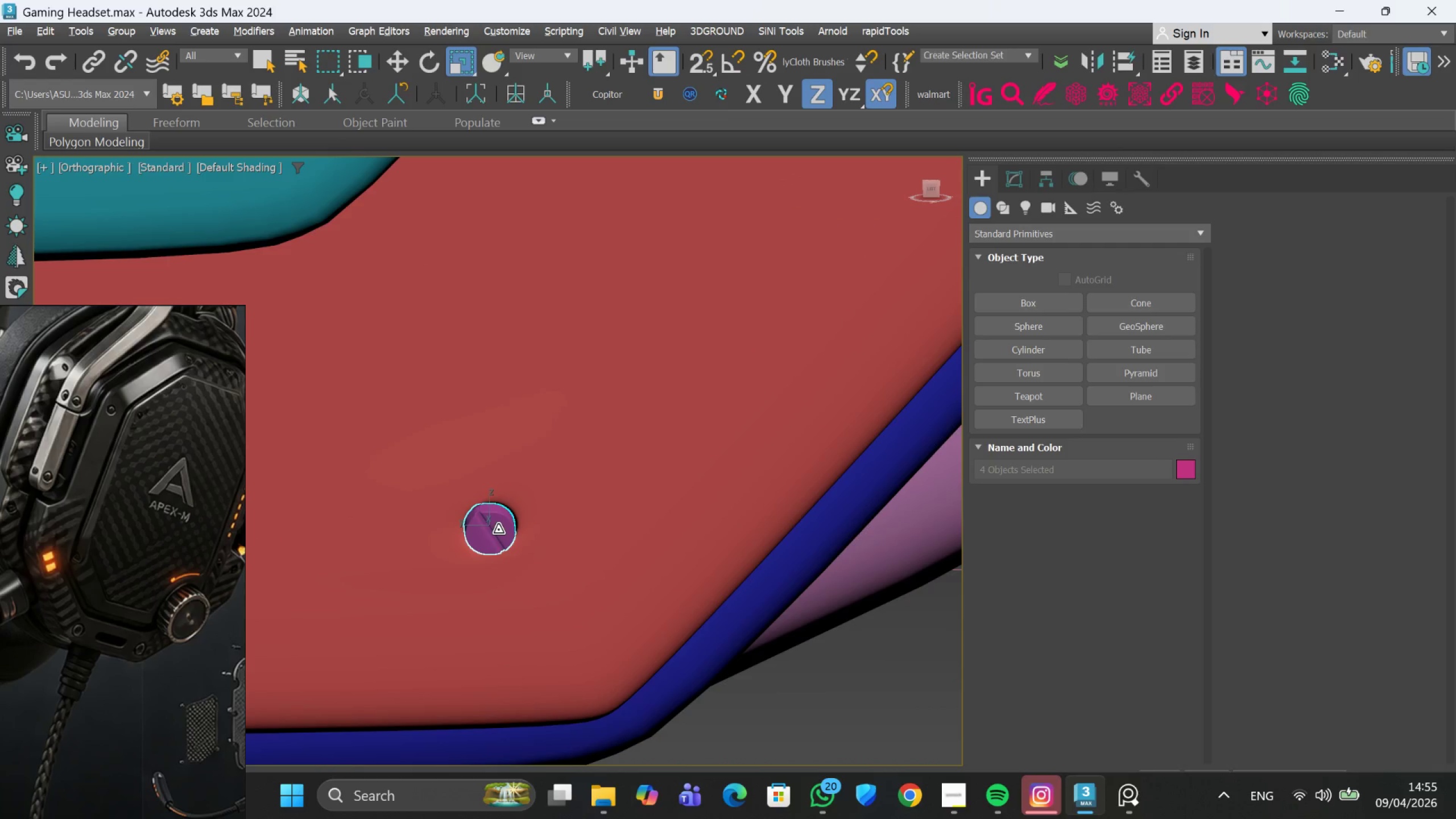 
scroll: coordinate [497, 544], scroll_direction: down, amount: 15.0
 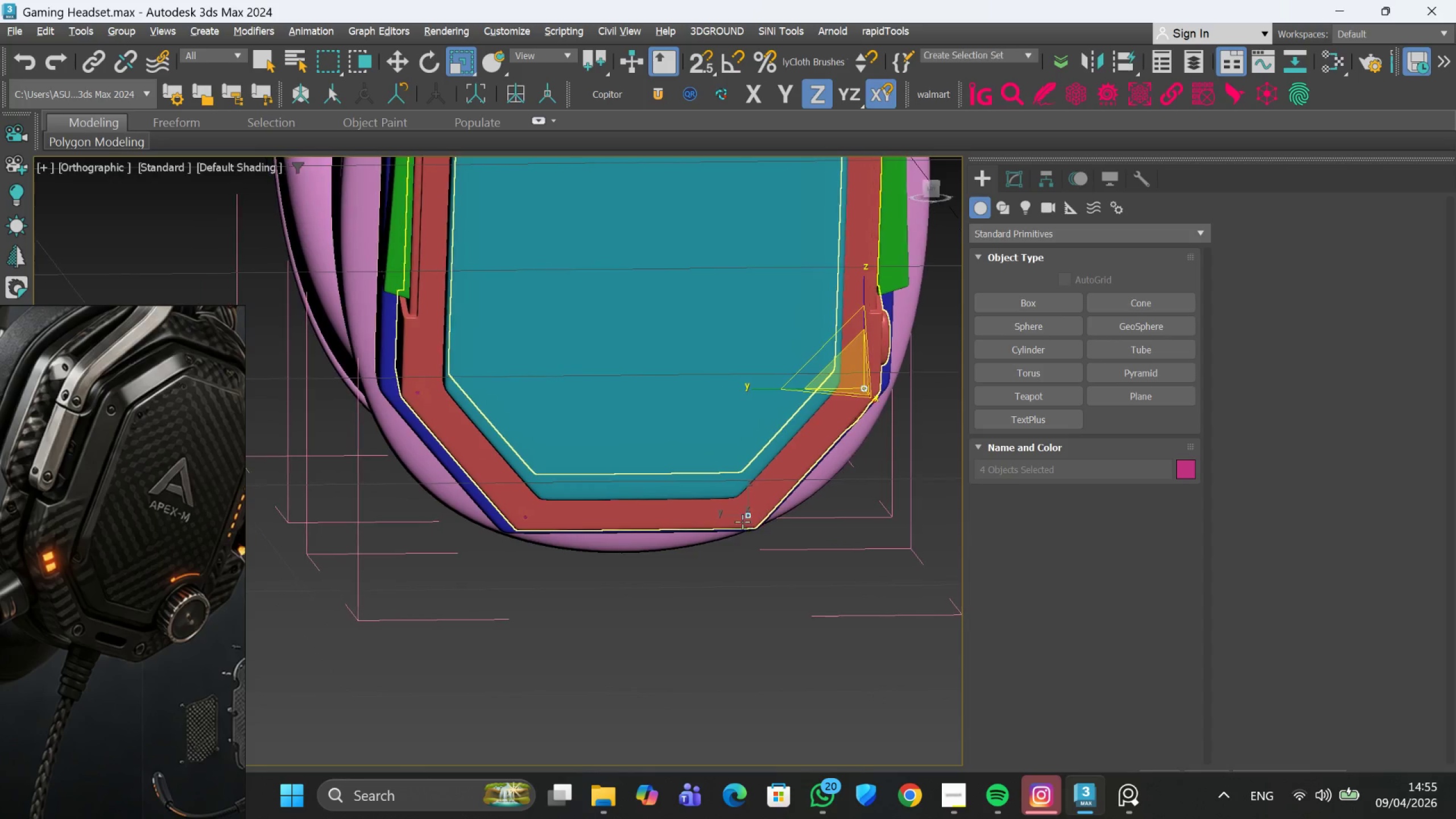 
hold_key(key=ControlLeft, duration=0.64)
 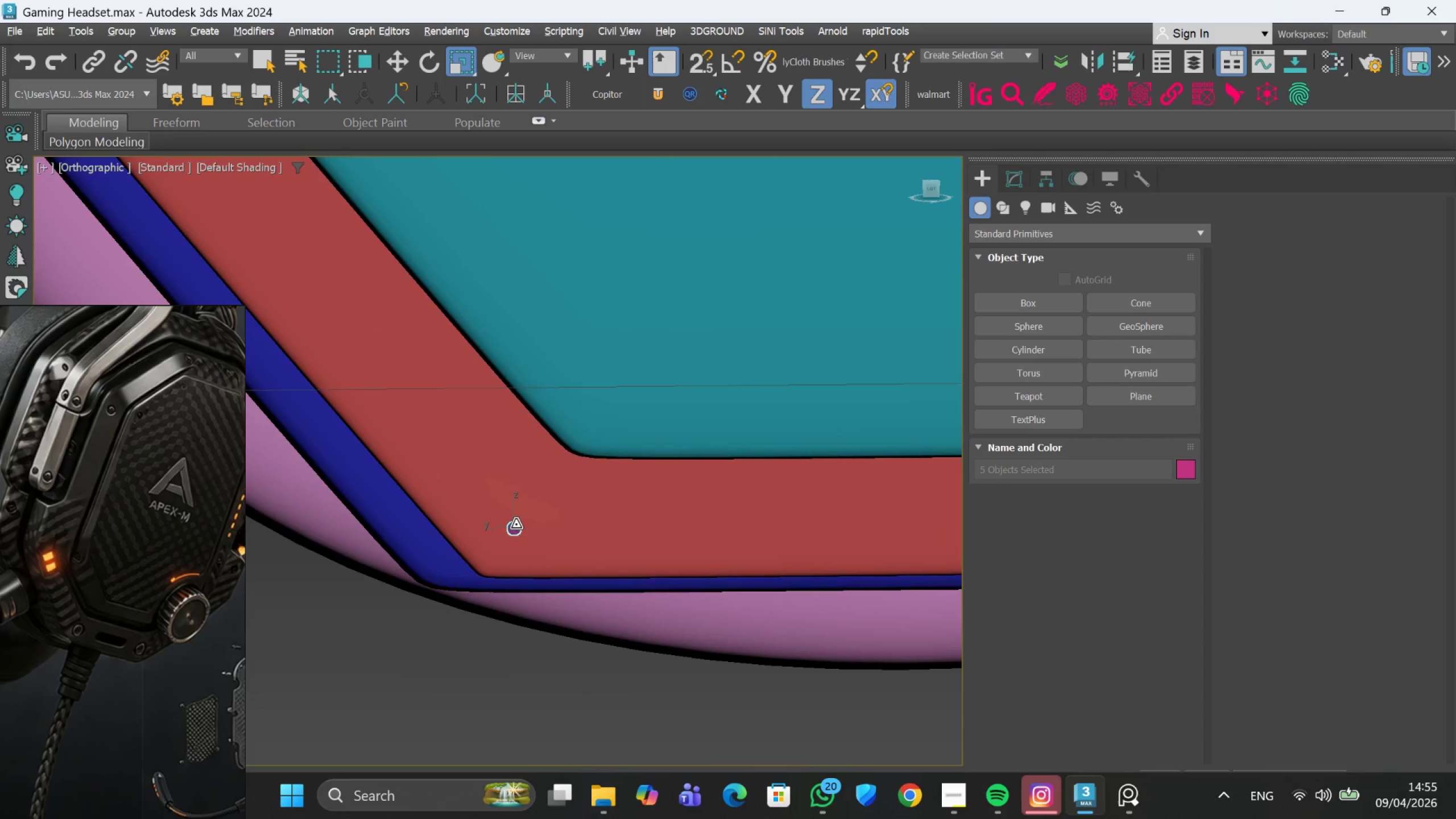 
scroll: coordinate [520, 522], scroll_direction: up, amount: 7.0
 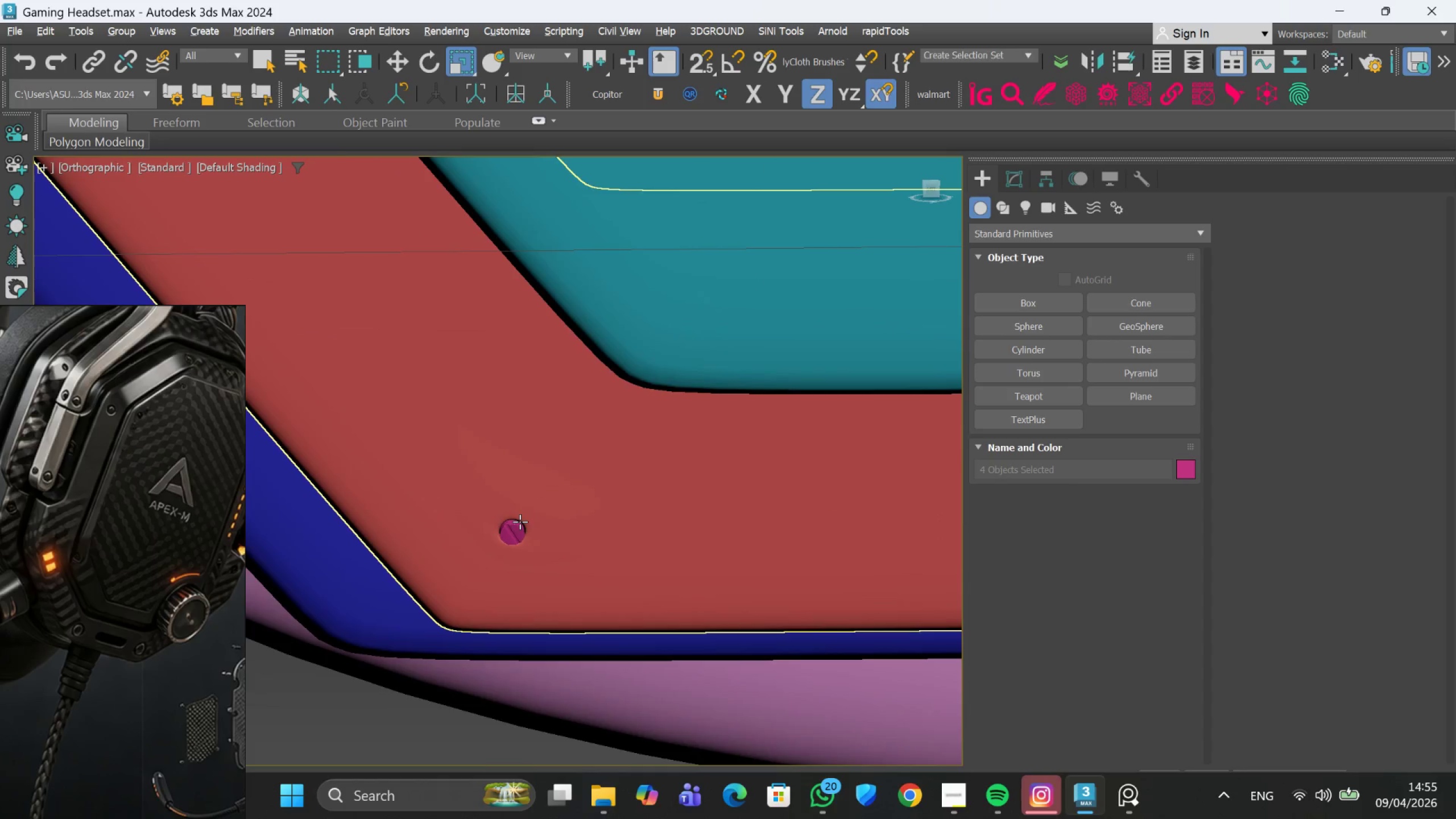 
left_click([516, 524])
 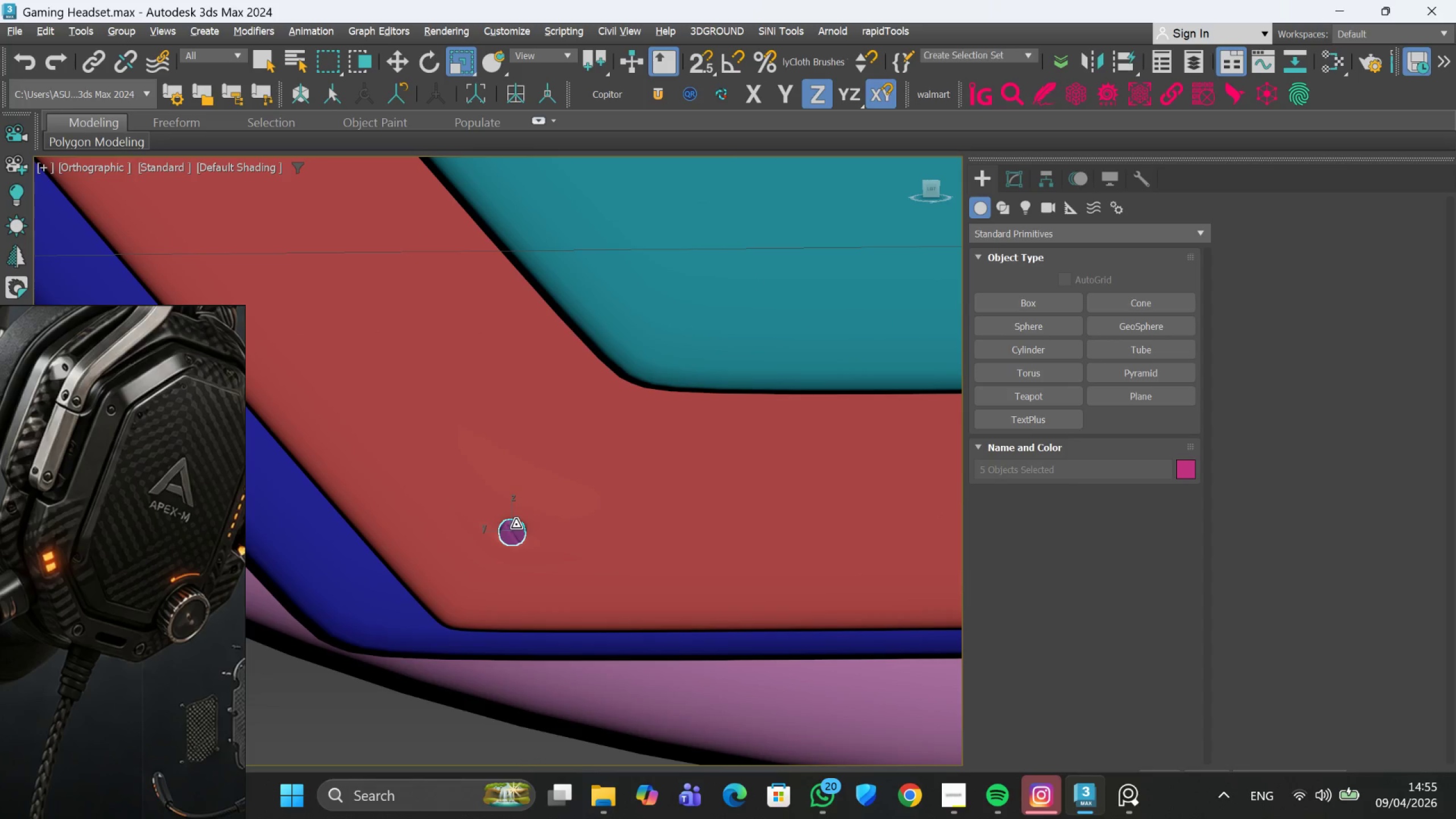 
scroll: coordinate [515, 526], scroll_direction: down, amount: 5.0
 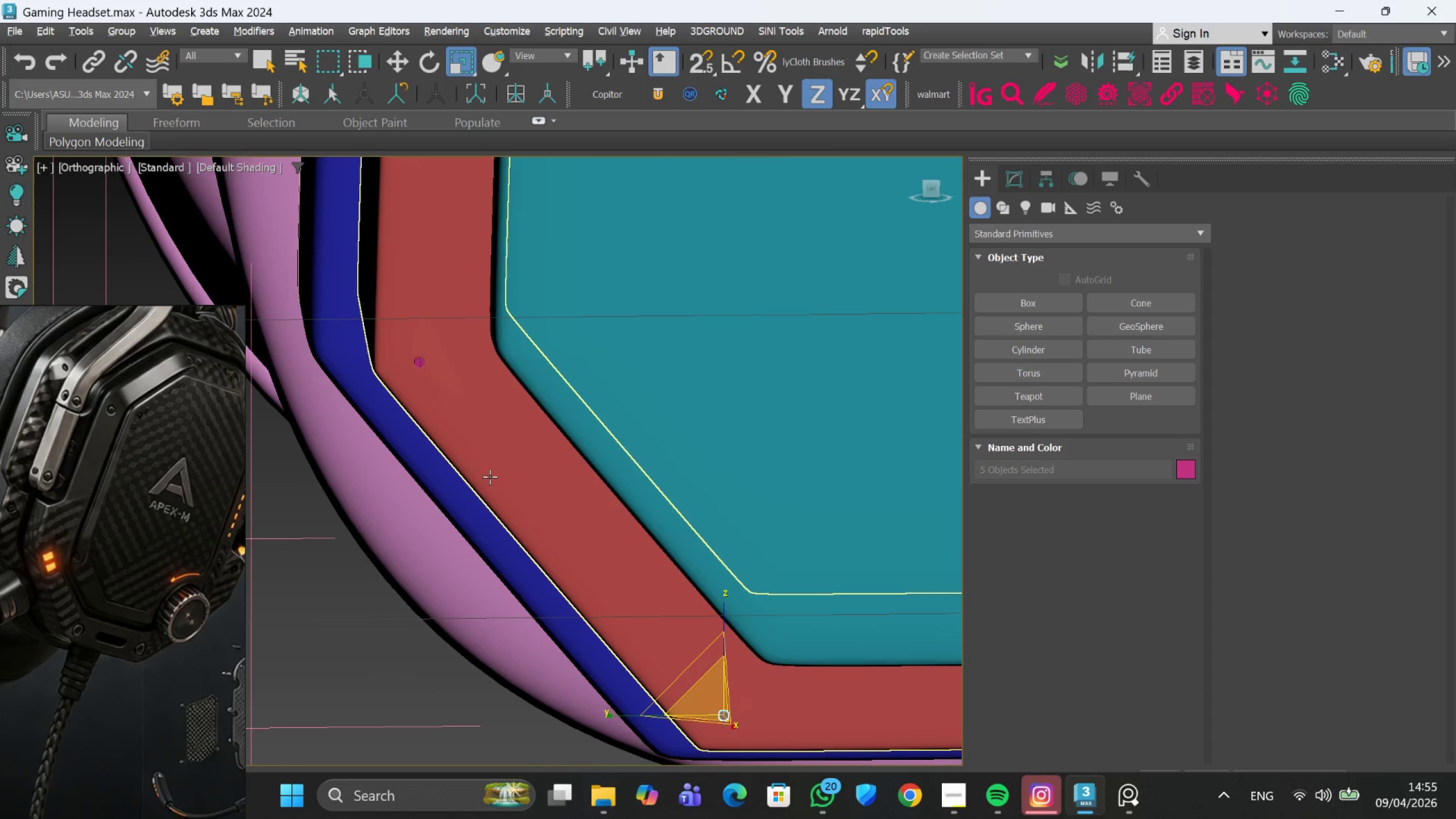 
hold_key(key=ControlLeft, duration=0.58)
 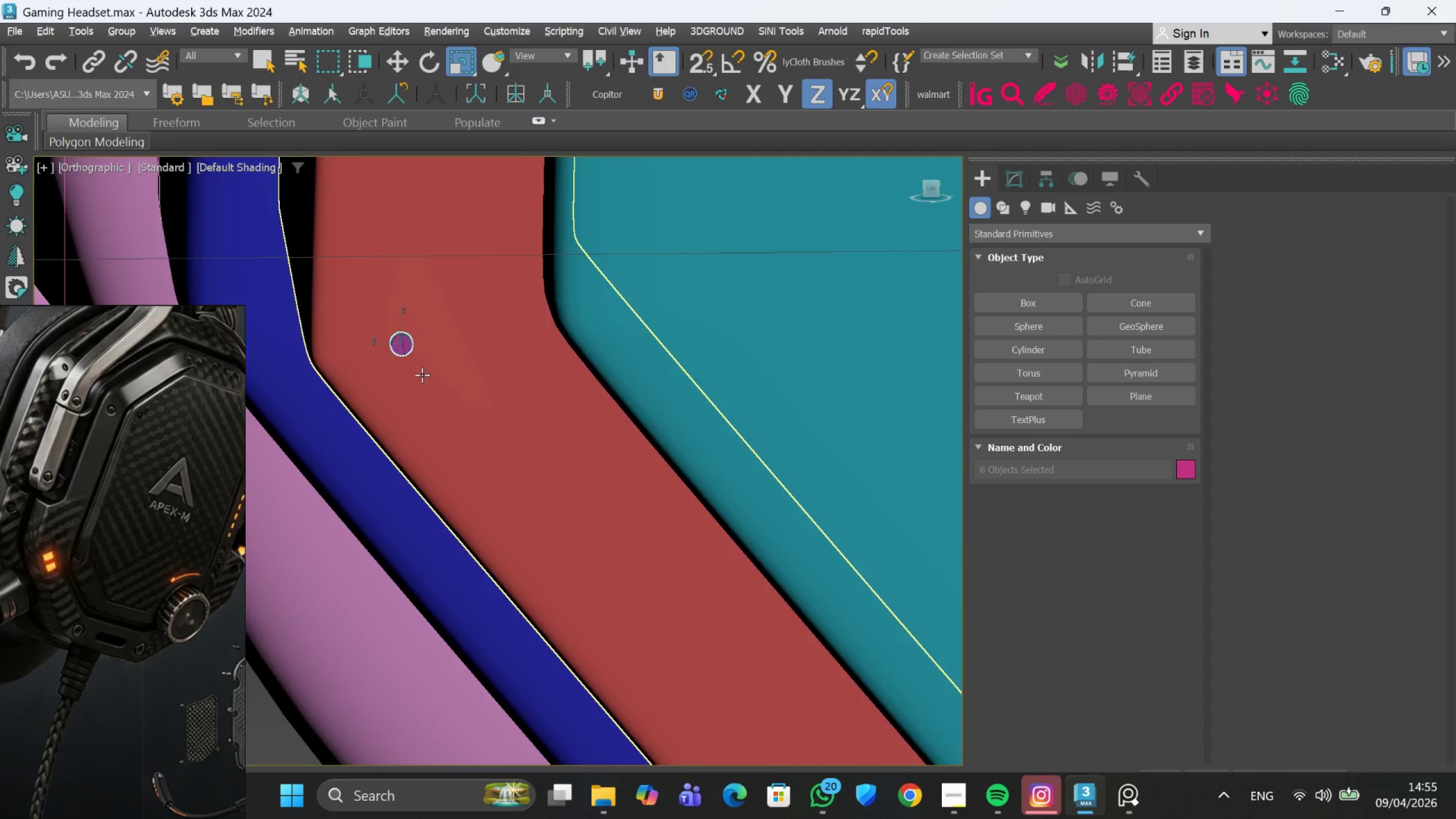 
scroll: coordinate [408, 348], scroll_direction: up, amount: 4.0
 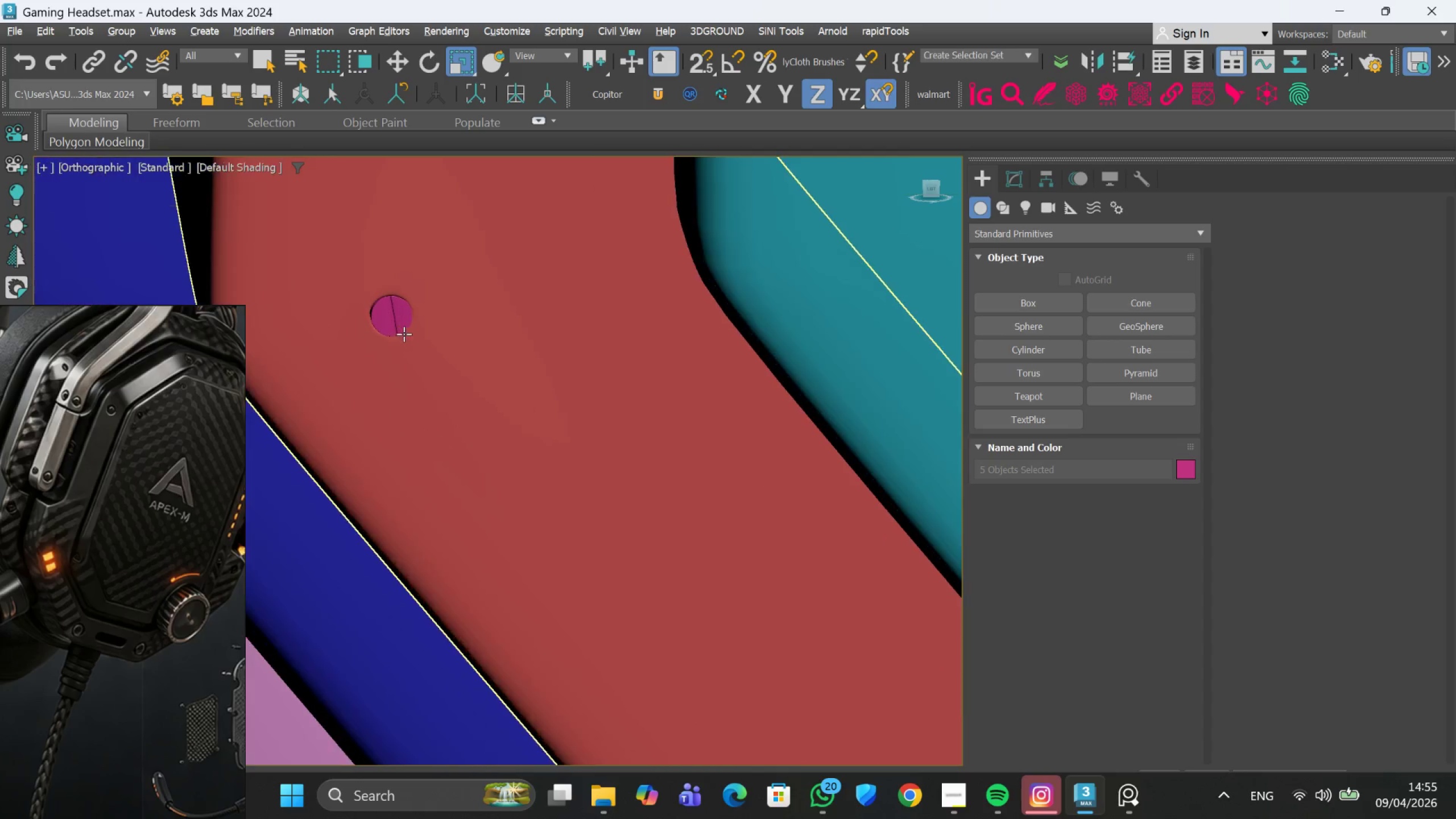 
left_click([403, 322])
 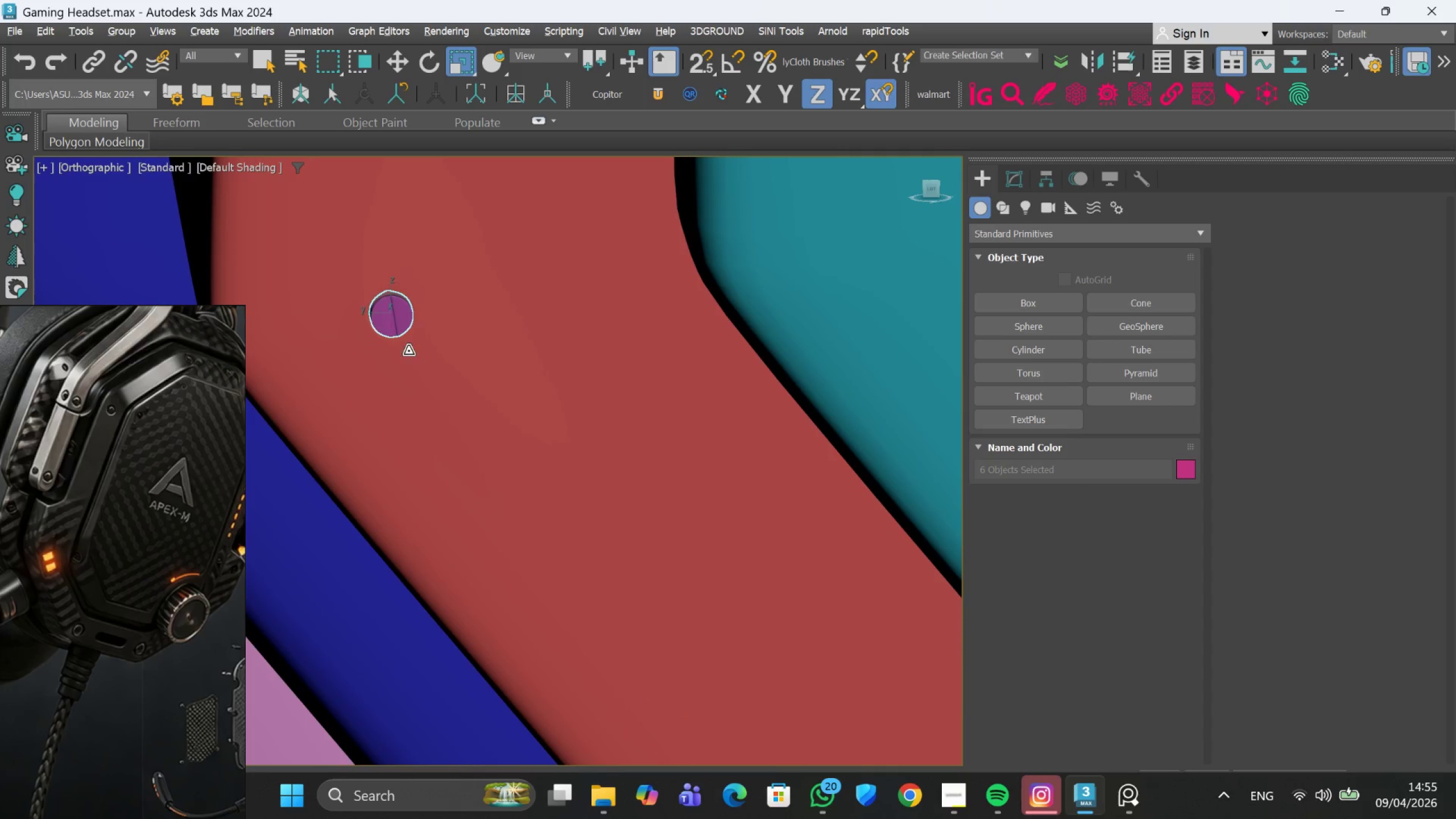 
scroll: coordinate [497, 493], scroll_direction: down, amount: 12.0
 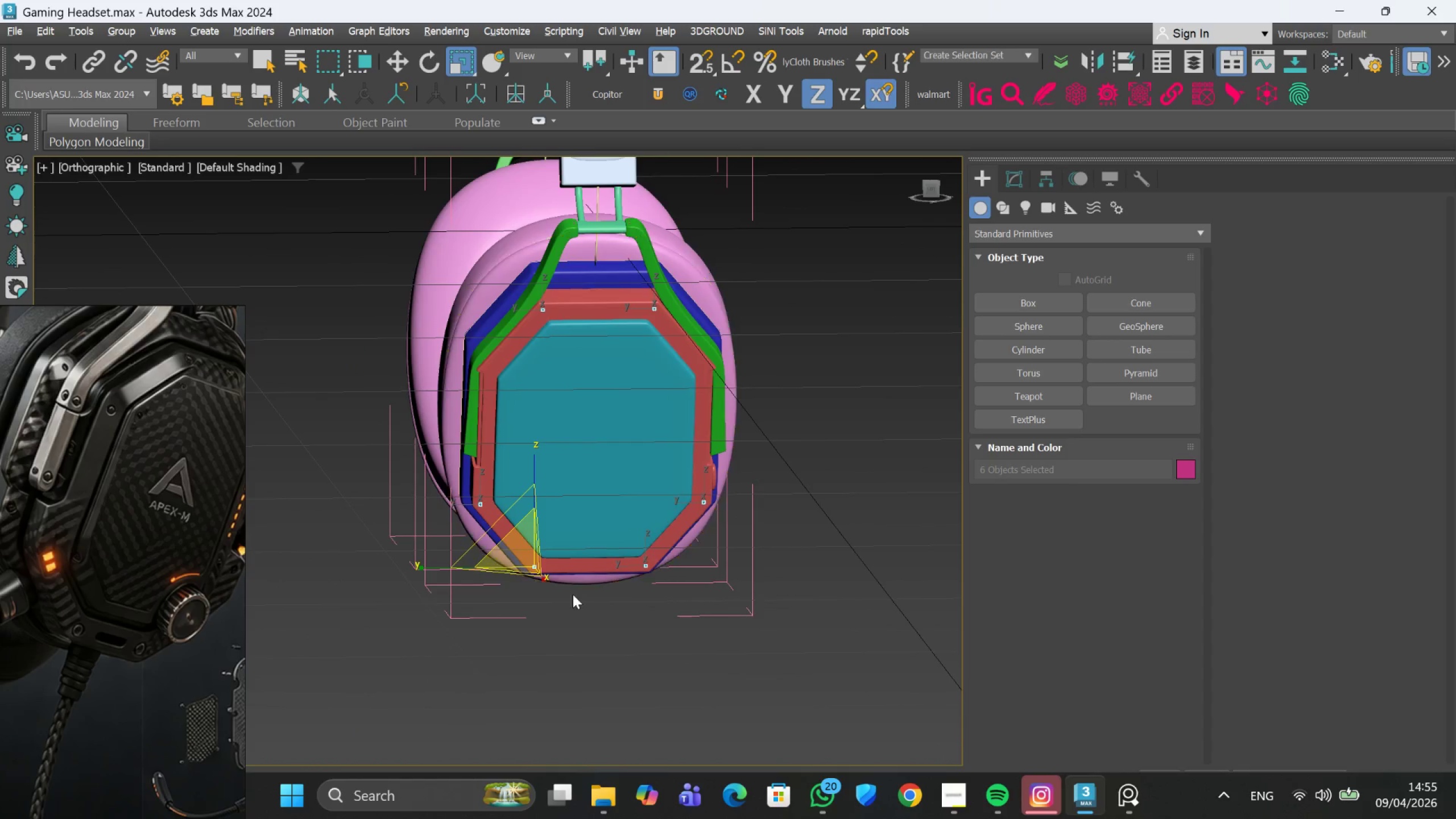 
scroll: coordinate [562, 602], scroll_direction: up, amount: 2.0
 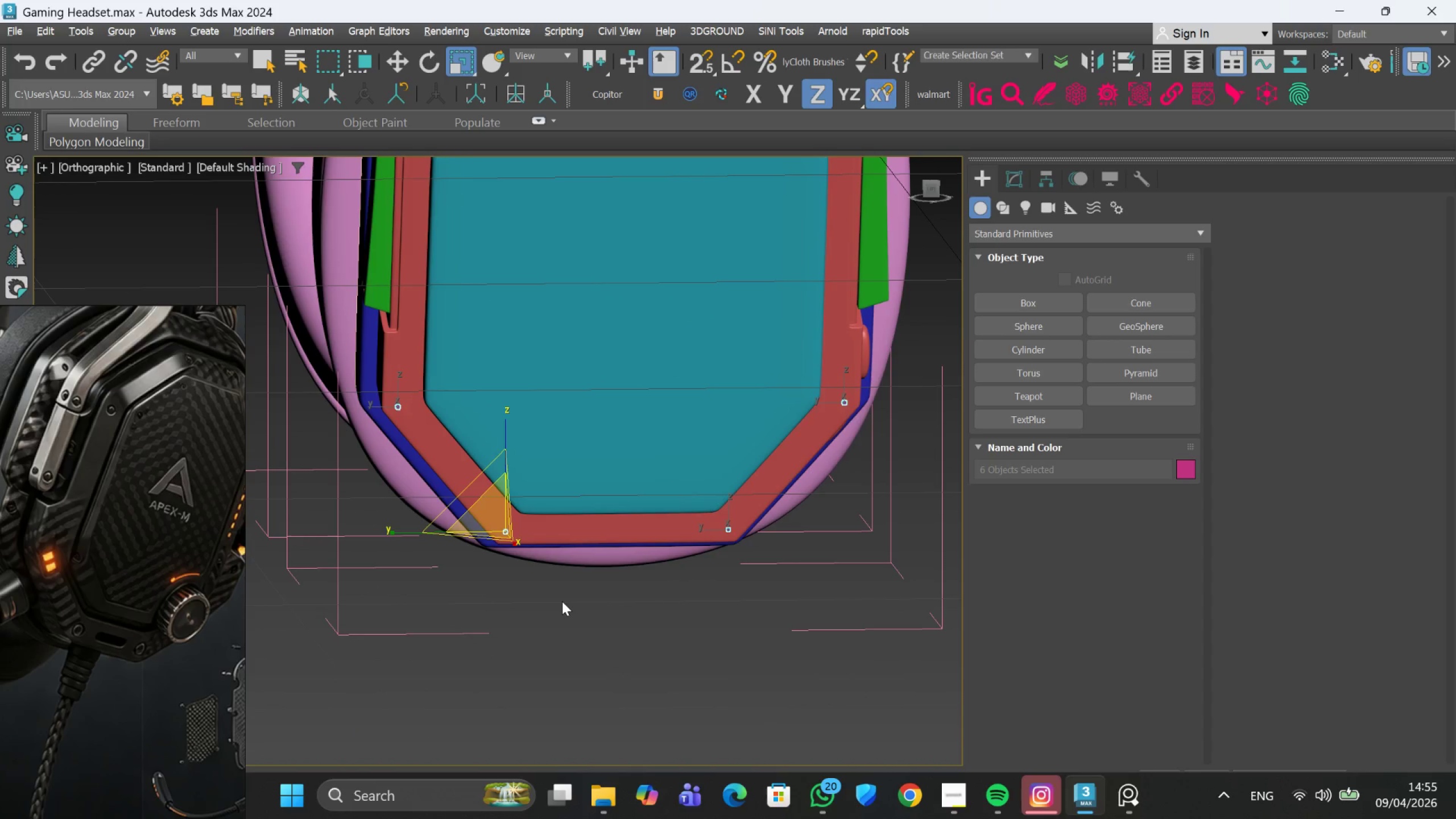 
scroll: coordinate [562, 601], scroll_direction: down, amount: 2.0
 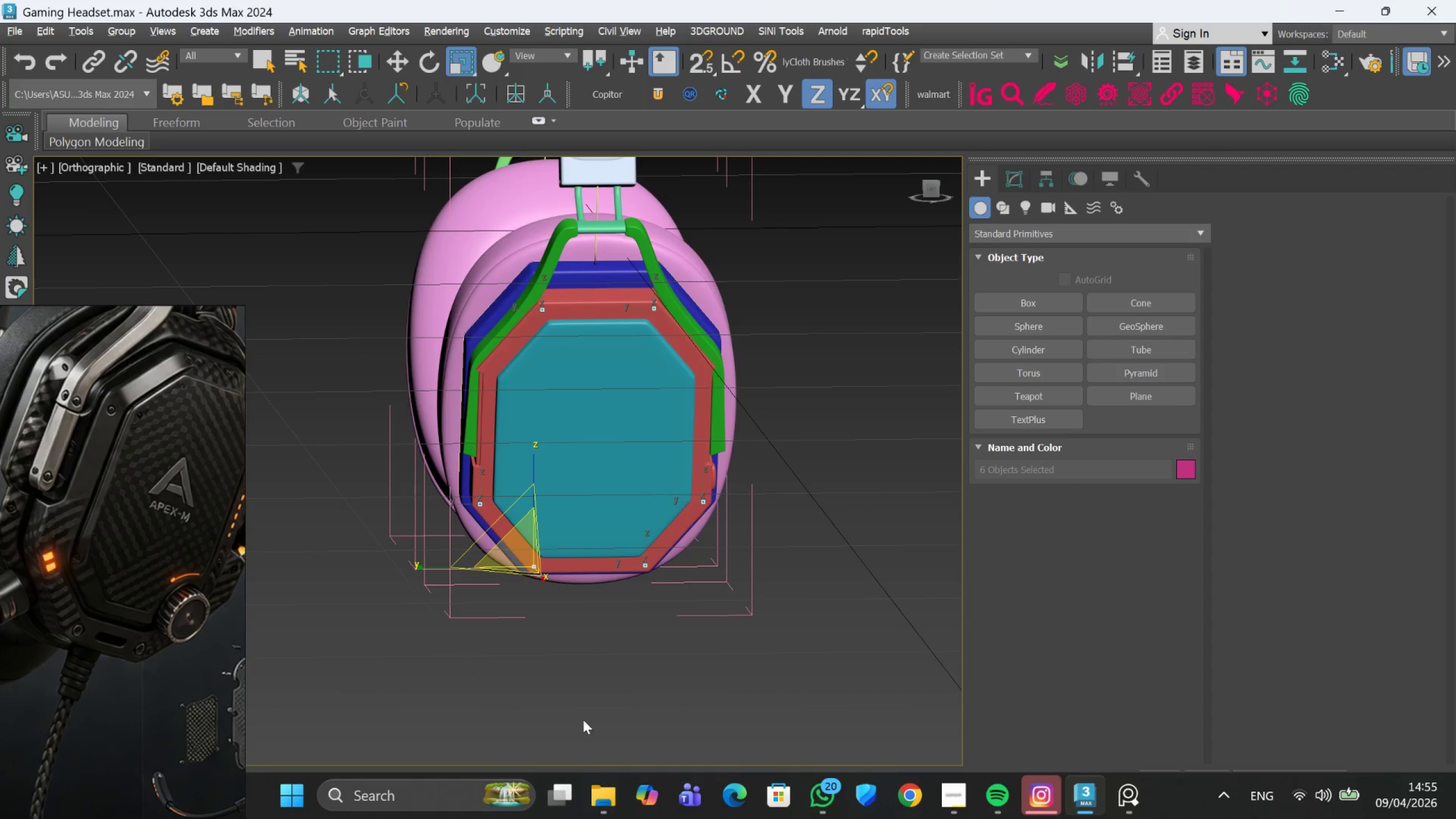 
left_click([292, 793])
 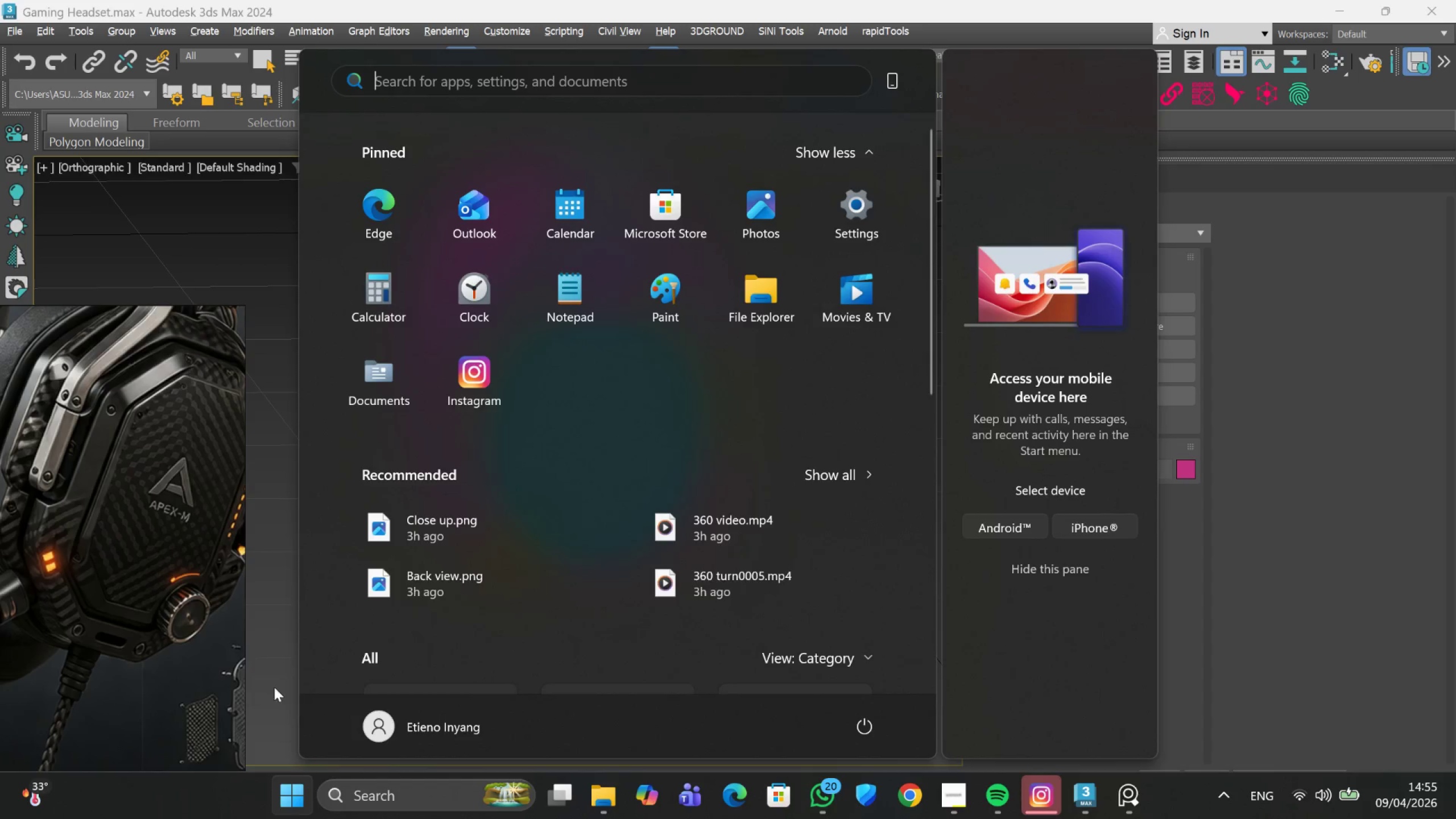 
left_click([270, 684])
 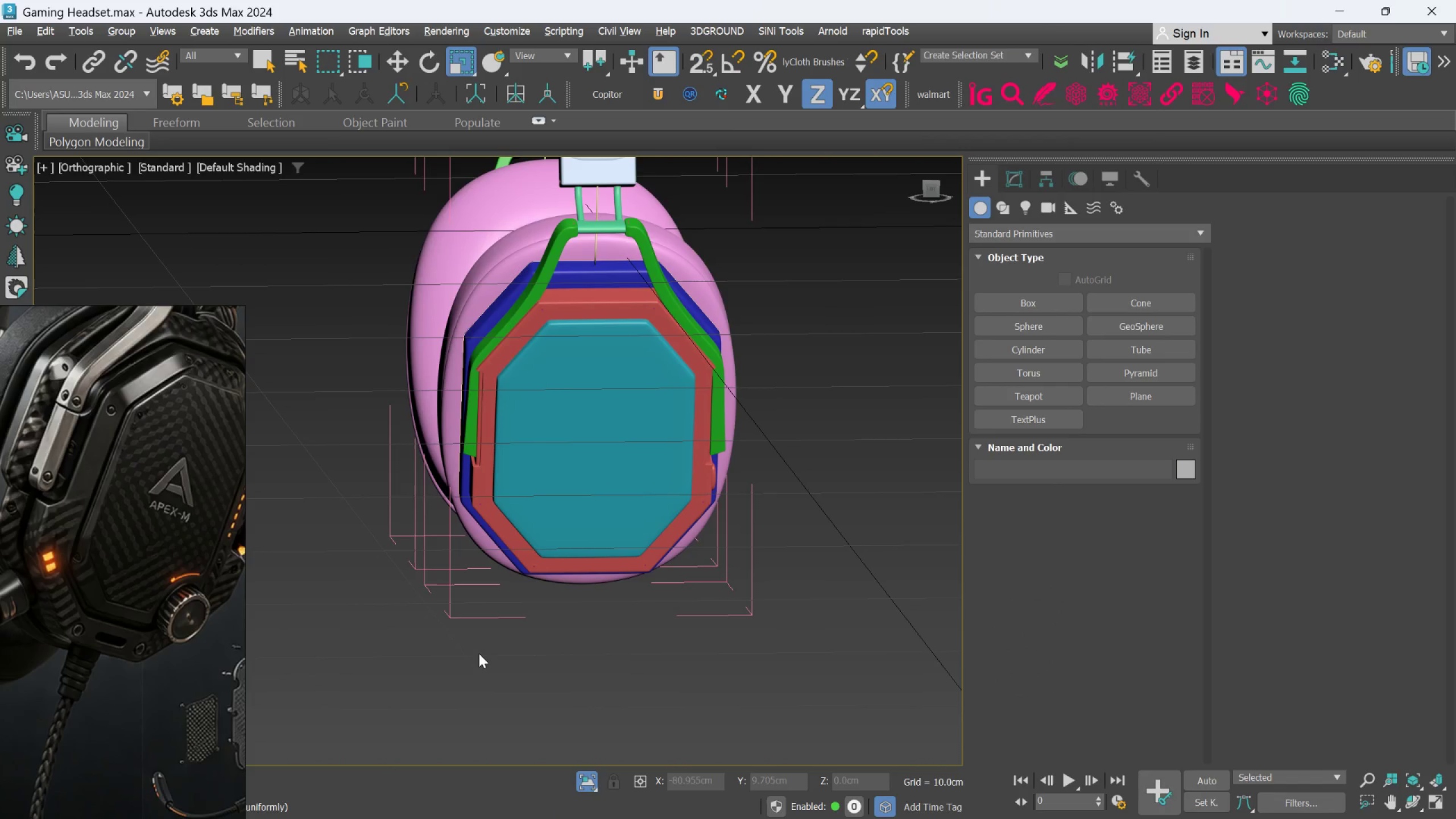 
key(Control+Z)
 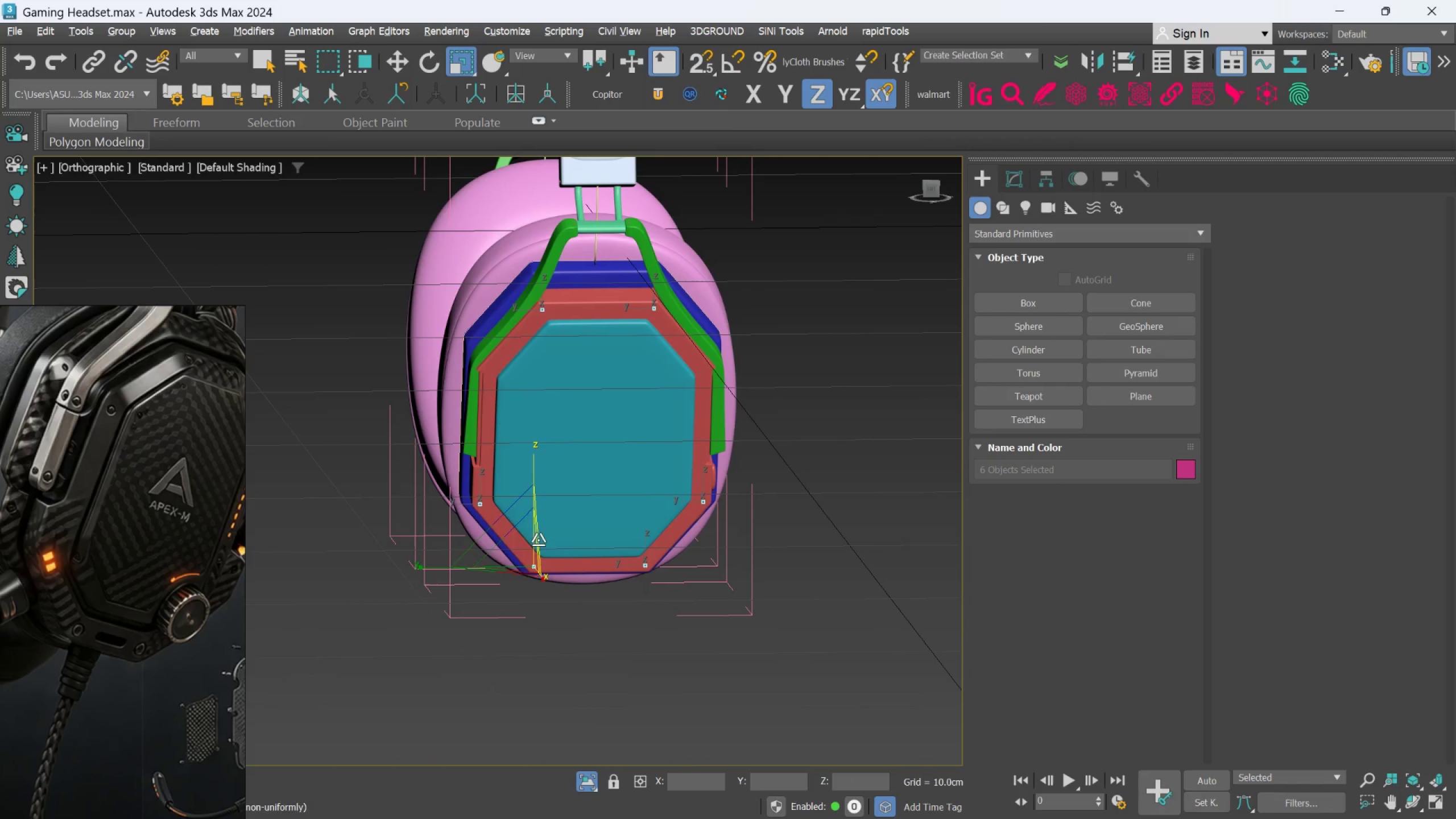 
scroll: coordinate [514, 538], scroll_direction: up, amount: 3.0
 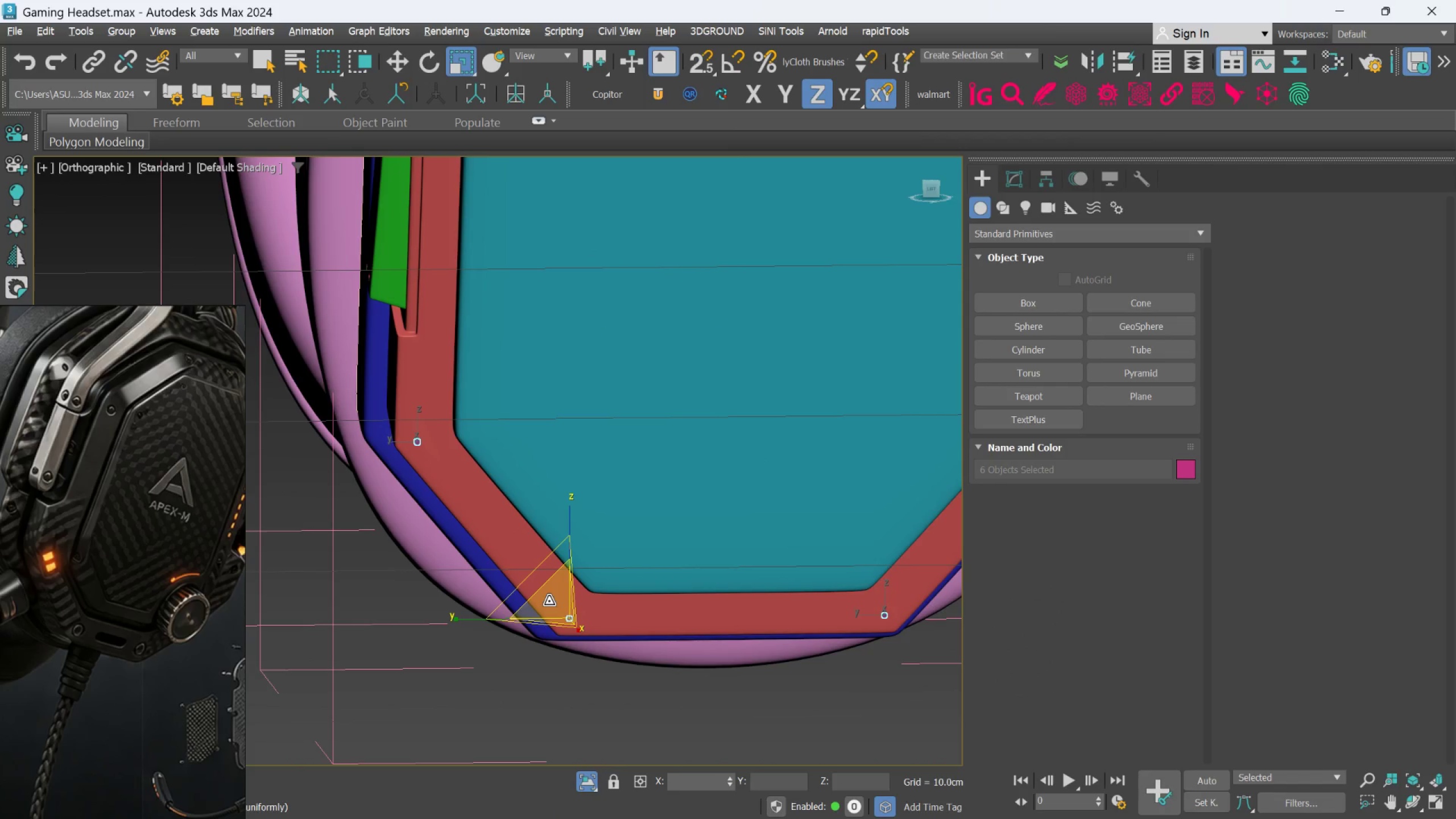 
left_click_drag(start_coordinate=[551, 603], to_coordinate=[543, 568])
 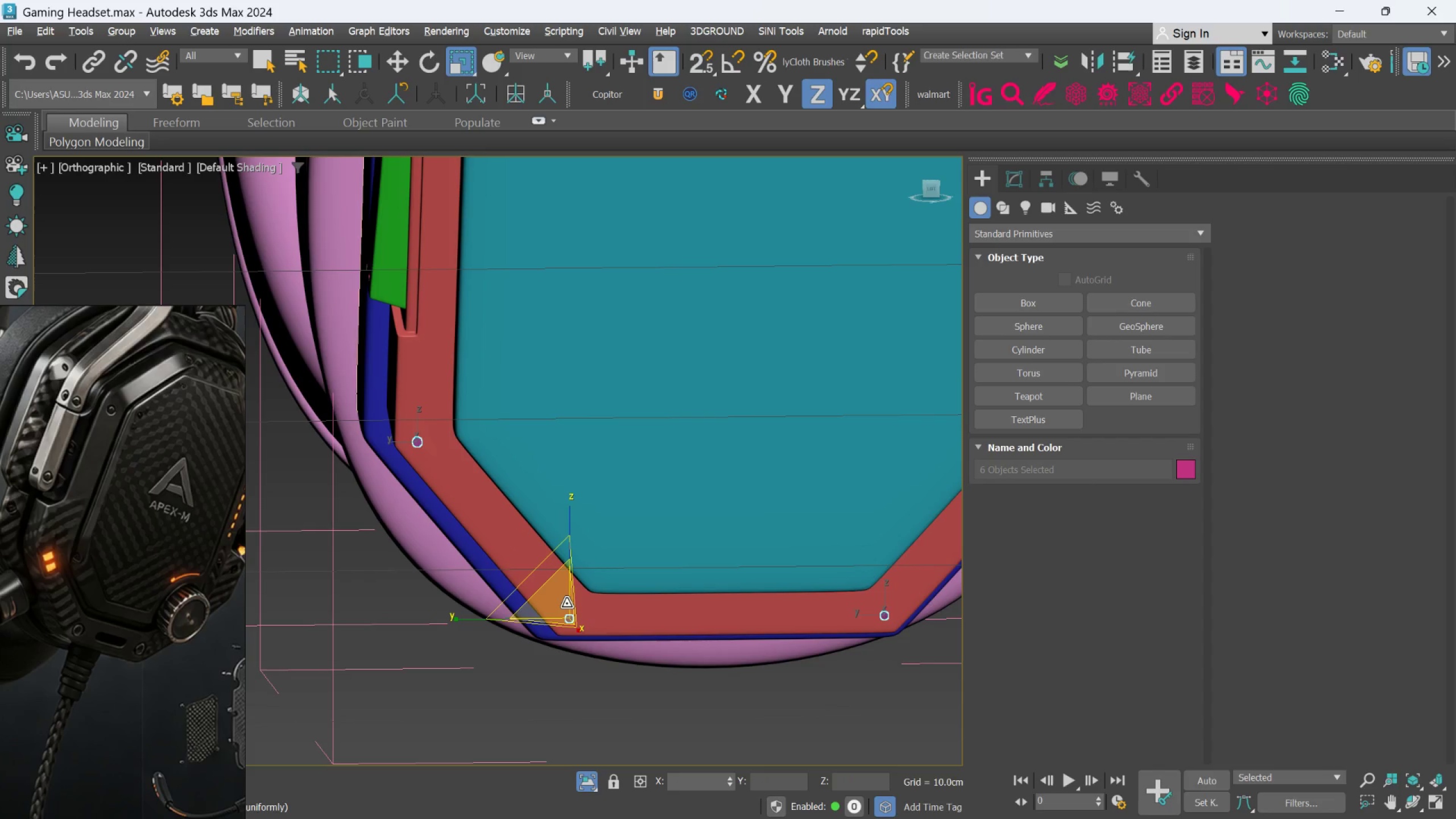 
left_click_drag(start_coordinate=[566, 603], to_coordinate=[562, 592])
 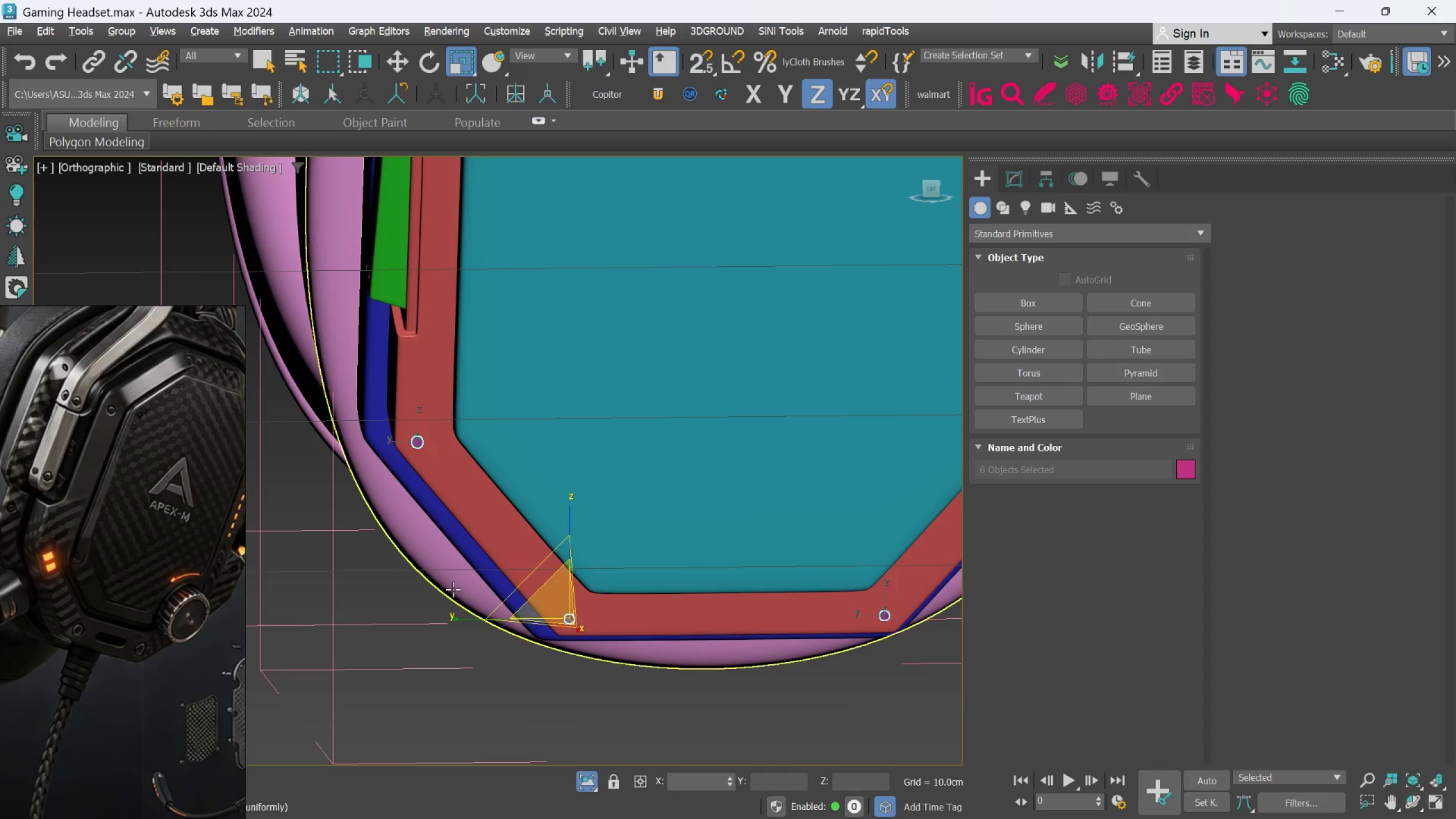 
scroll: coordinate [453, 589], scroll_direction: down, amount: 4.0
 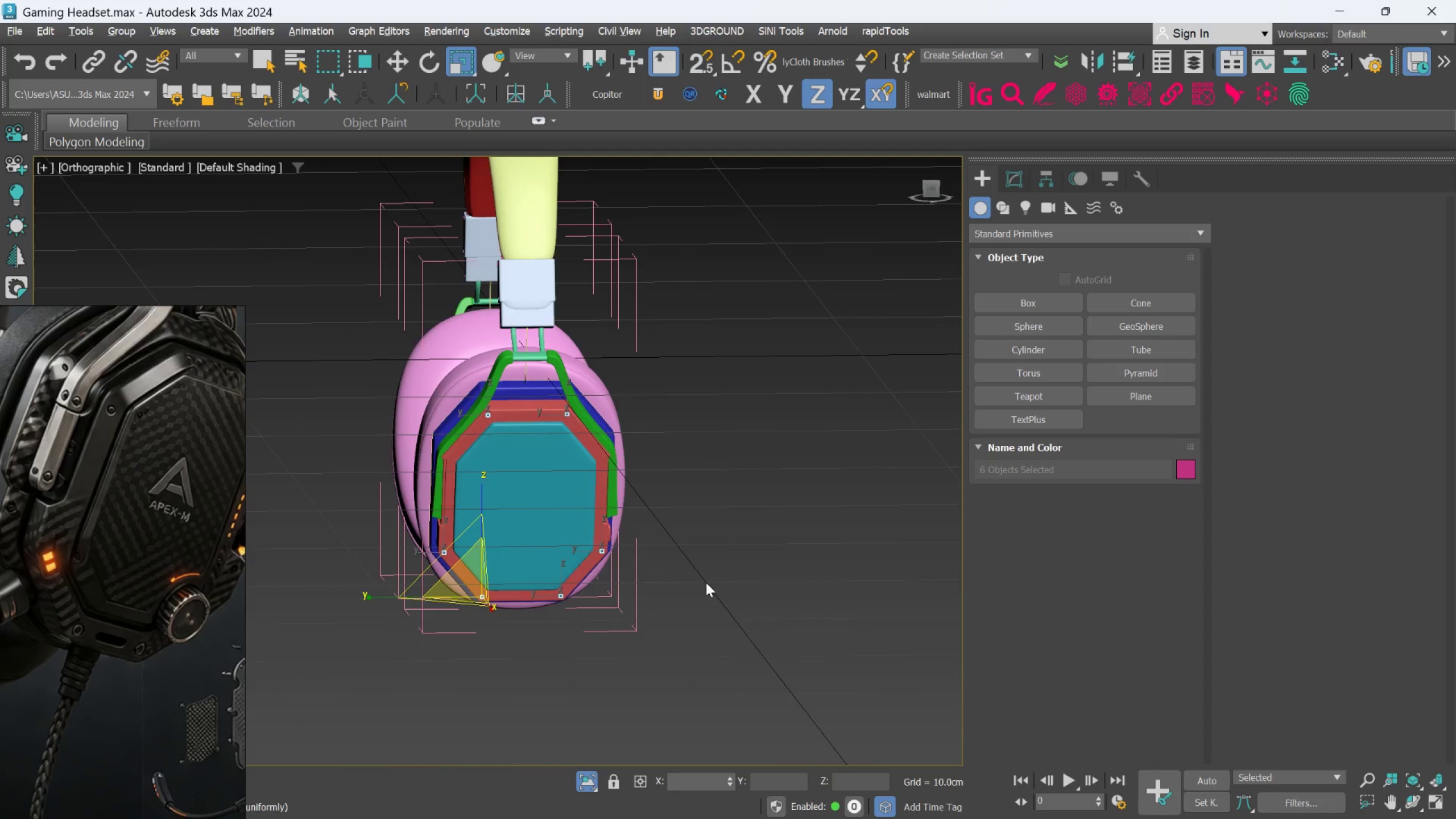 
left_click([747, 536])
 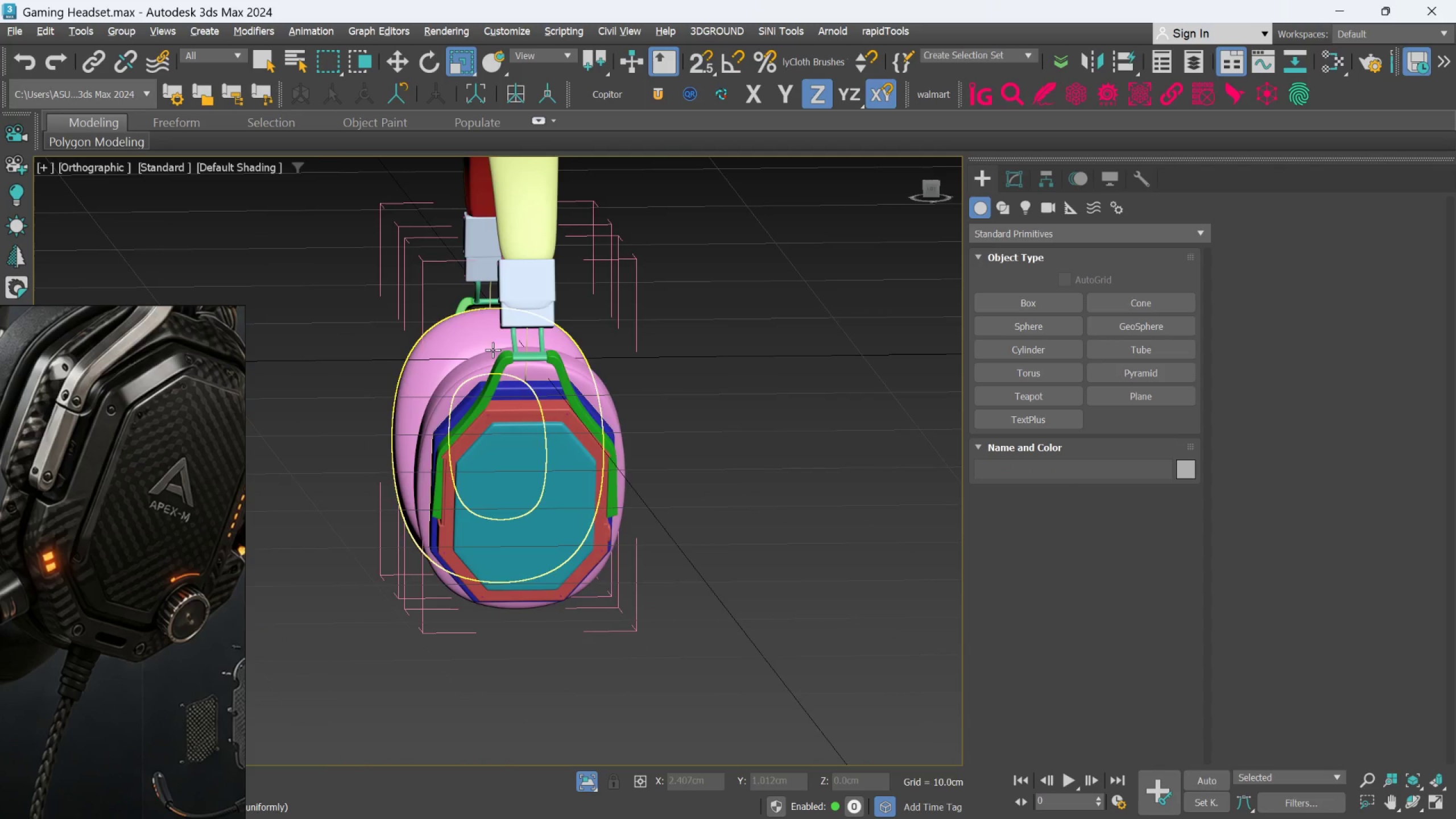 
scroll: coordinate [722, 514], scroll_direction: up, amount: 11.0
 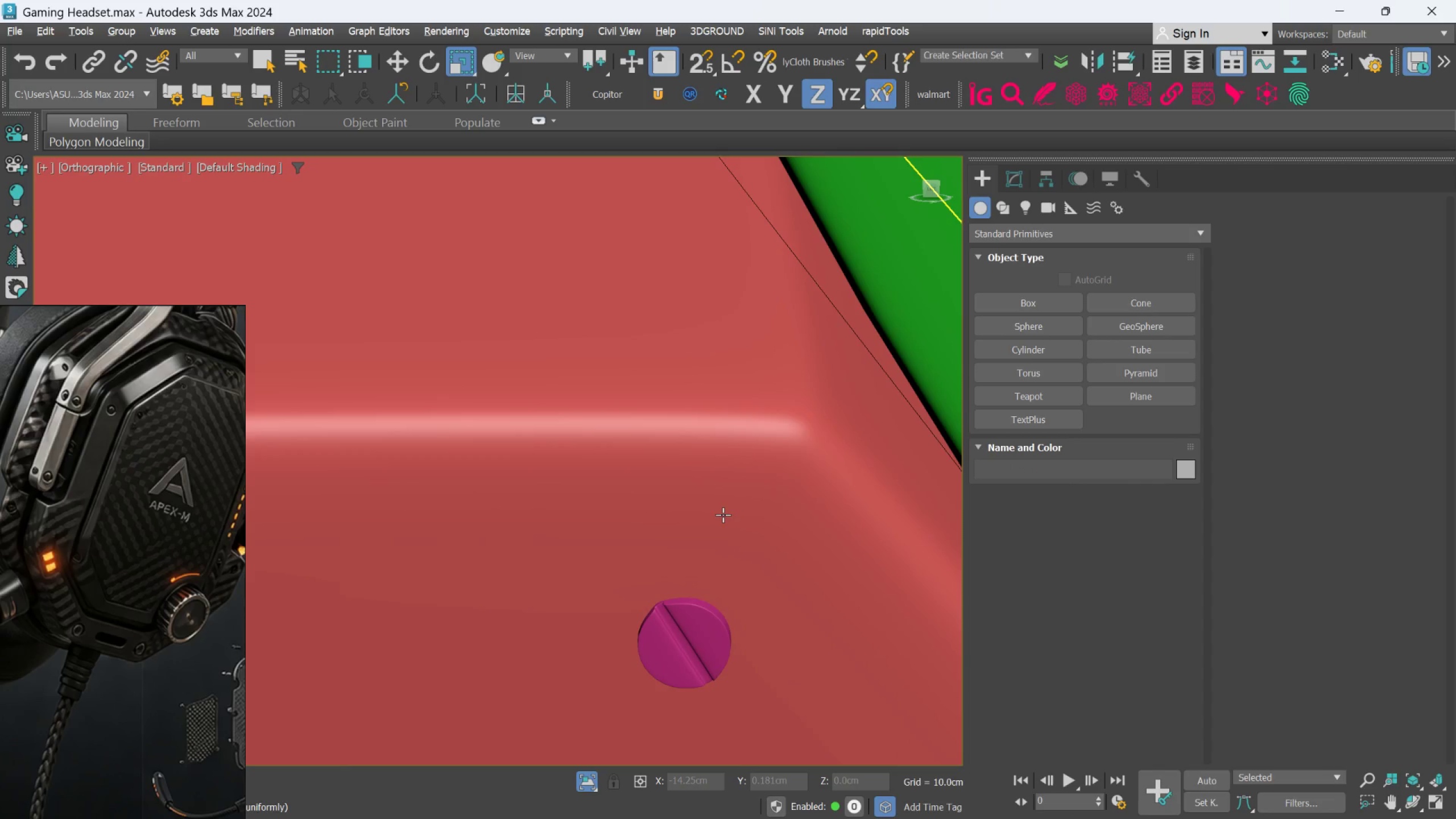 
hold_key(key=AltLeft, duration=0.73)
 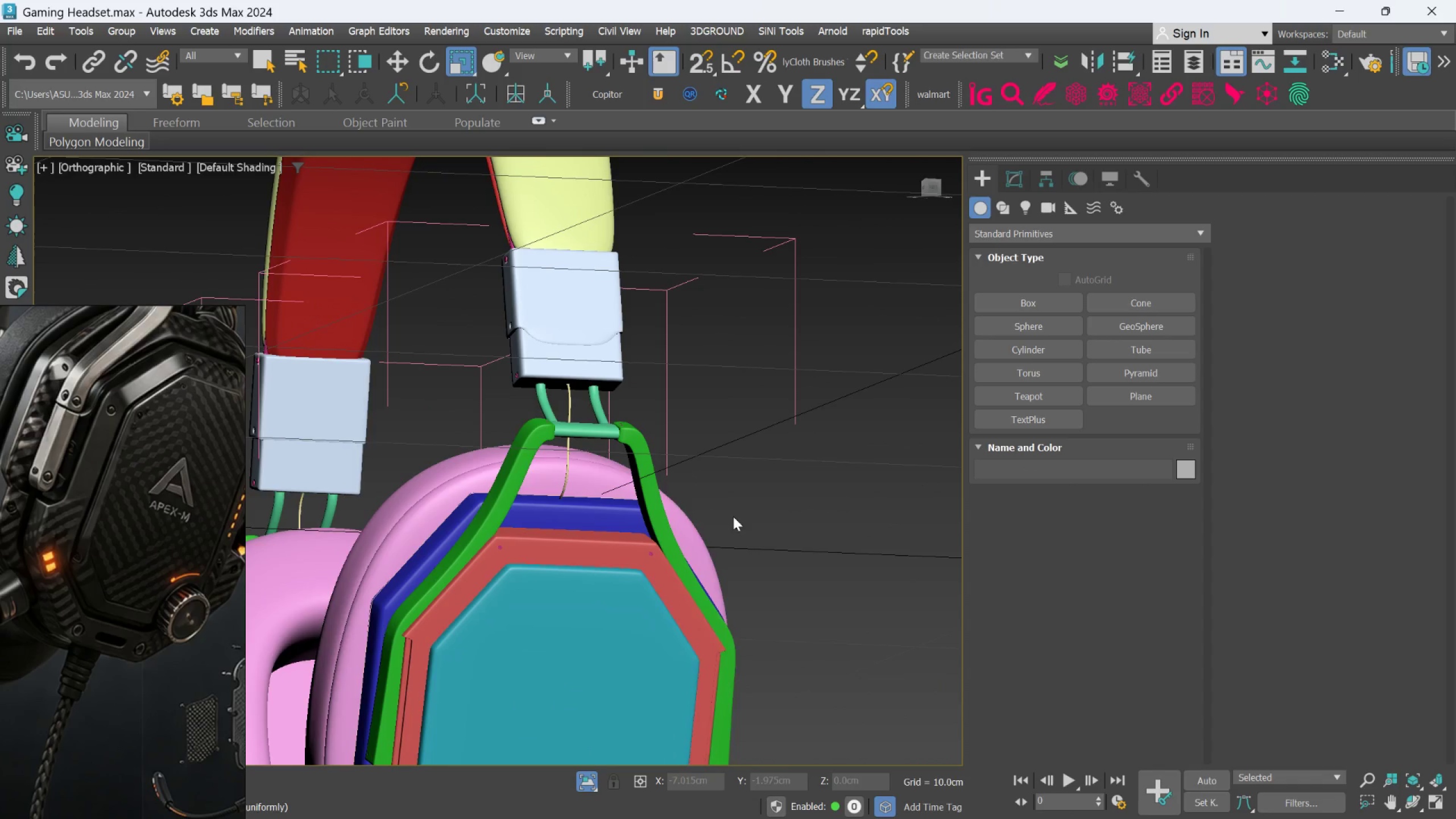 
scroll: coordinate [722, 533], scroll_direction: down, amount: 10.0
 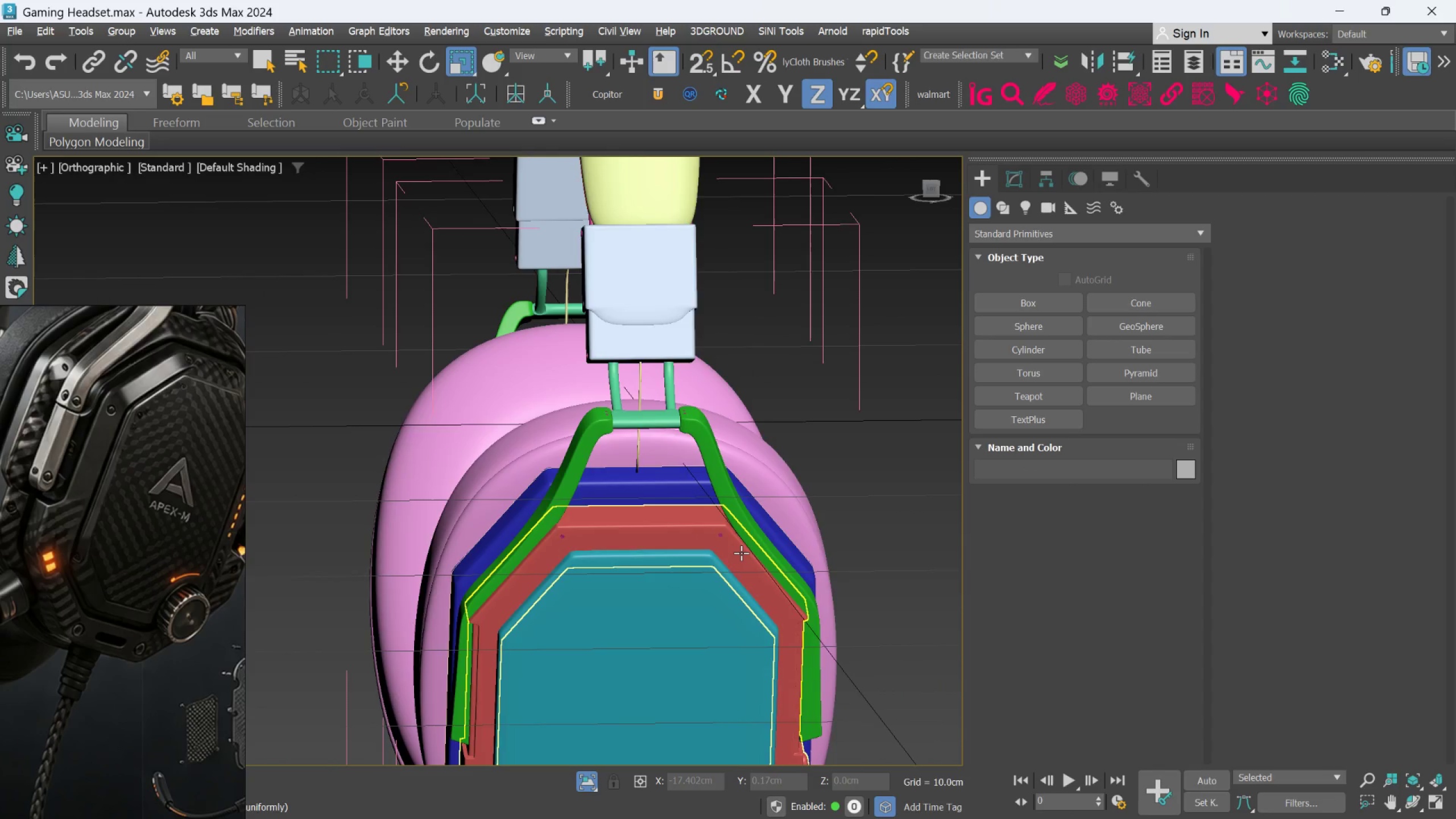 
hold_key(key=AltLeft, duration=0.43)
 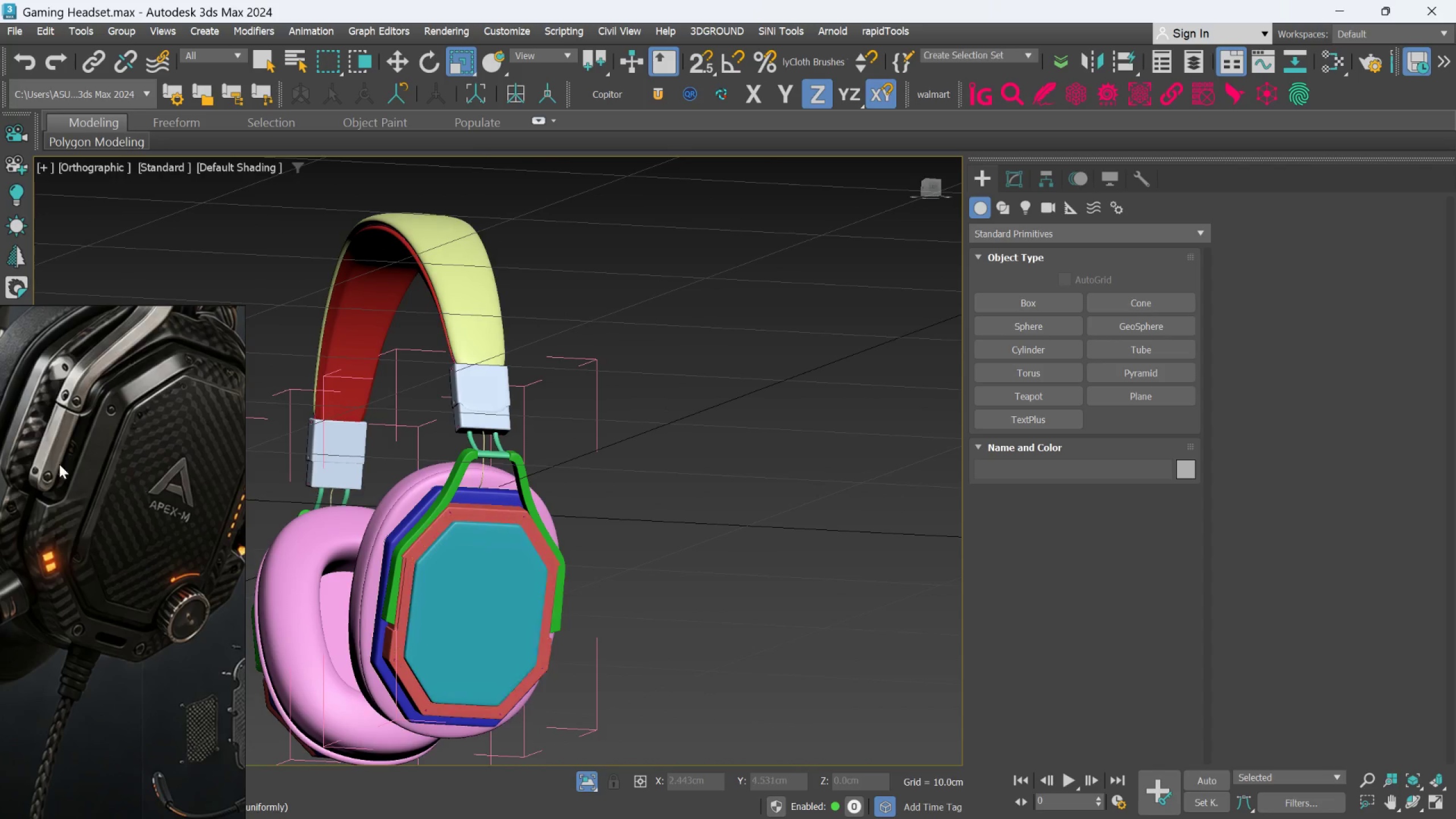 
scroll: coordinate [59, 464], scroll_direction: down, amount: 11.0
 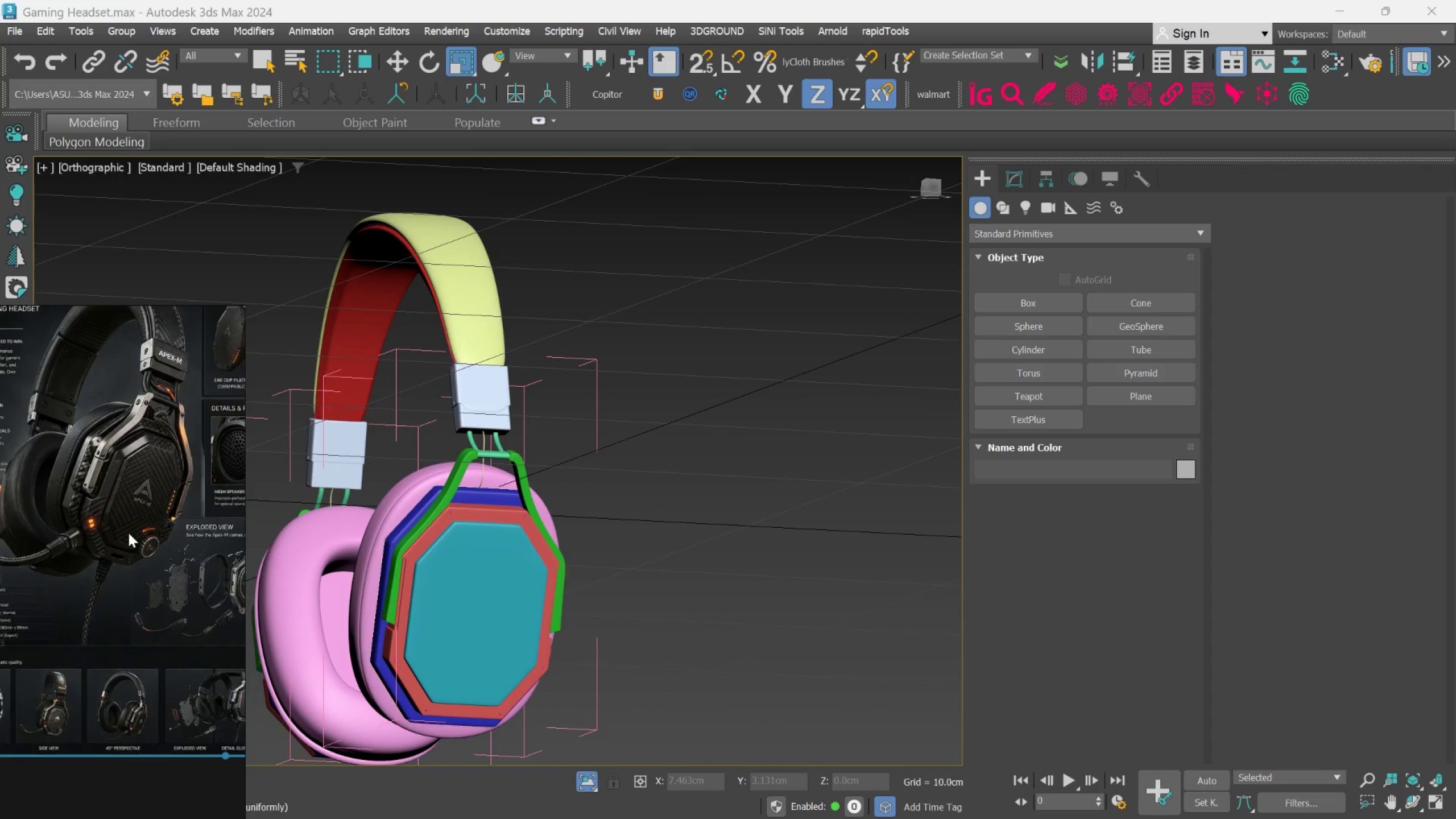 
hold_key(key=AltLeft, duration=0.52)
 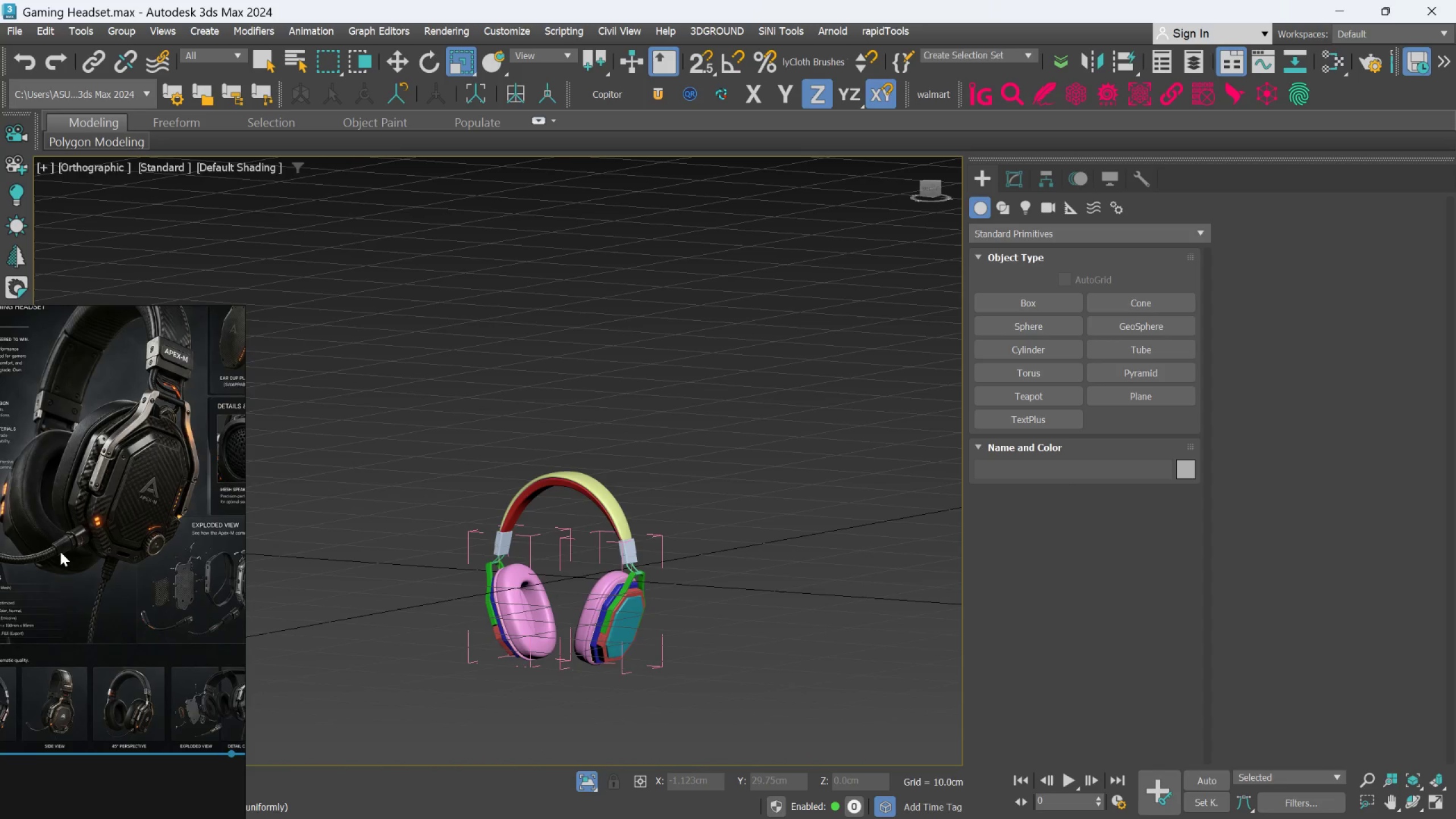 
scroll: coordinate [464, 543], scroll_direction: down, amount: 3.0
 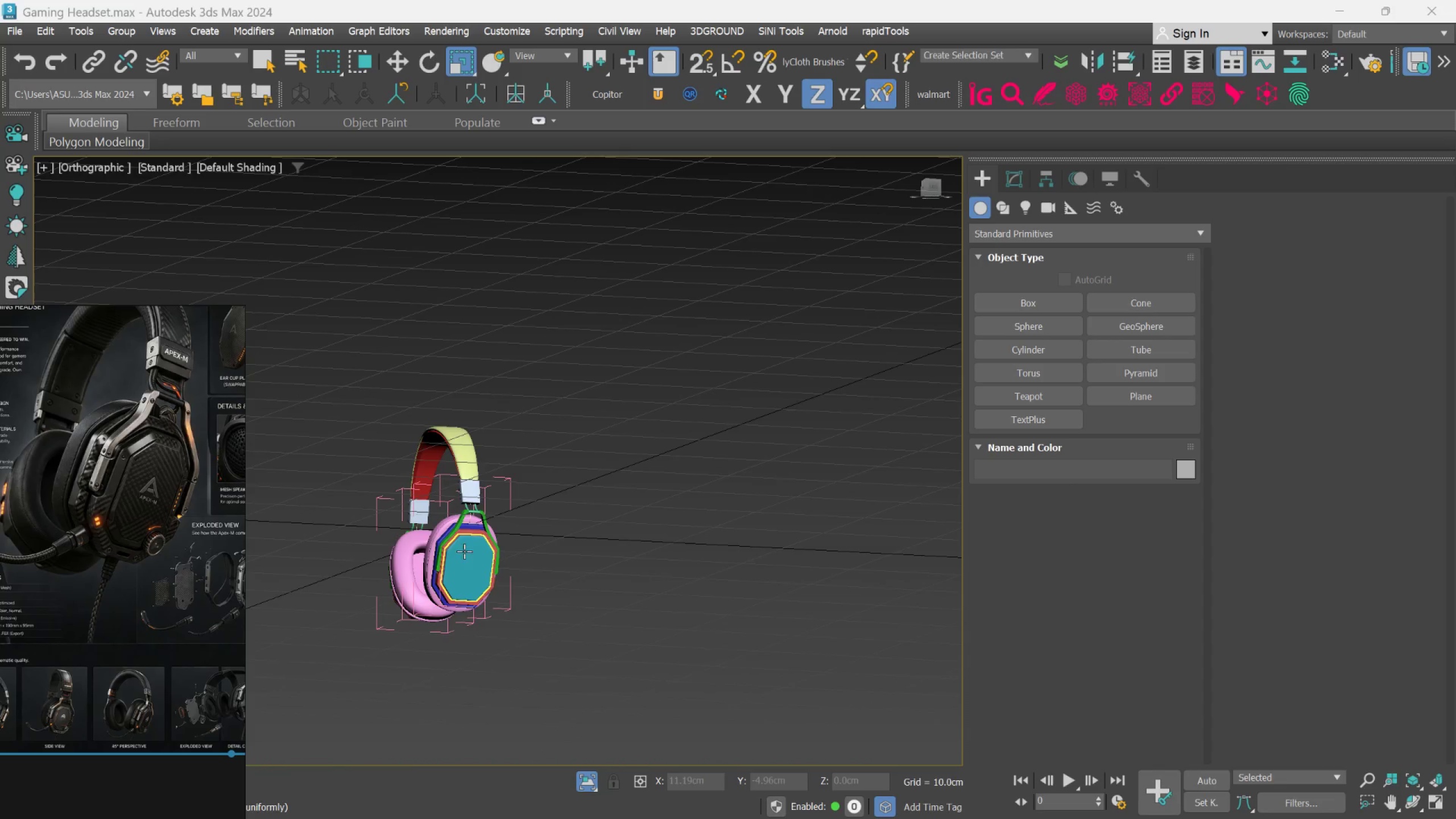 
scroll: coordinate [86, 516], scroll_direction: up, amount: 10.0
 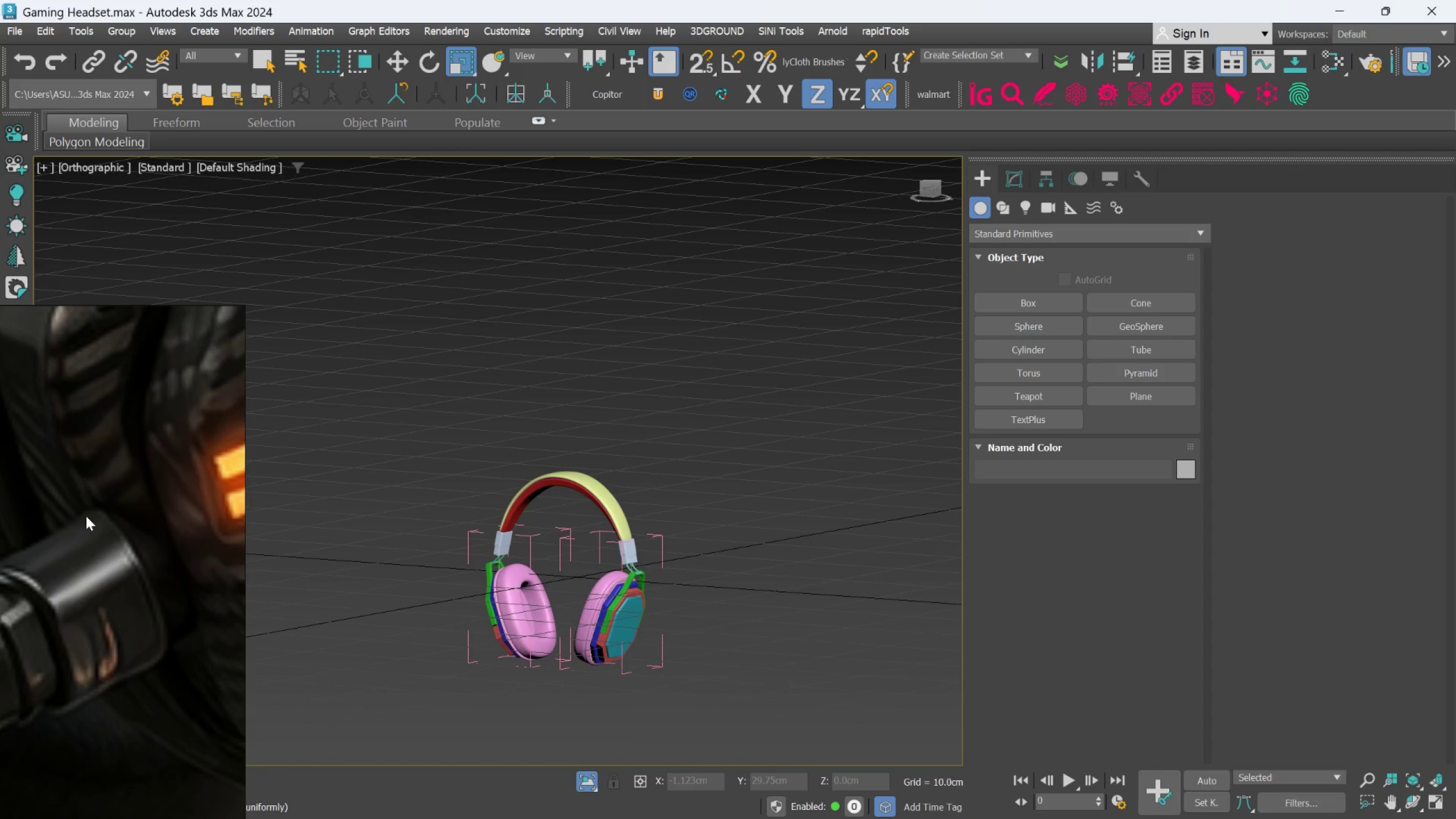 
scroll: coordinate [86, 516], scroll_direction: down, amount: 4.0
 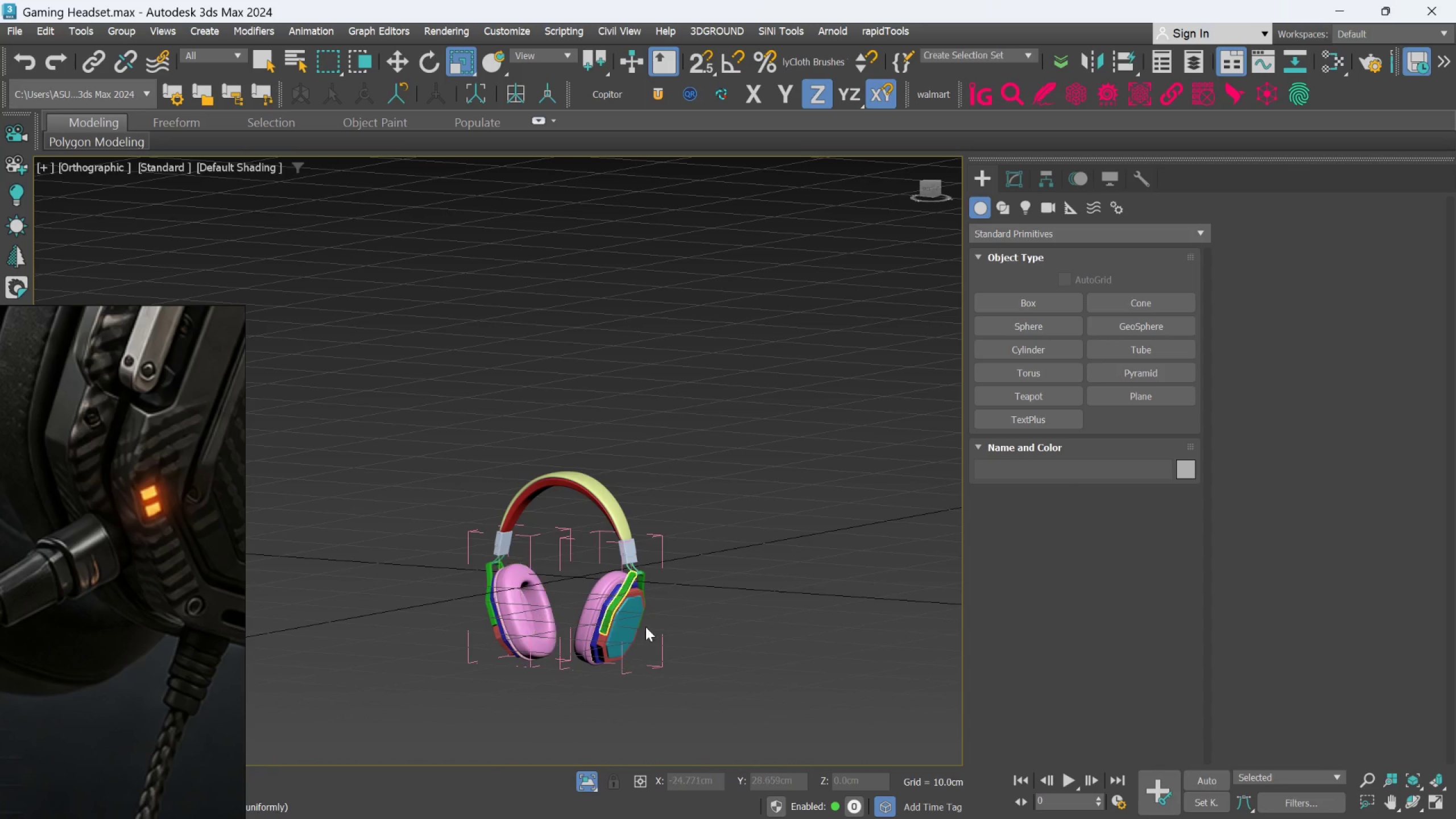 
scroll: coordinate [600, 652], scroll_direction: up, amount: 6.0
 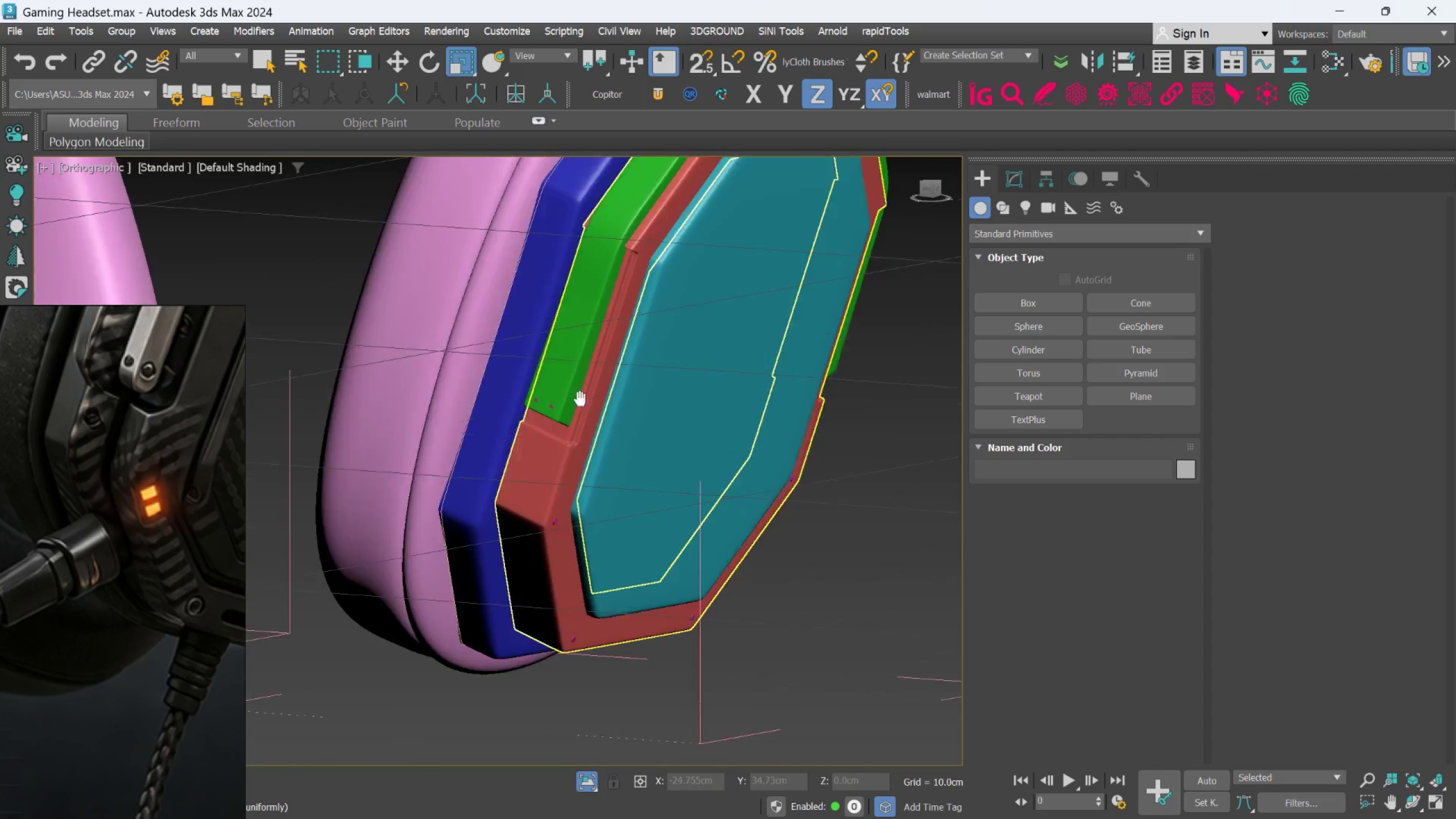 
hold_key(key=AltLeft, duration=0.55)
 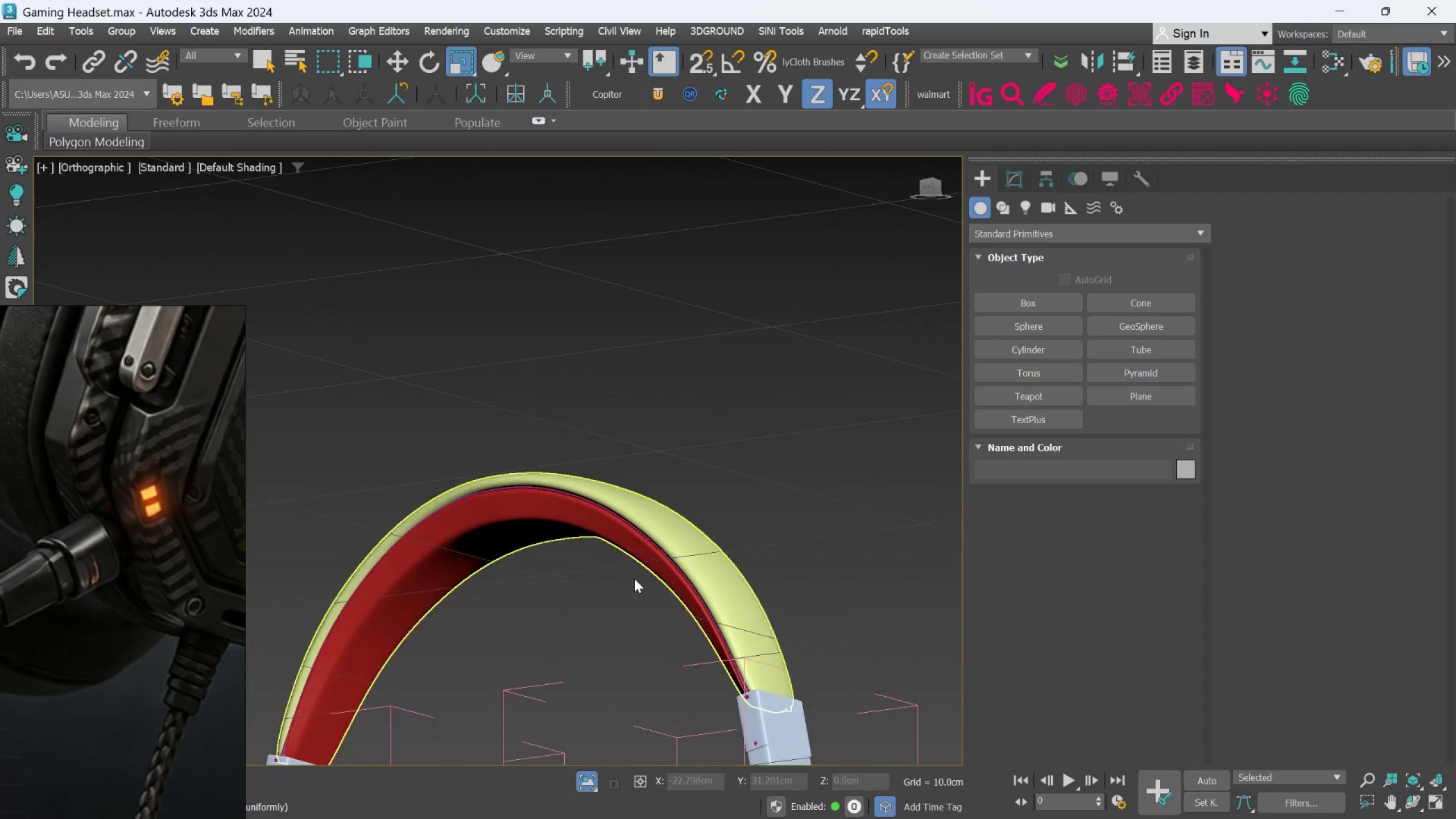 
scroll: coordinate [96, 551], scroll_direction: down, amount: 7.0
 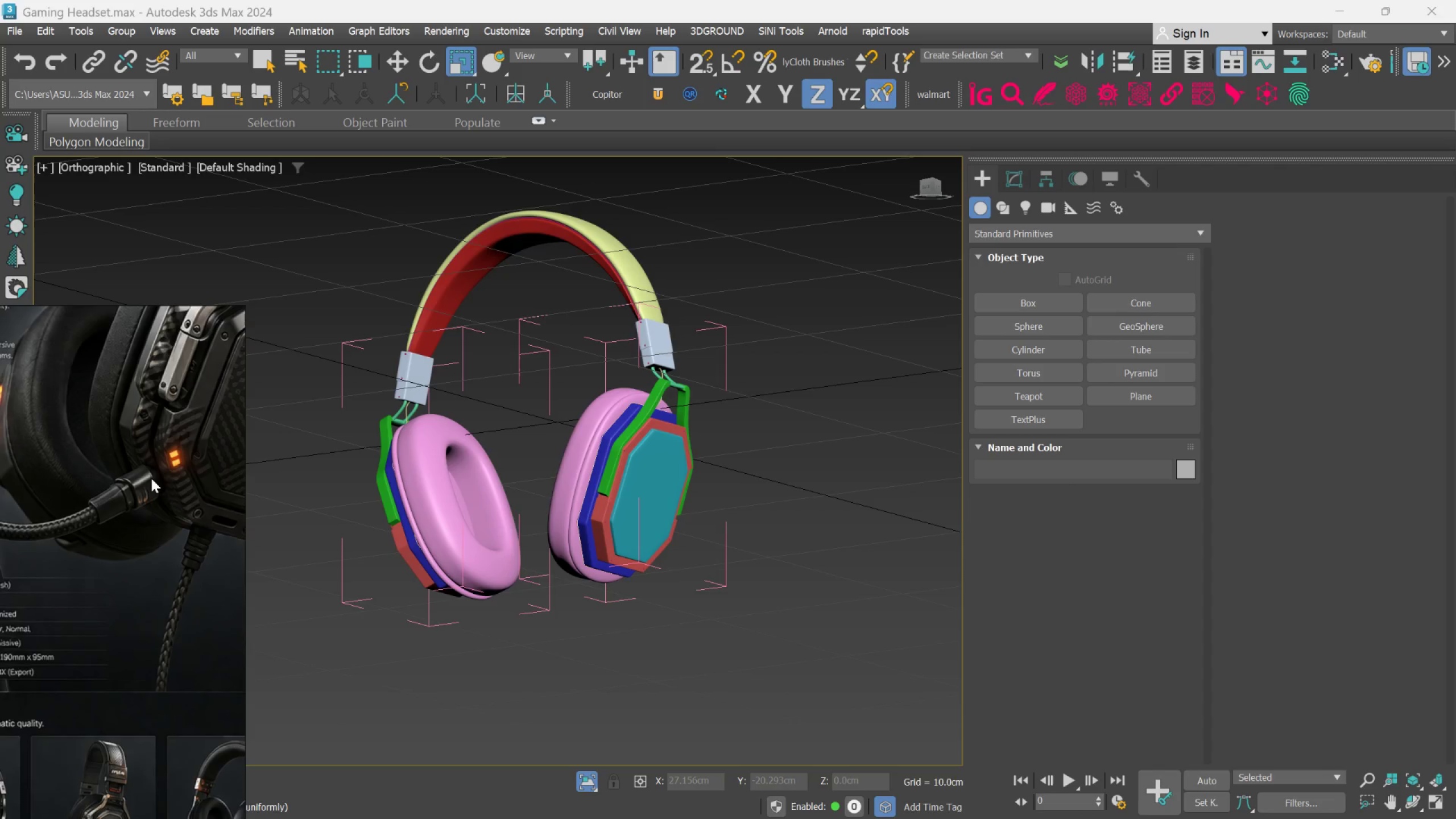 
scroll: coordinate [703, 539], scroll_direction: up, amount: 8.0
 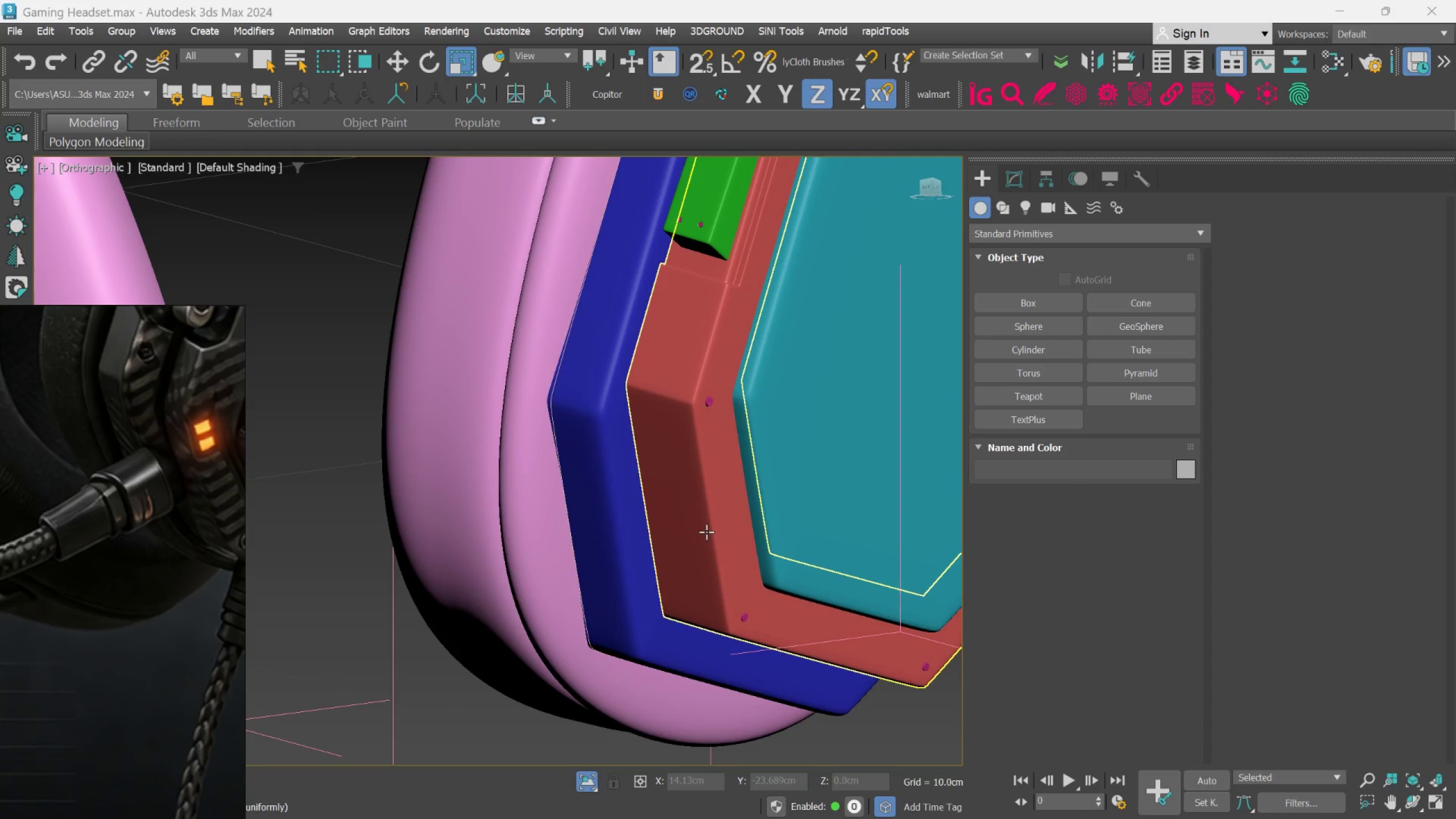 
left_click([706, 532])
 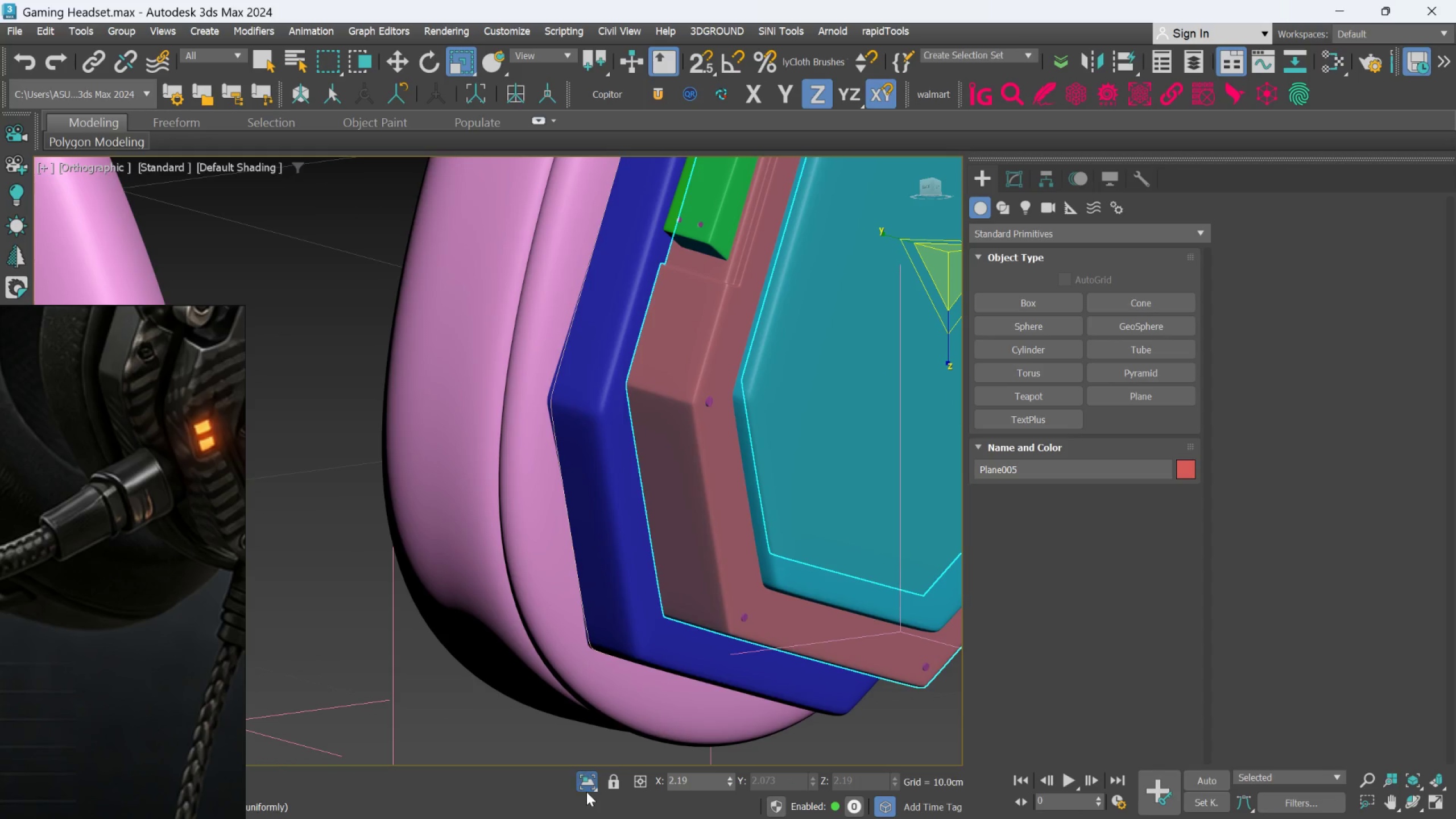 
scroll: coordinate [58, 585], scroll_direction: down, amount: 14.0
 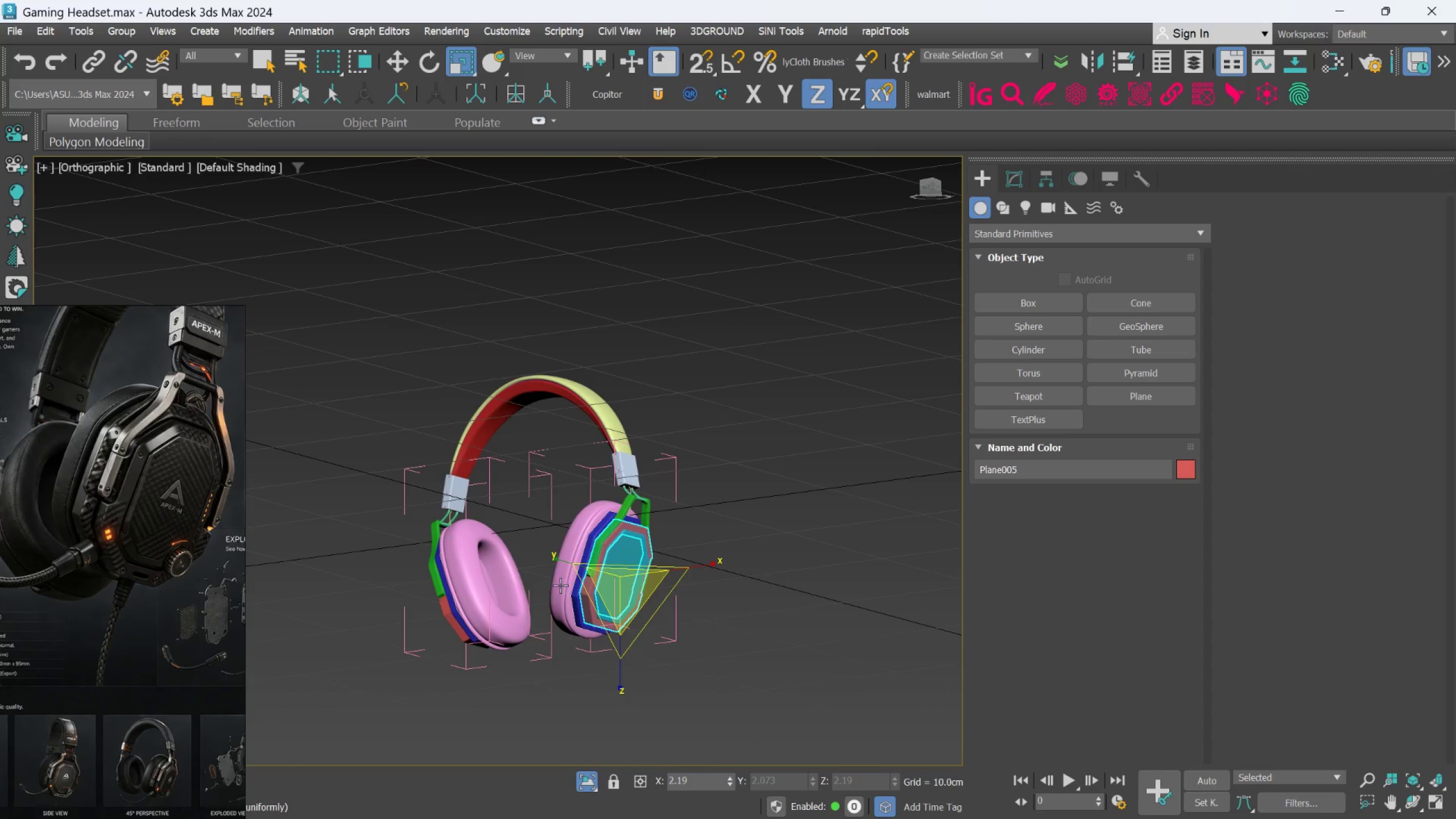 
hold_key(key=AltLeft, duration=1.2)
 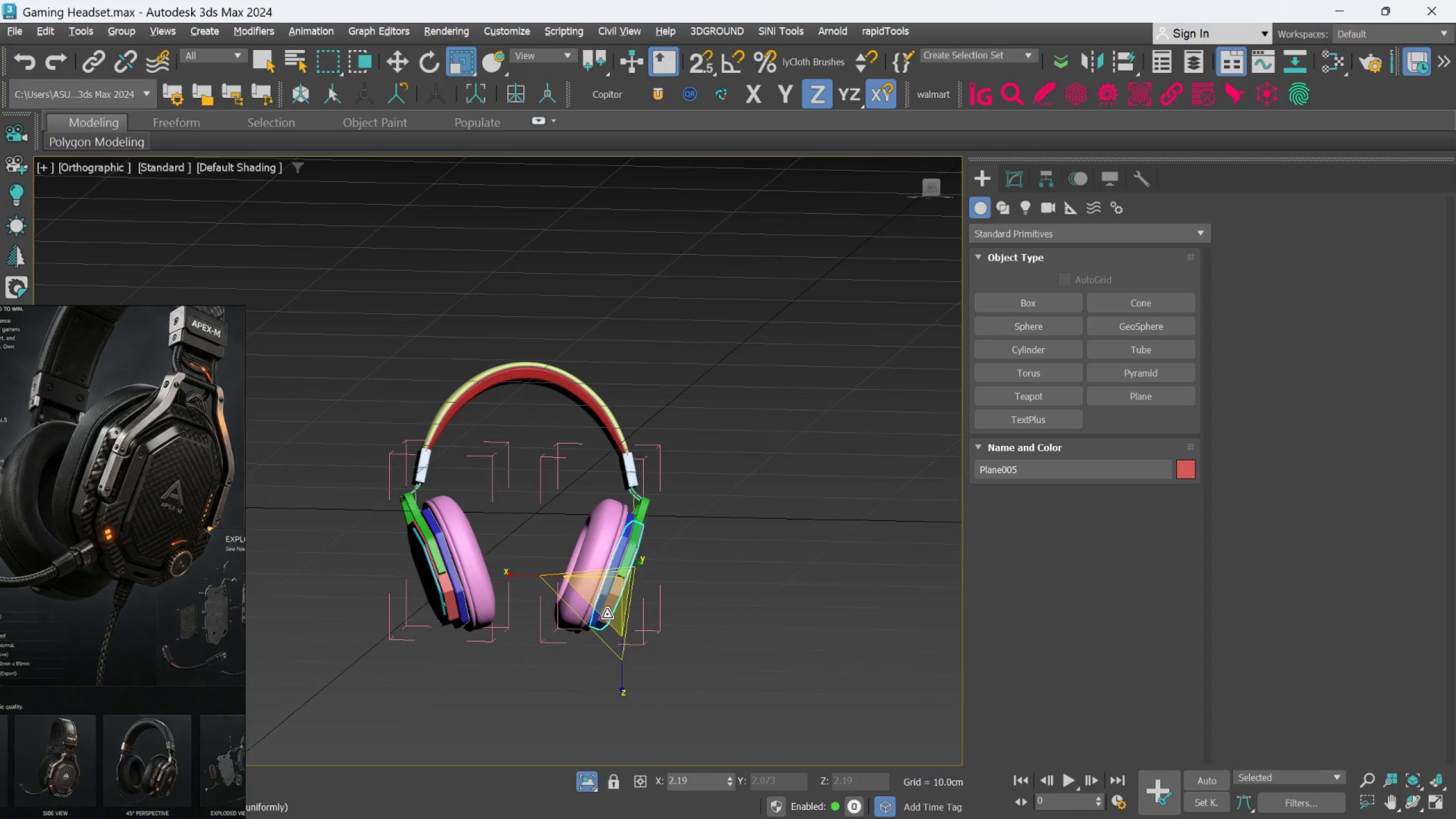 
scroll: coordinate [607, 614], scroll_direction: none, amount: 0.0
 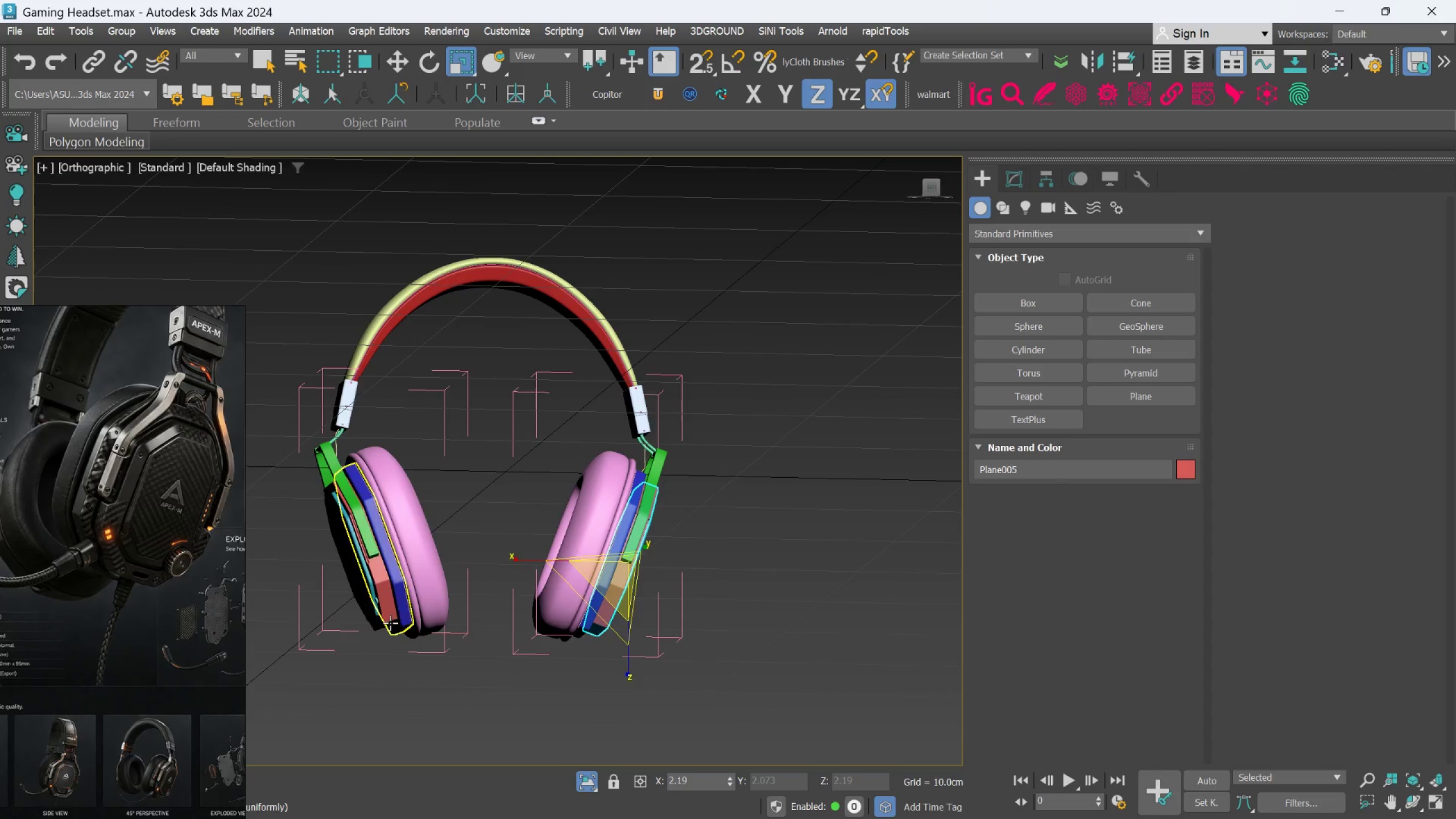 
scroll: coordinate [384, 570], scroll_direction: up, amount: 6.0
 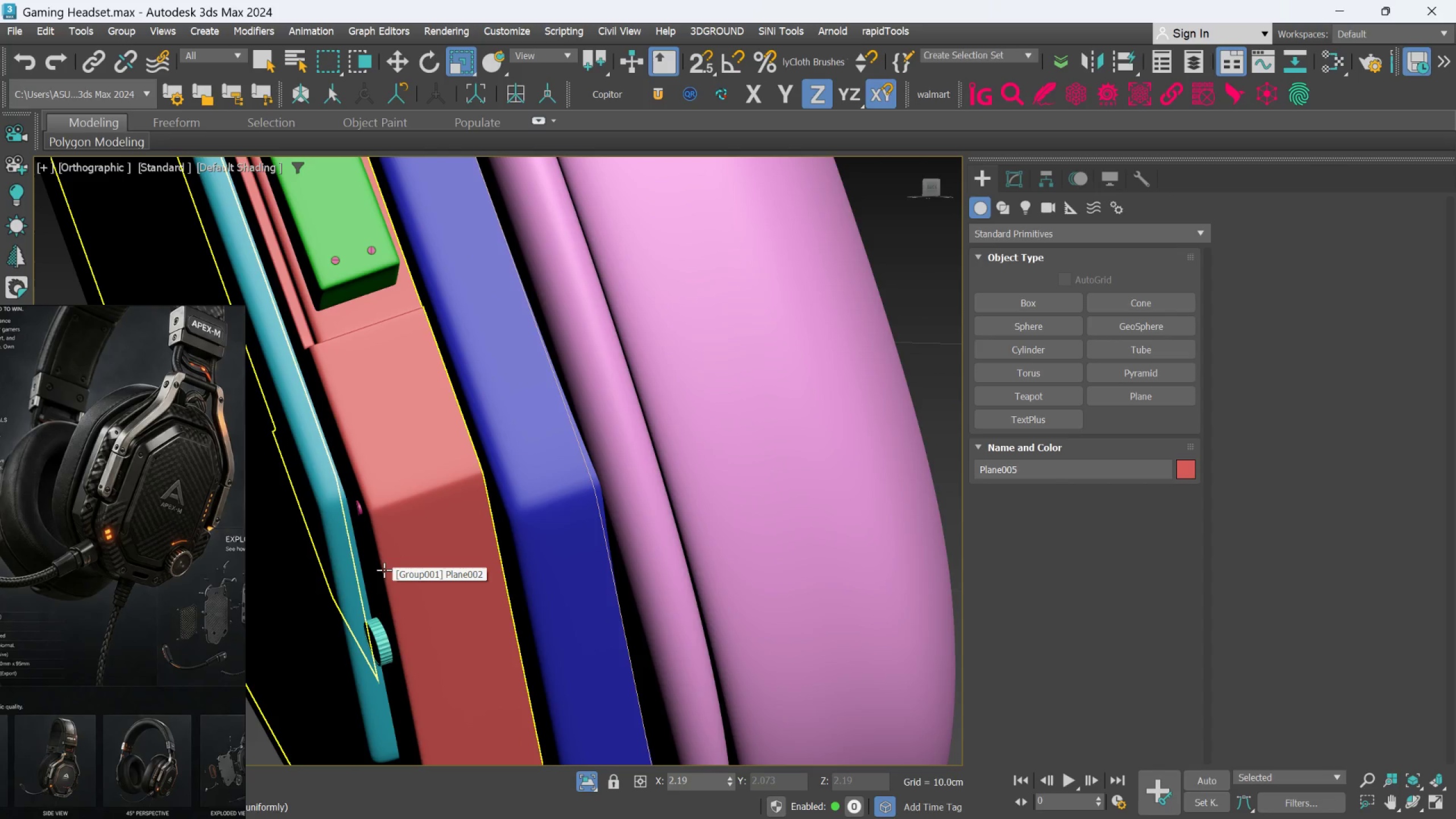 
scroll: coordinate [384, 570], scroll_direction: down, amount: 3.0
 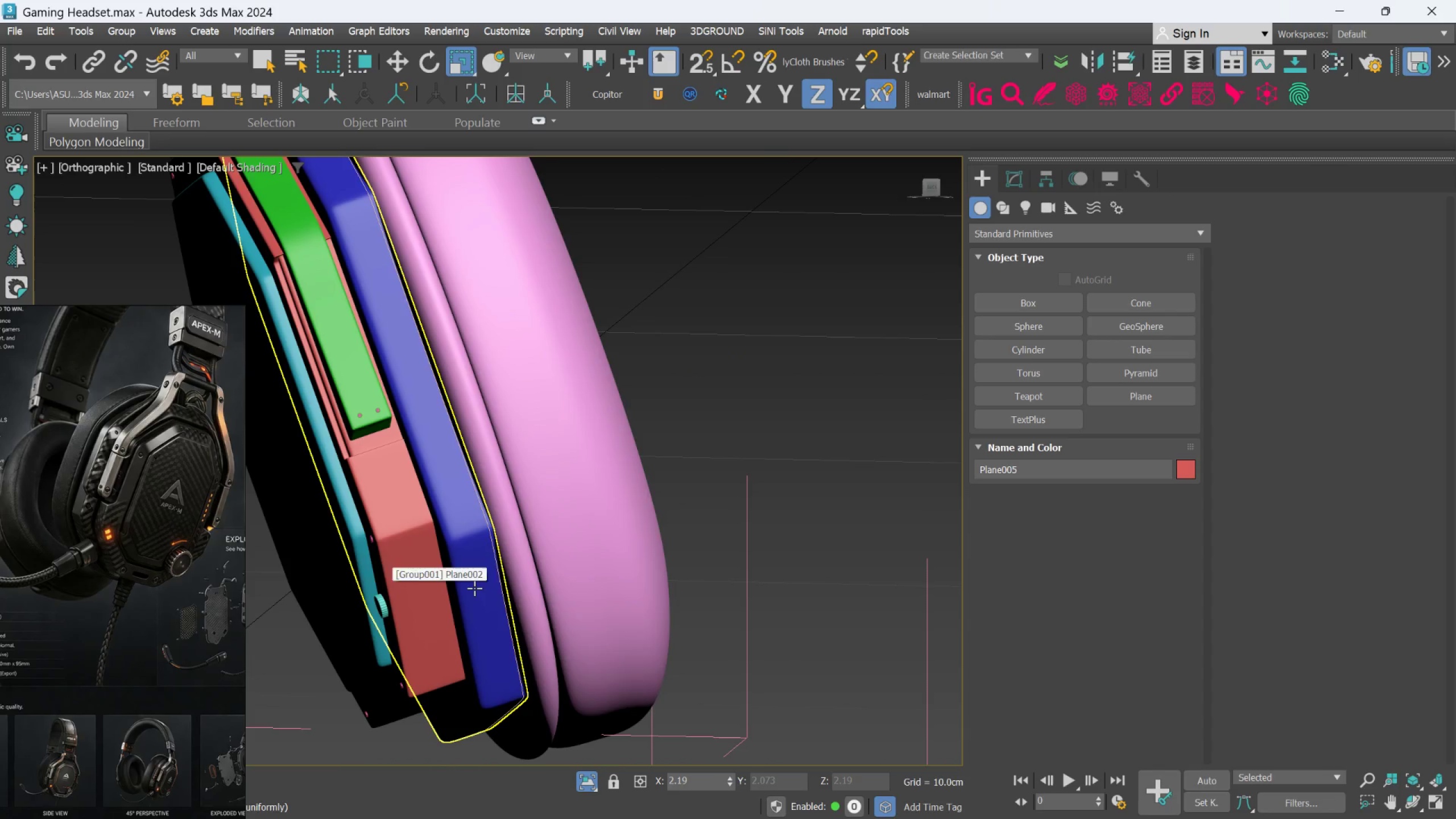 
key(F)
 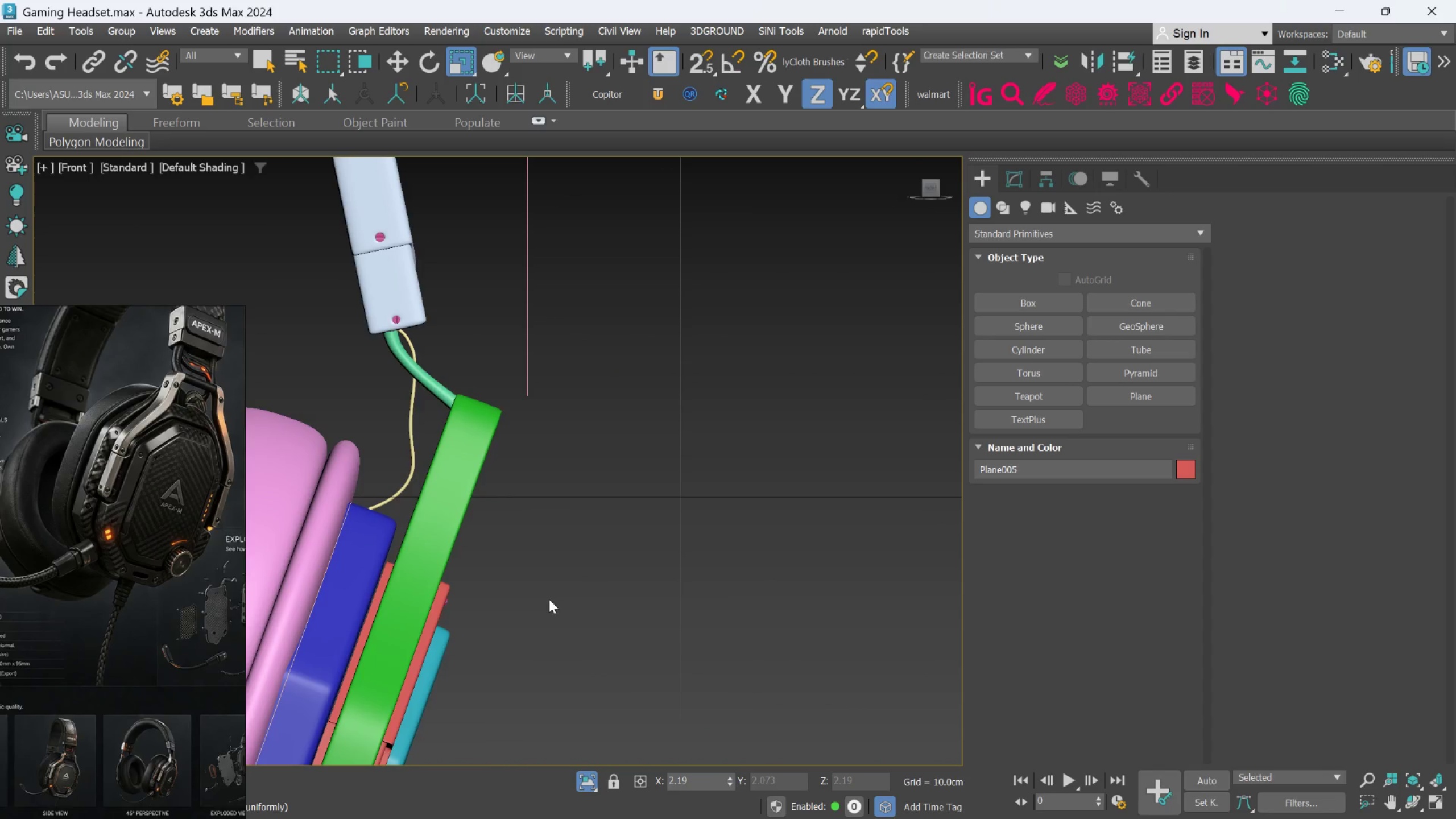 
scroll: coordinate [547, 597], scroll_direction: down, amount: 4.0
 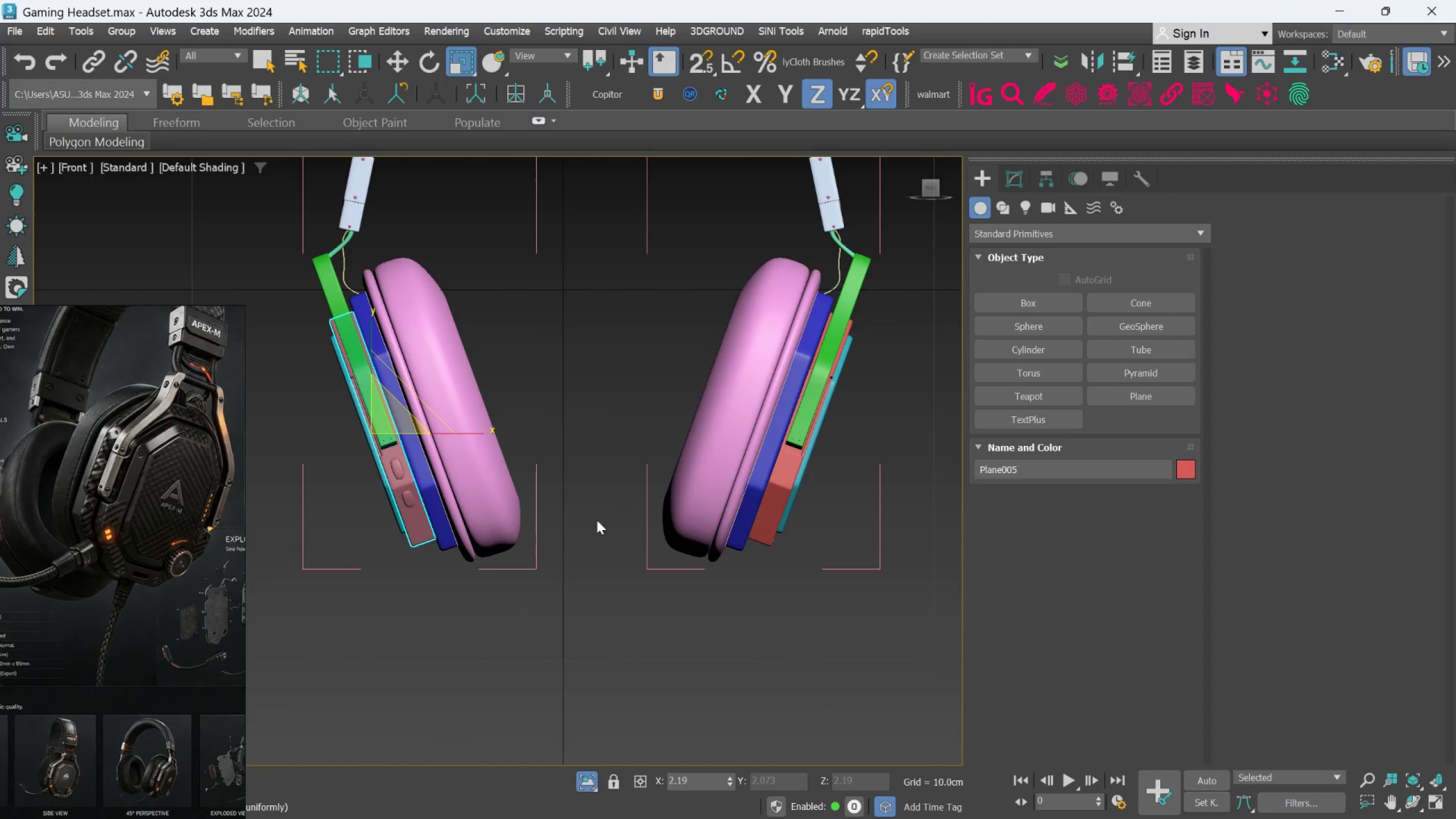 
left_click([803, 399])
 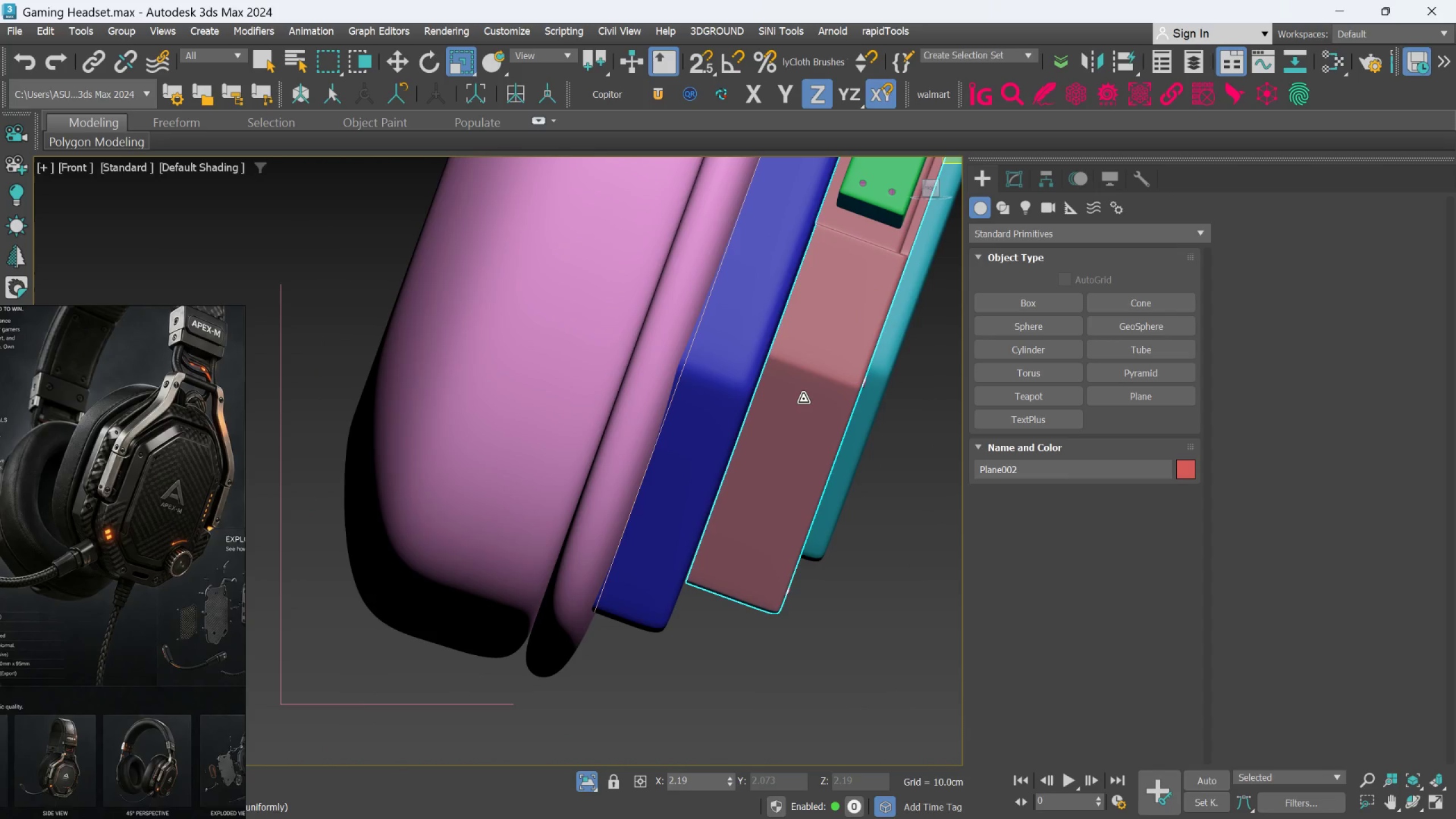 
scroll: coordinate [803, 400], scroll_direction: up, amount: 4.0
 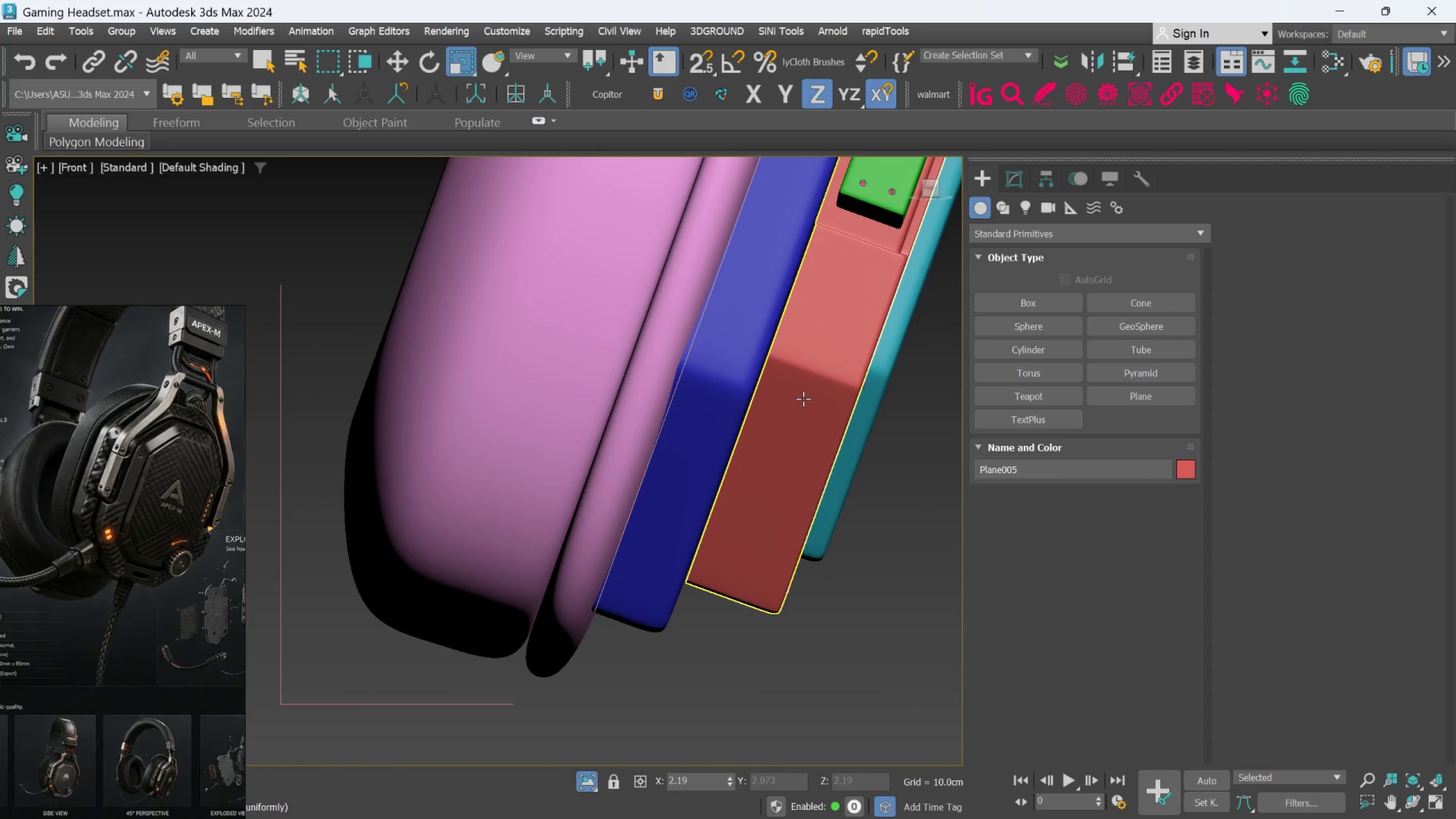 
scroll: coordinate [803, 399], scroll_direction: down, amount: 3.0
 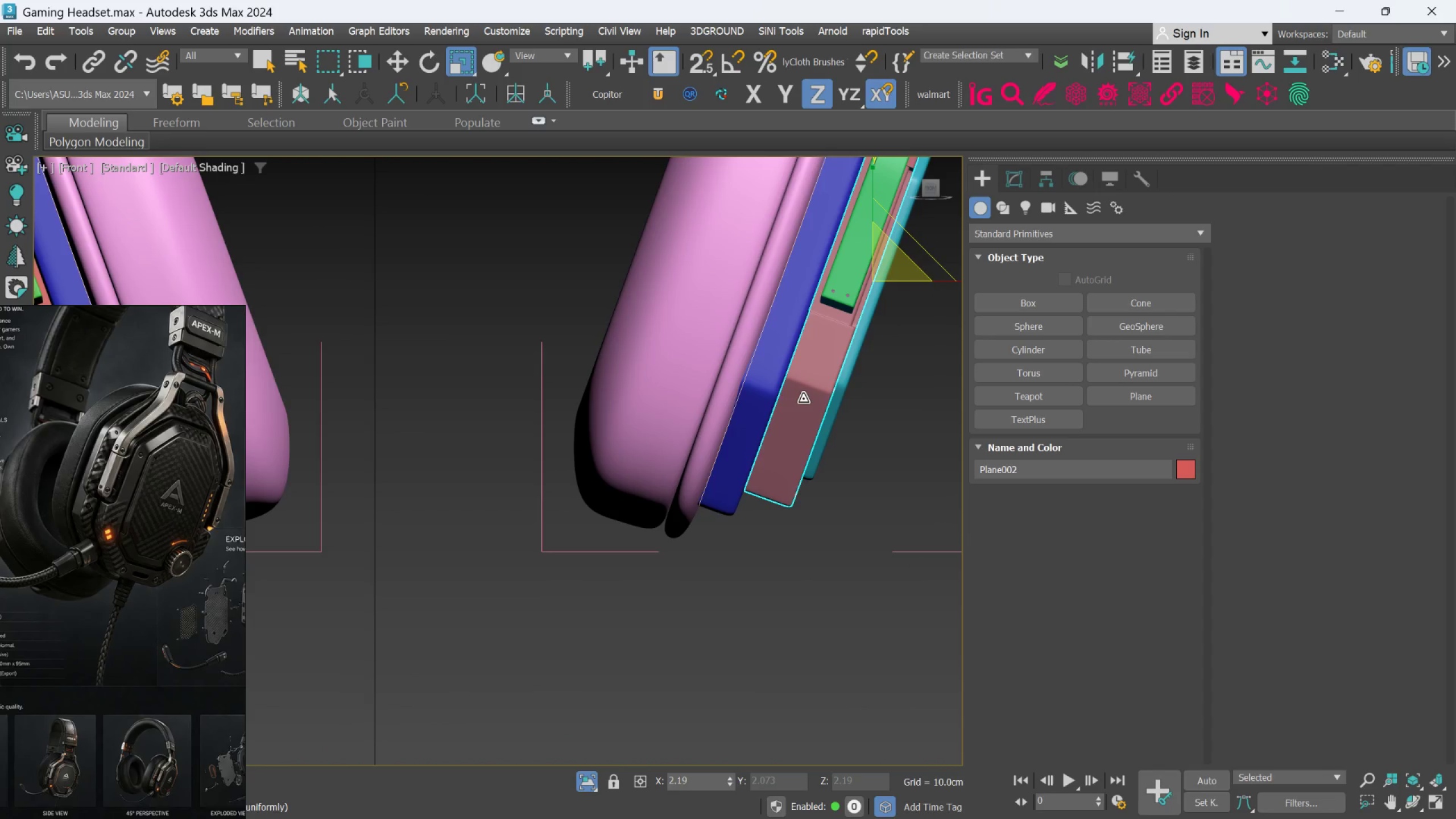 
hold_key(key=AltLeft, duration=0.79)
 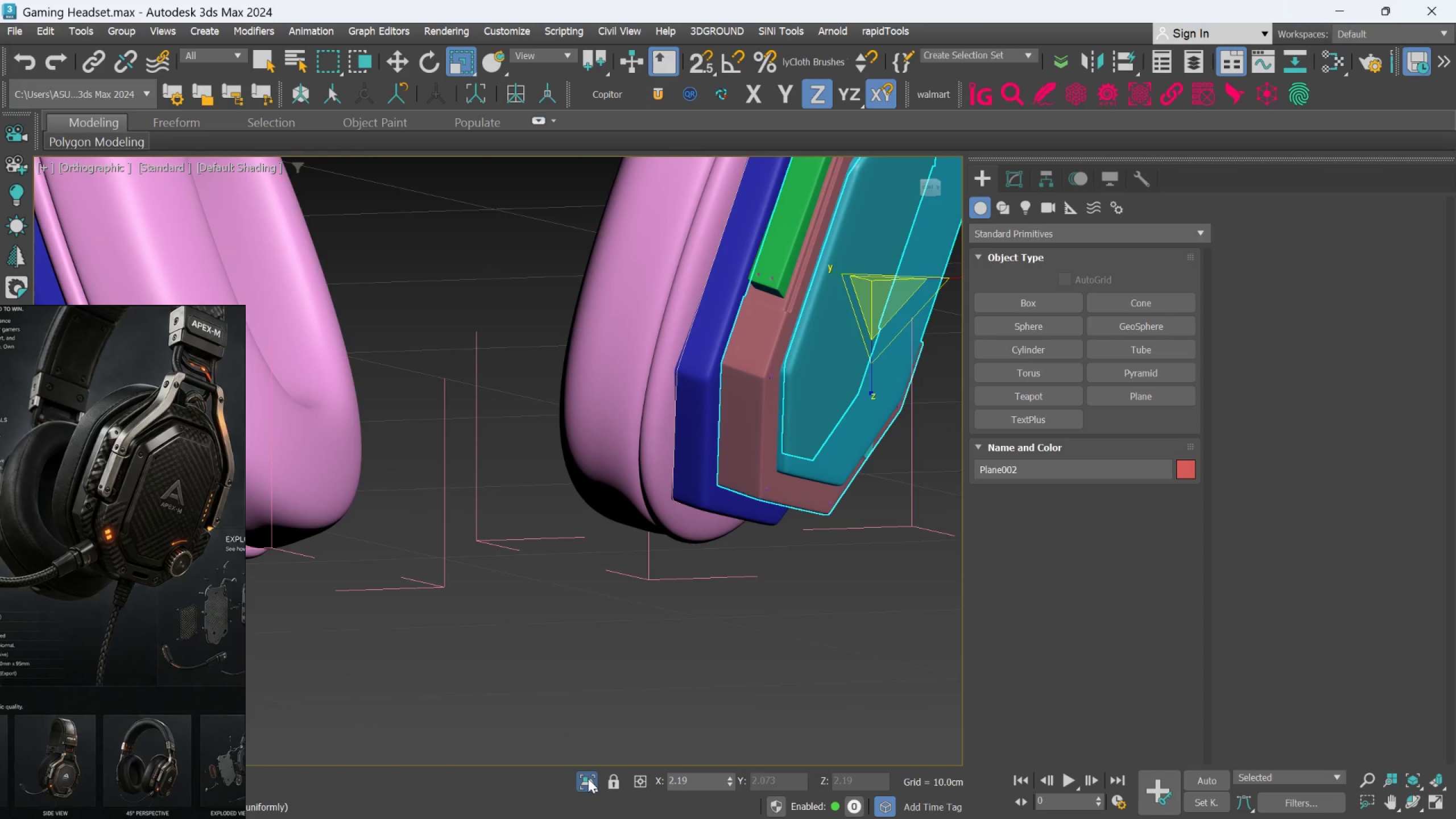 
left_click([588, 779])
 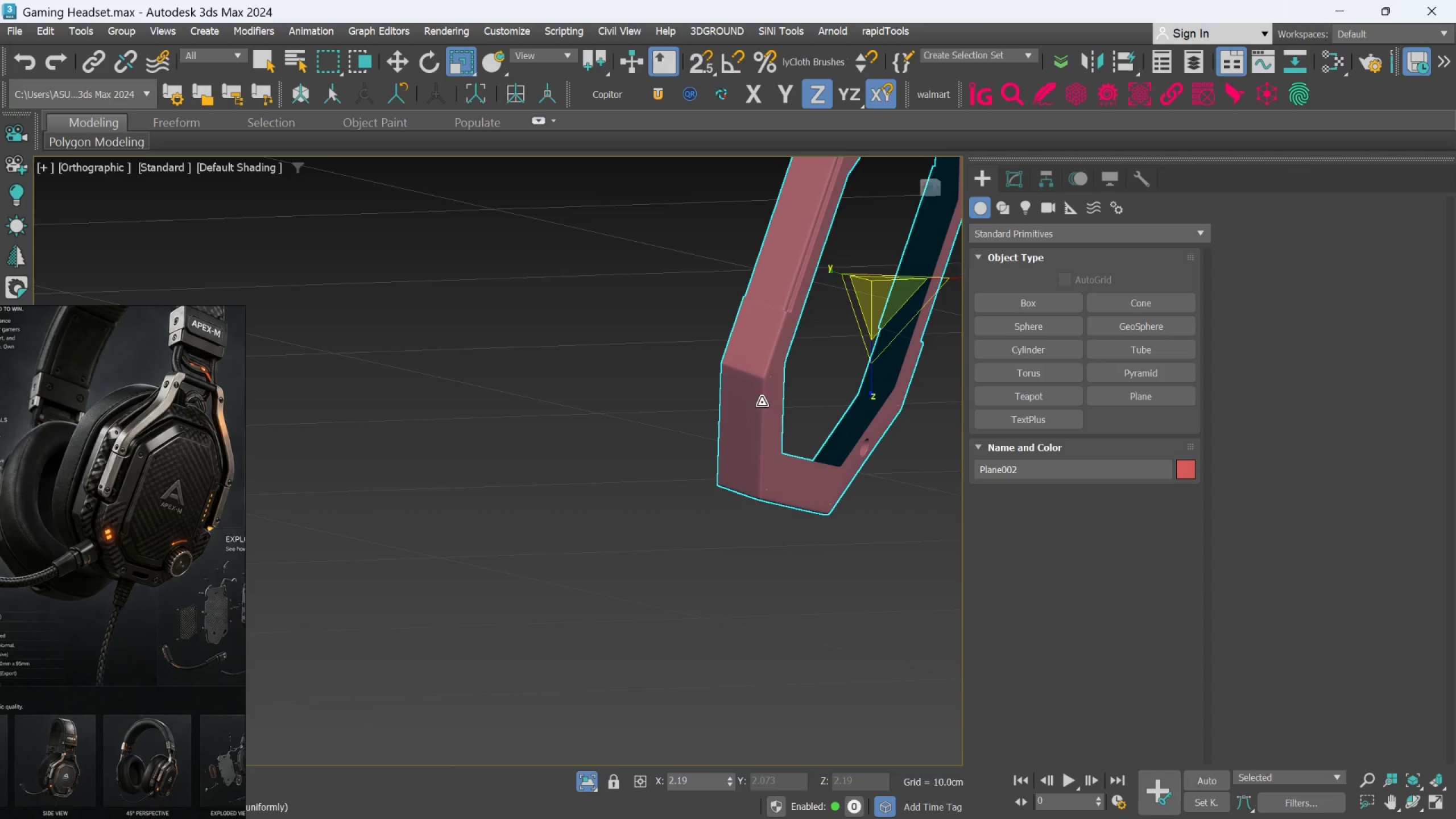 
scroll: coordinate [758, 384], scroll_direction: up, amount: 6.0
 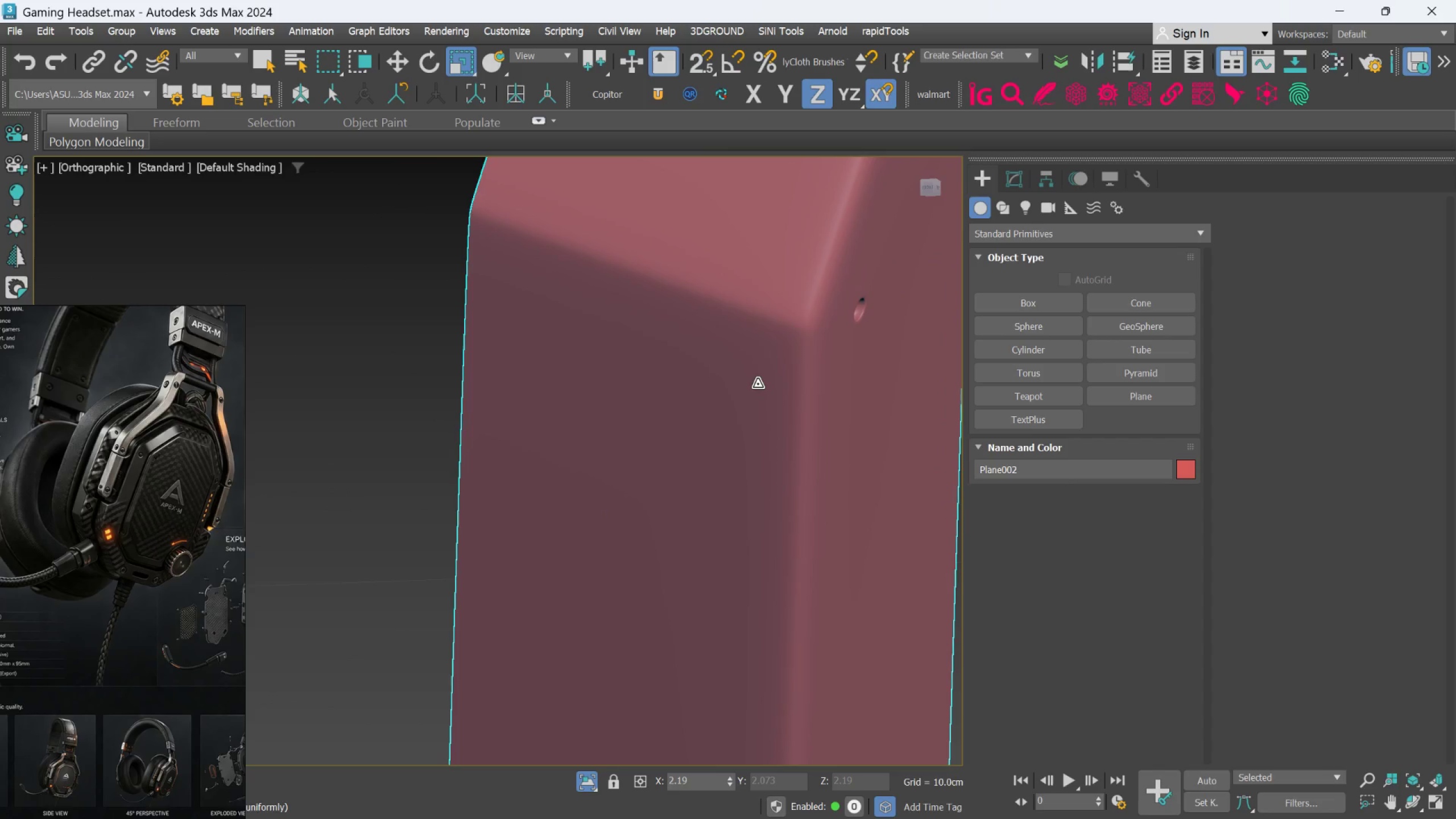 
scroll: coordinate [710, 444], scroll_direction: down, amount: 5.0
 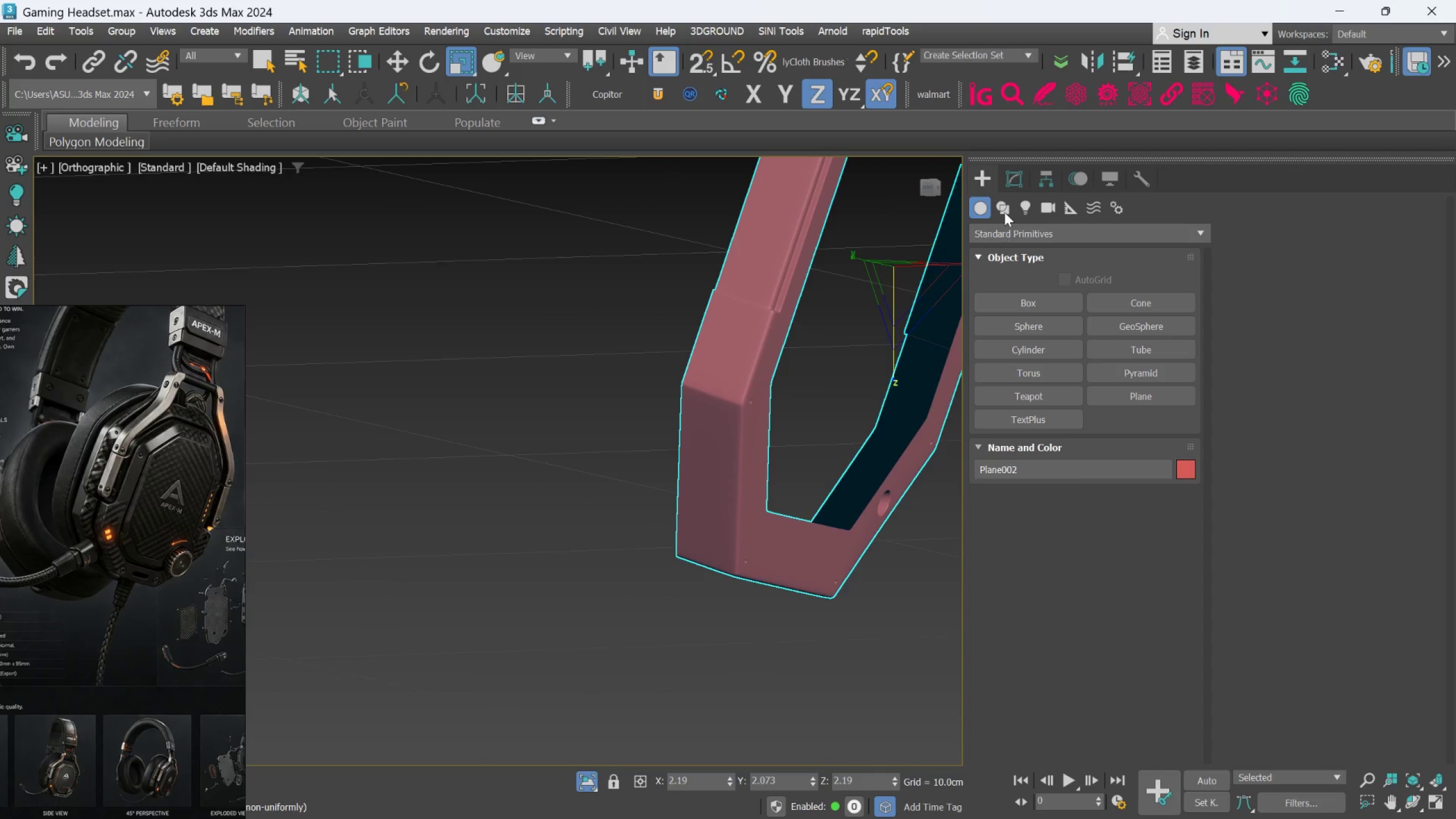 
left_click([1003, 181])
 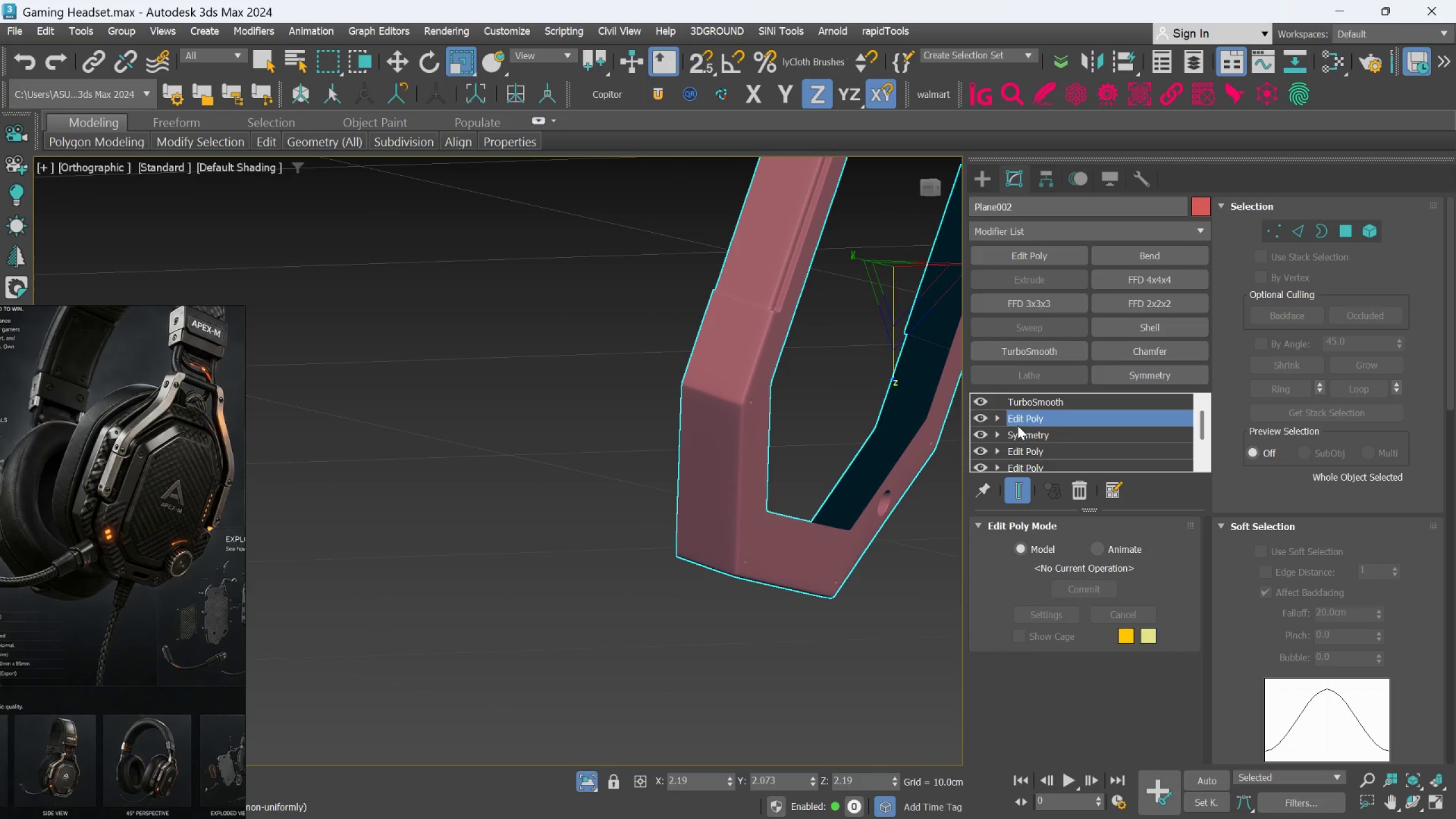 
left_click([1039, 255])
 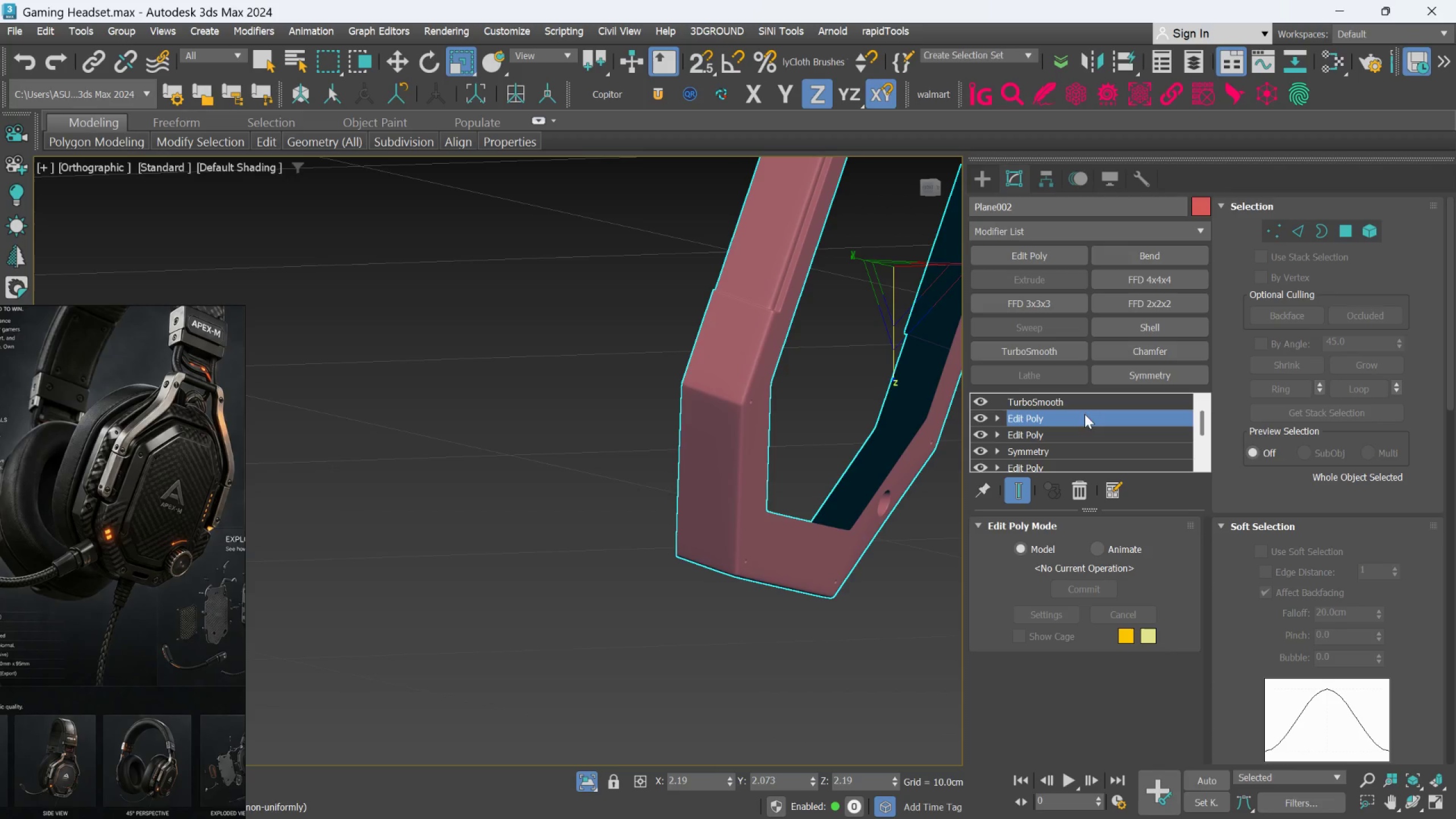 
left_click([1018, 483])
 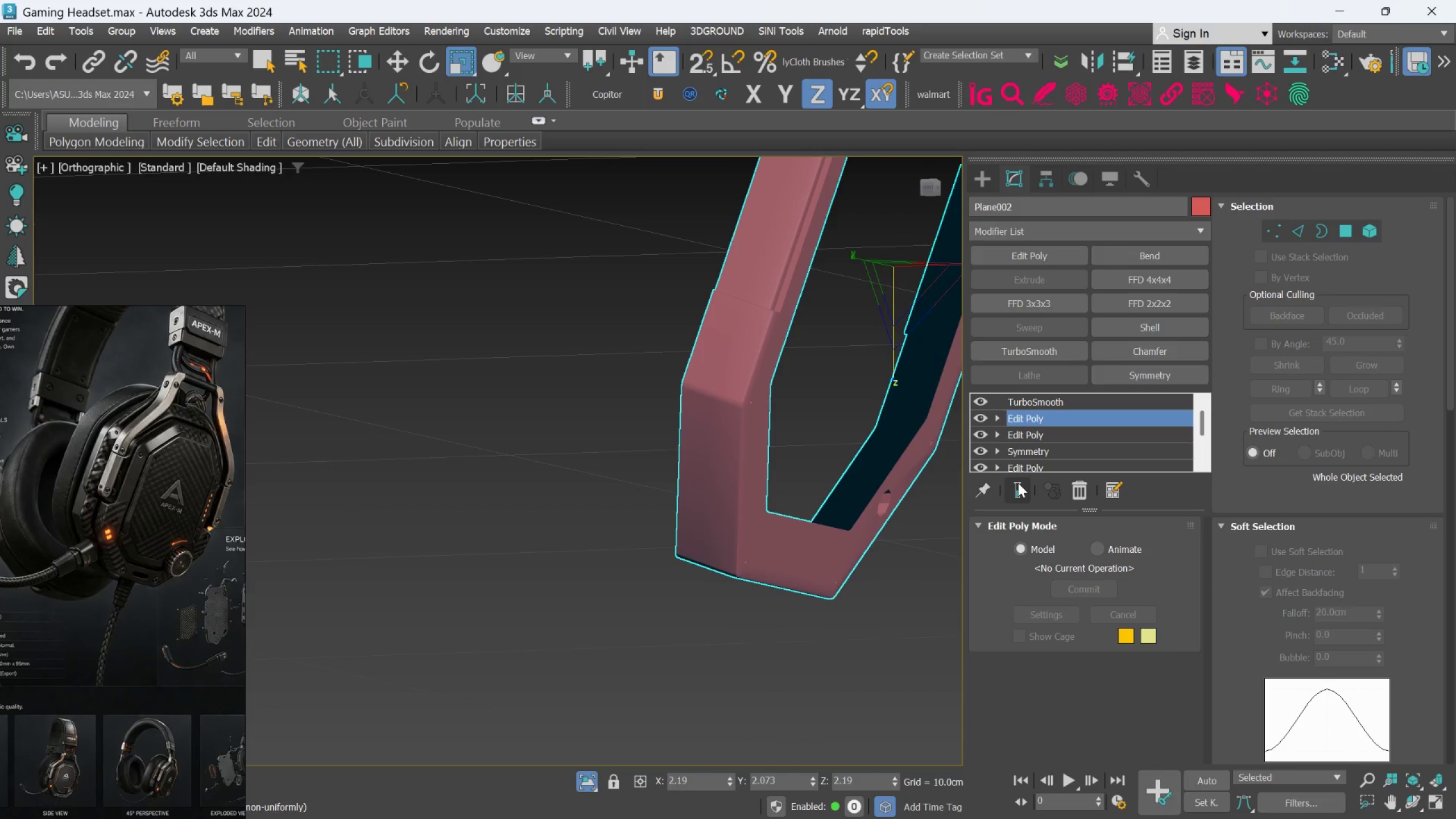 
left_click([1018, 483])
 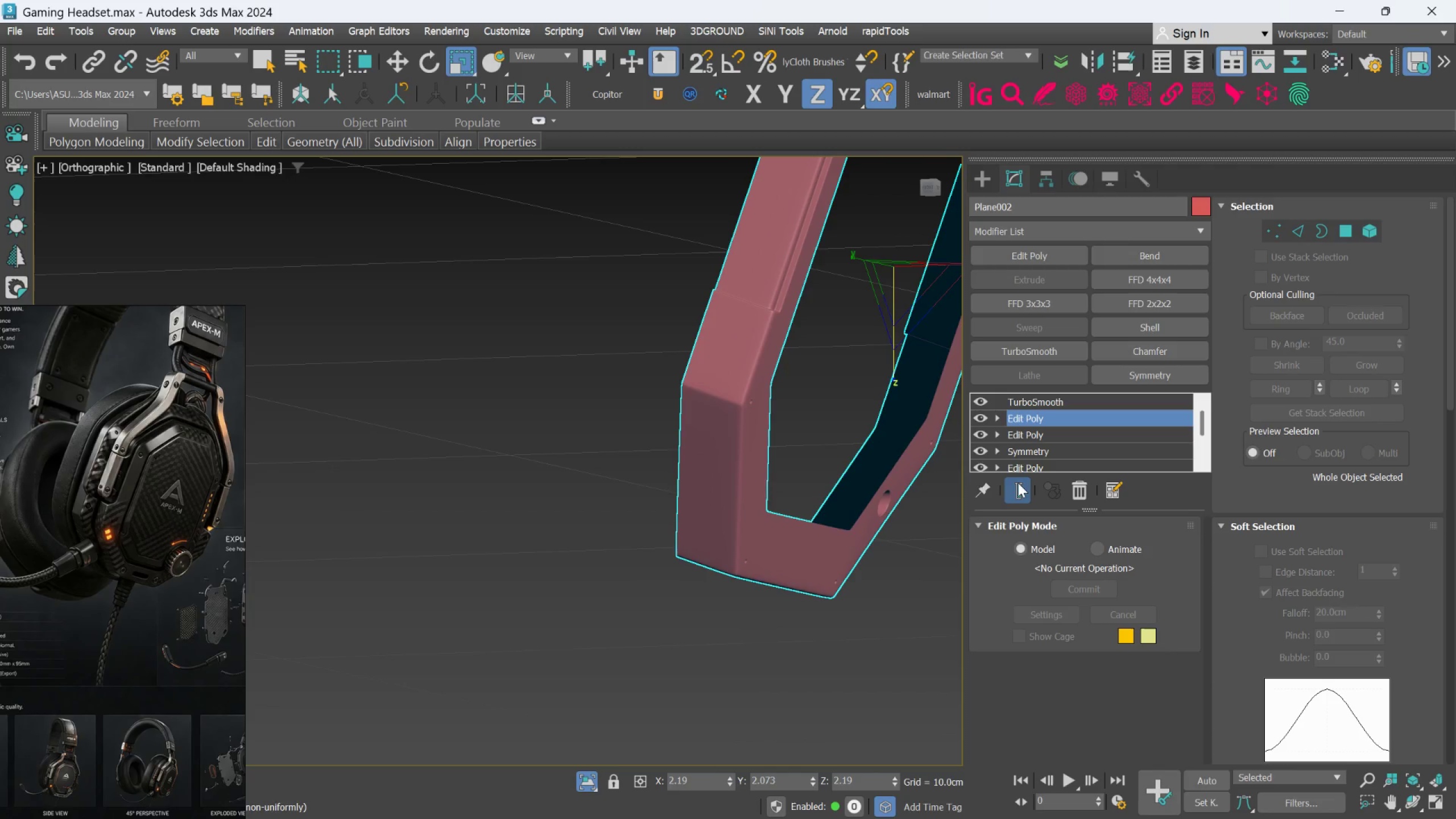 
key(F4)
 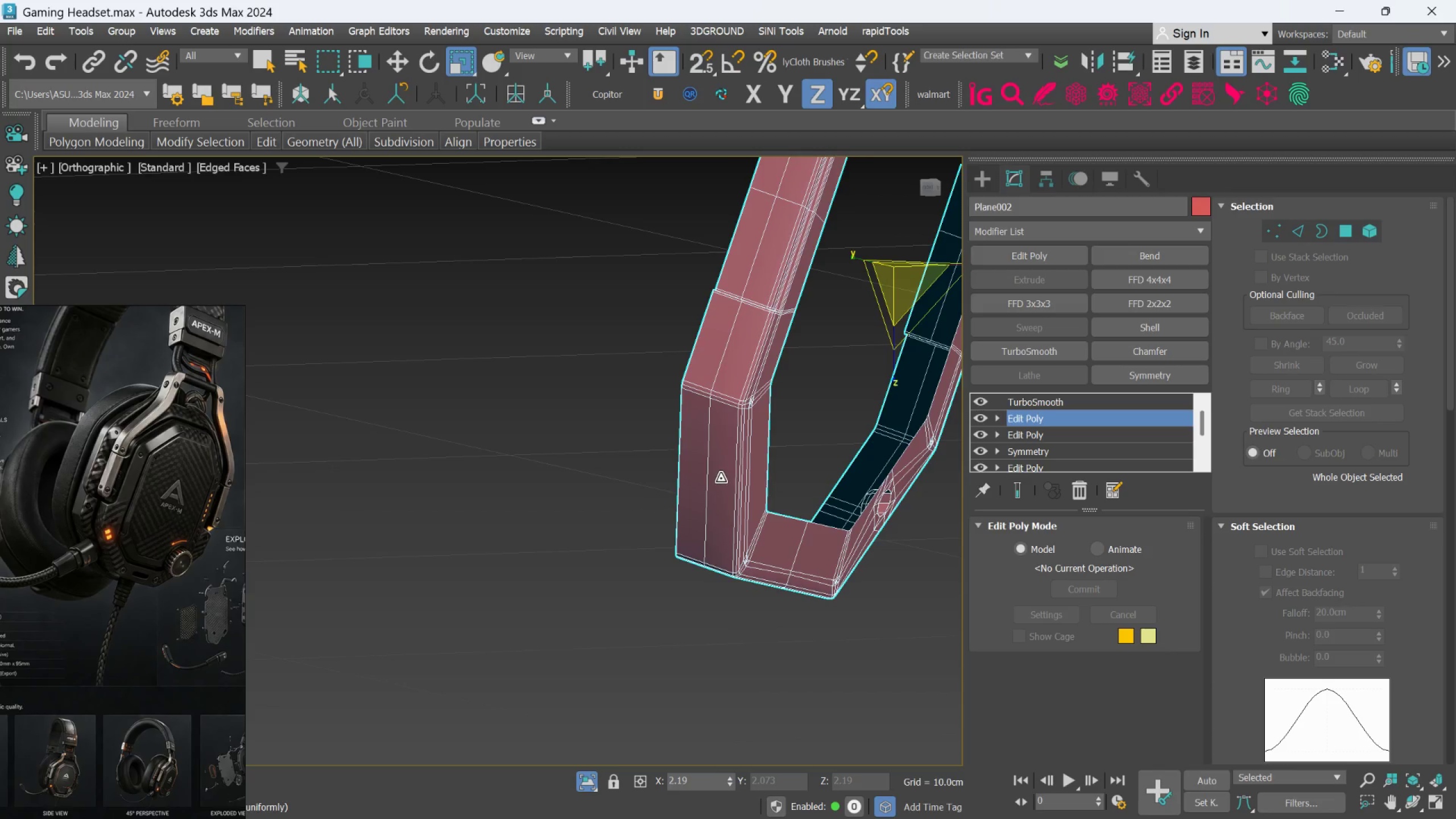 
scroll: coordinate [721, 478], scroll_direction: up, amount: 2.0
 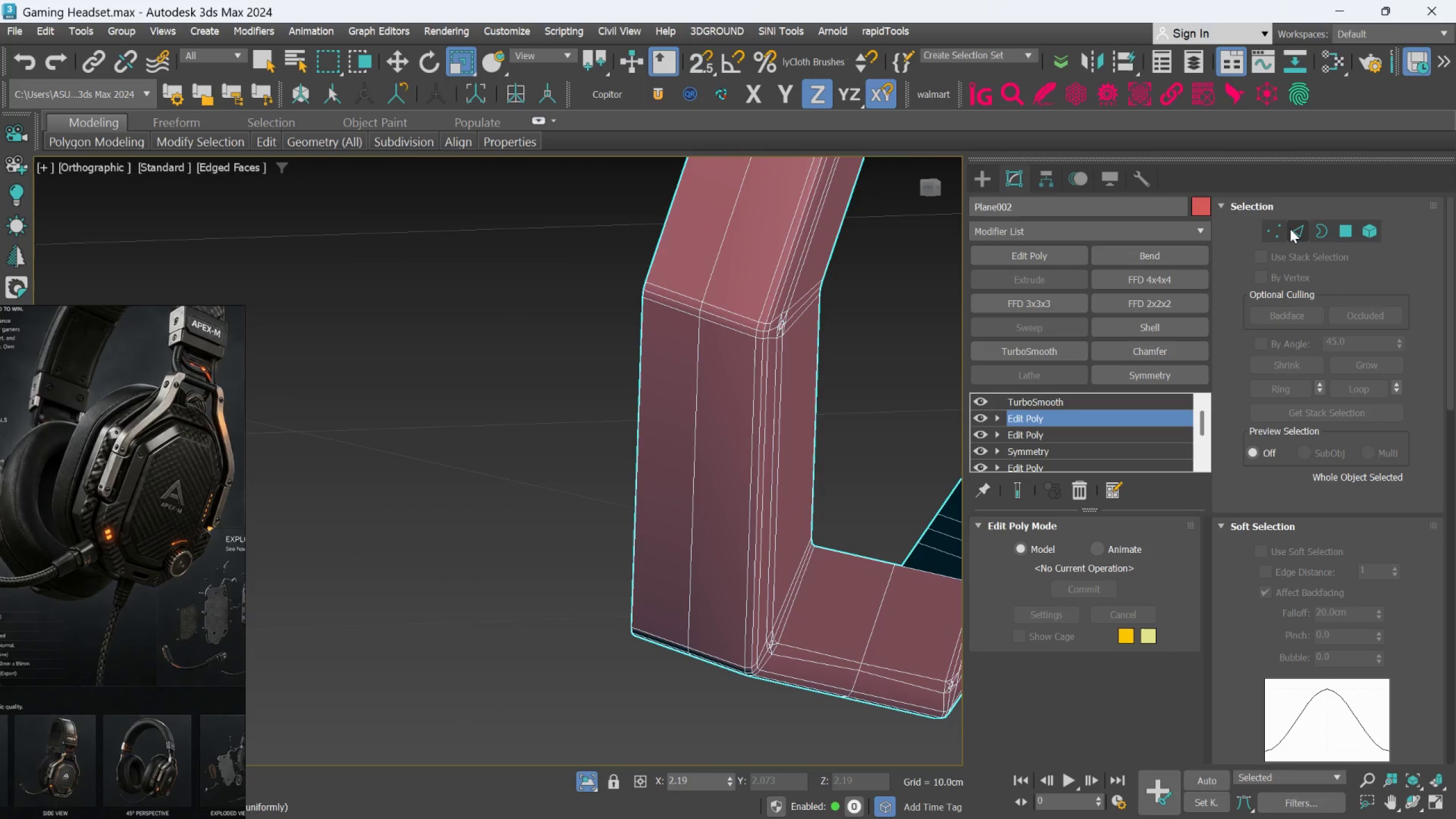 
left_click([1292, 228])
 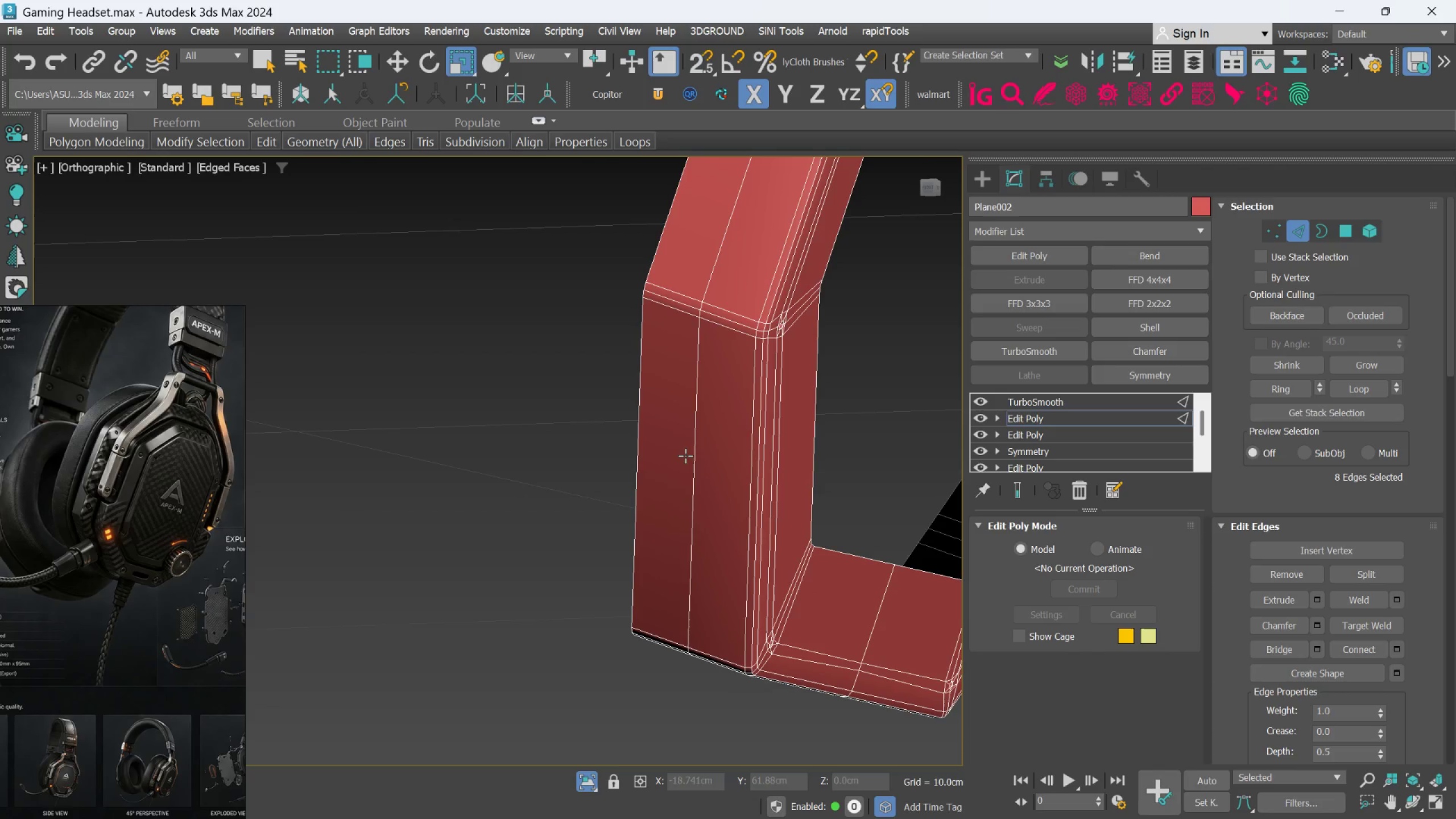 
left_click([687, 456])
 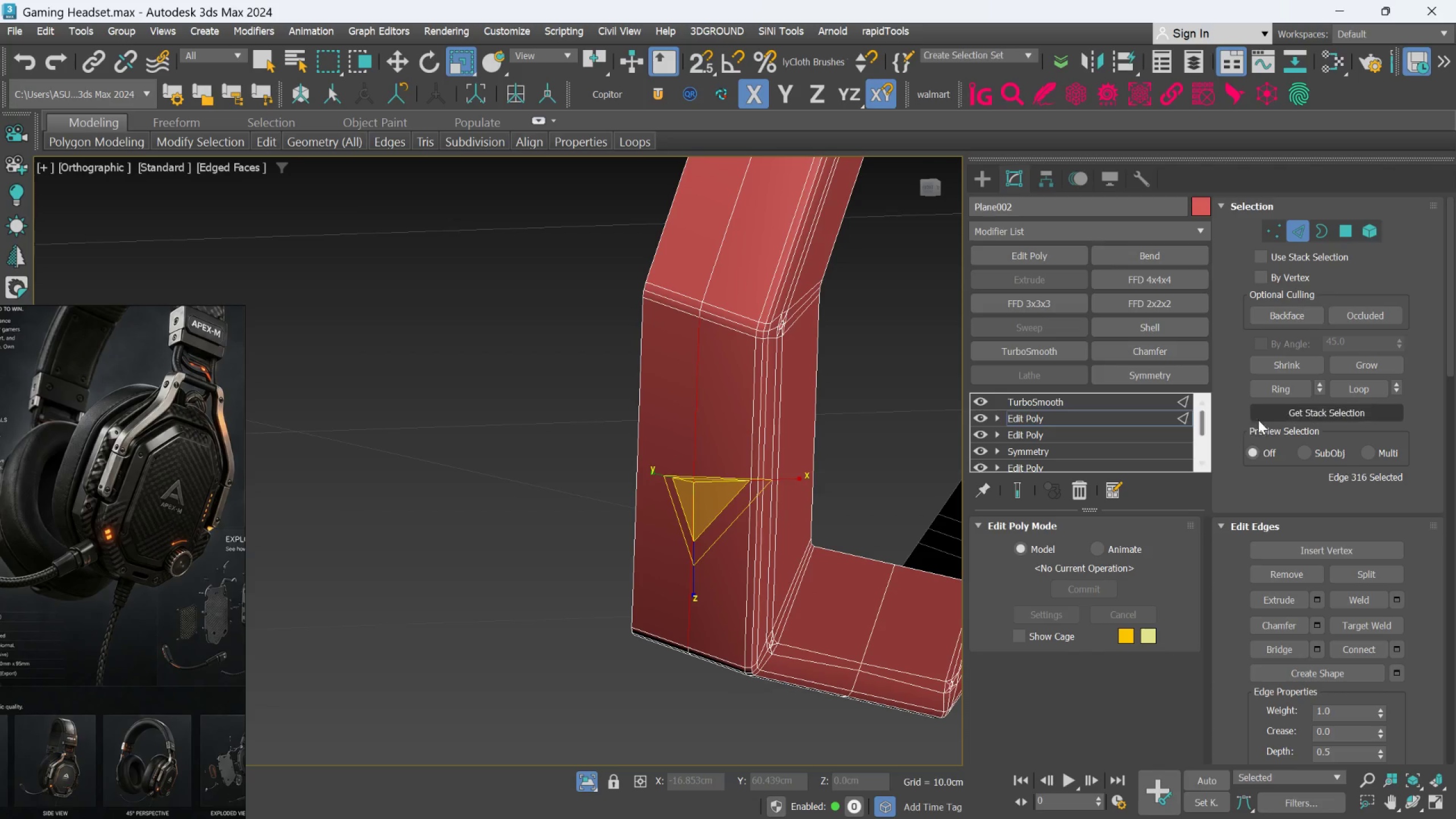 
left_click([1265, 395])
 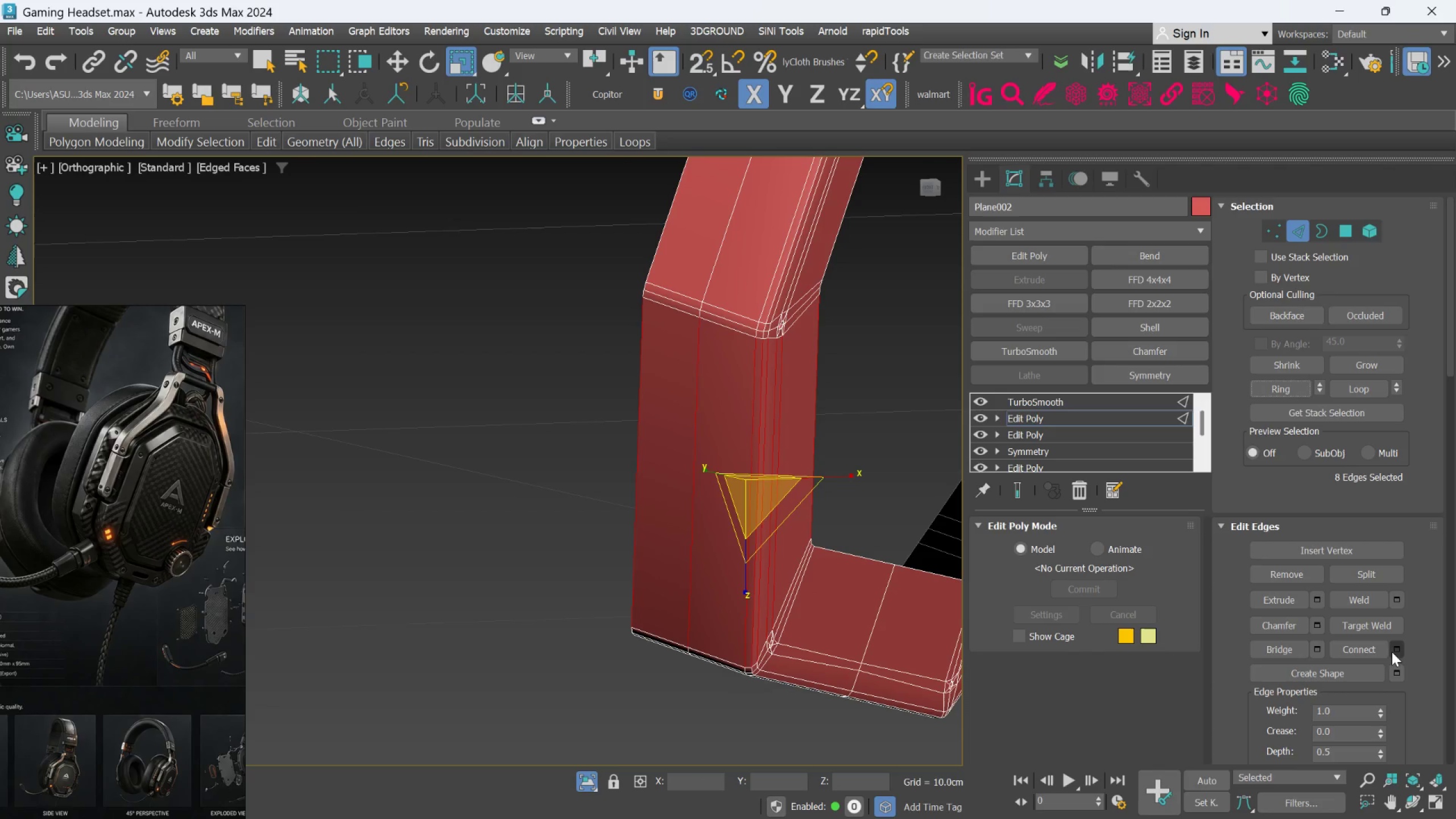 
left_click([1392, 651])
 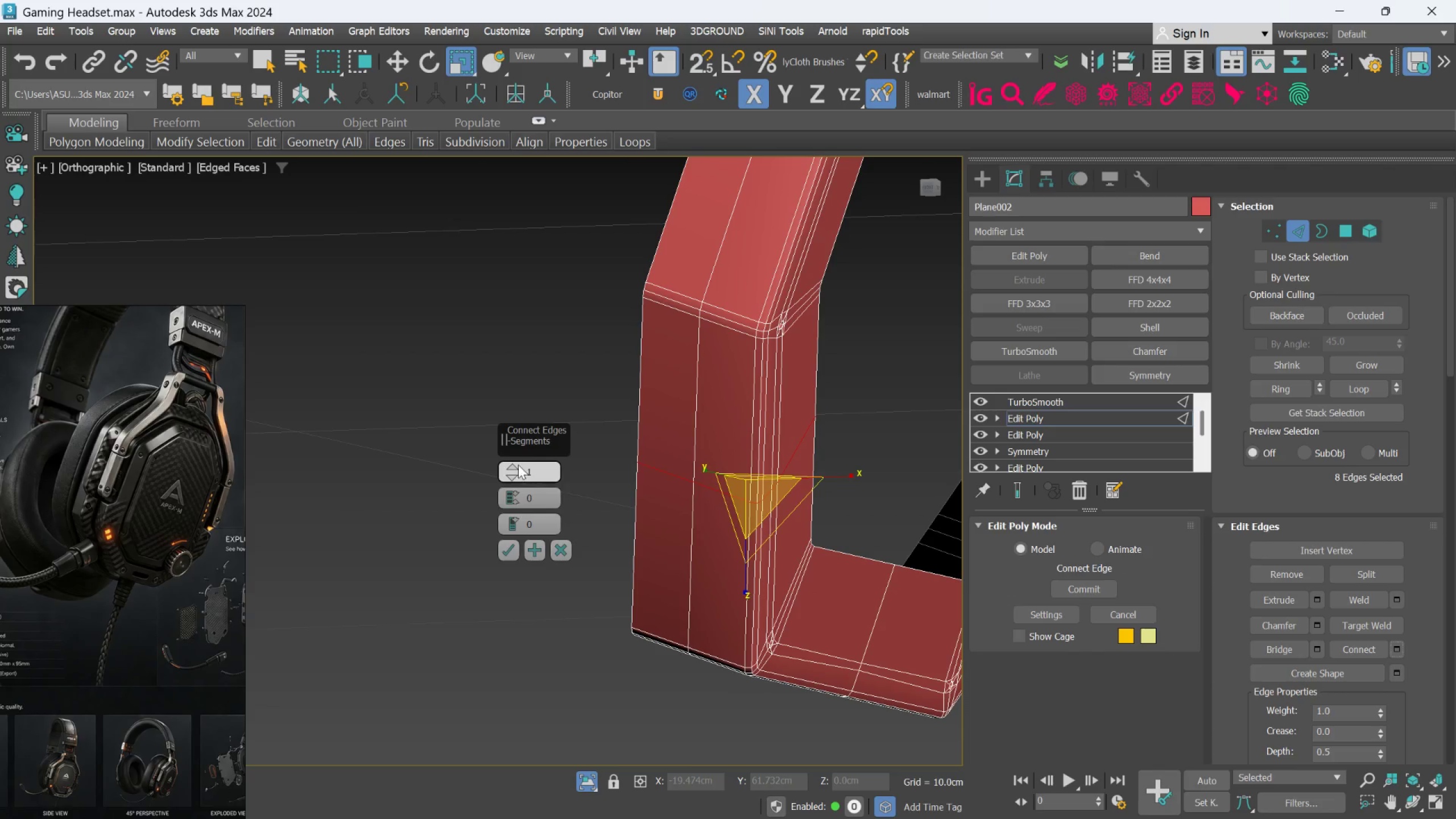 
double_click([510, 468])
 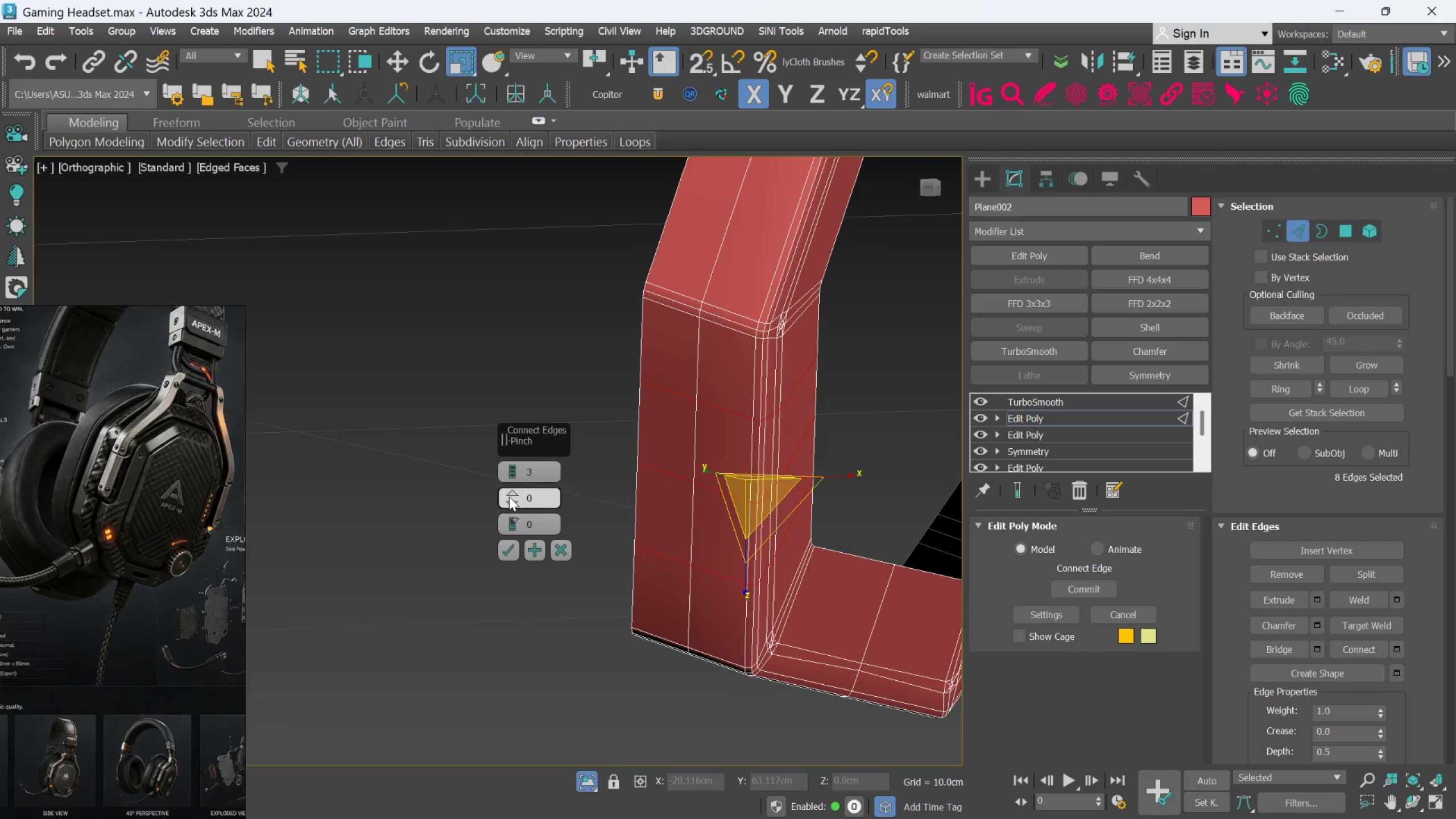 
left_click_drag(start_coordinate=[509, 490], to_coordinate=[524, 651])
 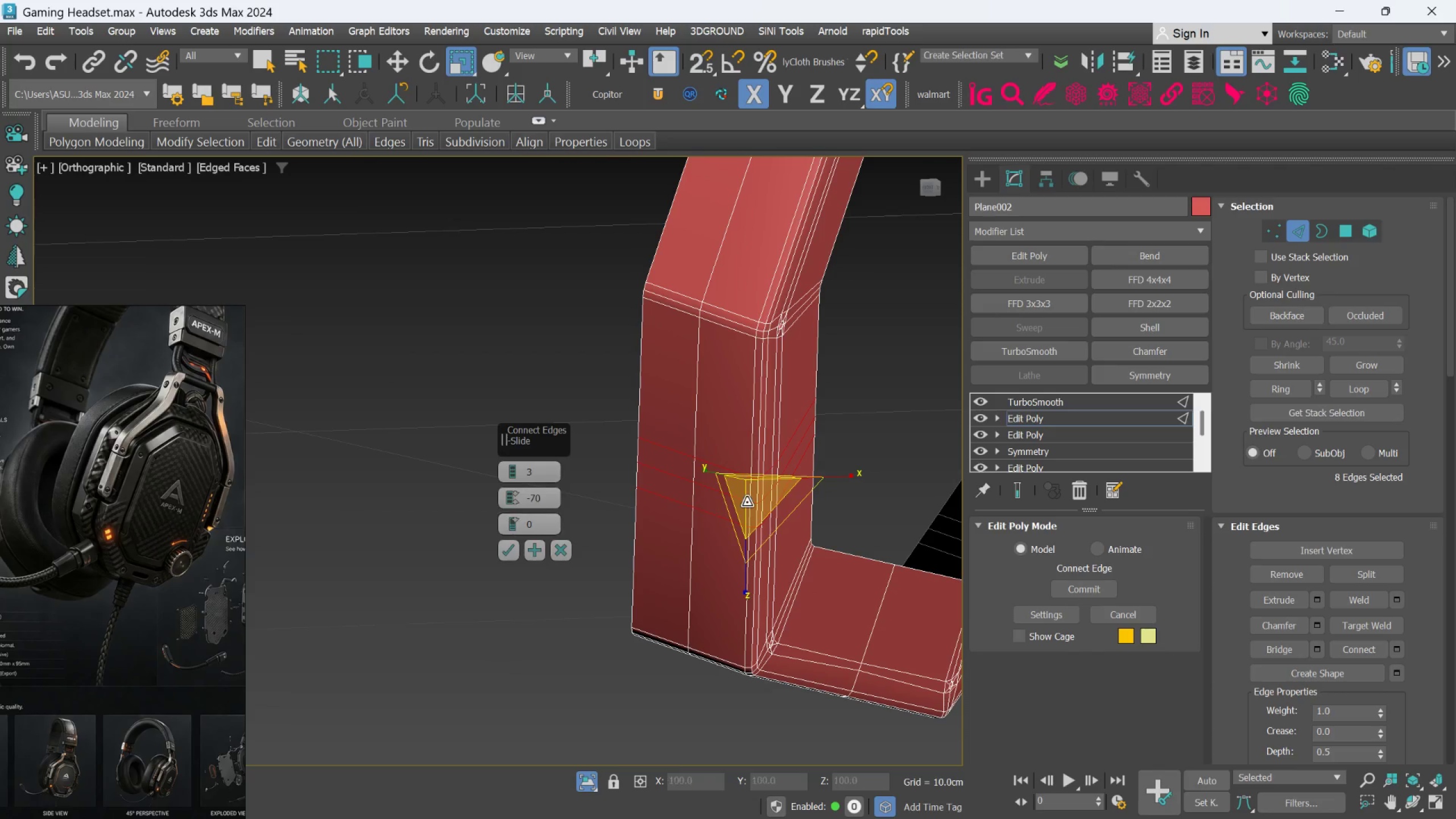 
scroll: coordinate [742, 504], scroll_direction: up, amount: 3.0
 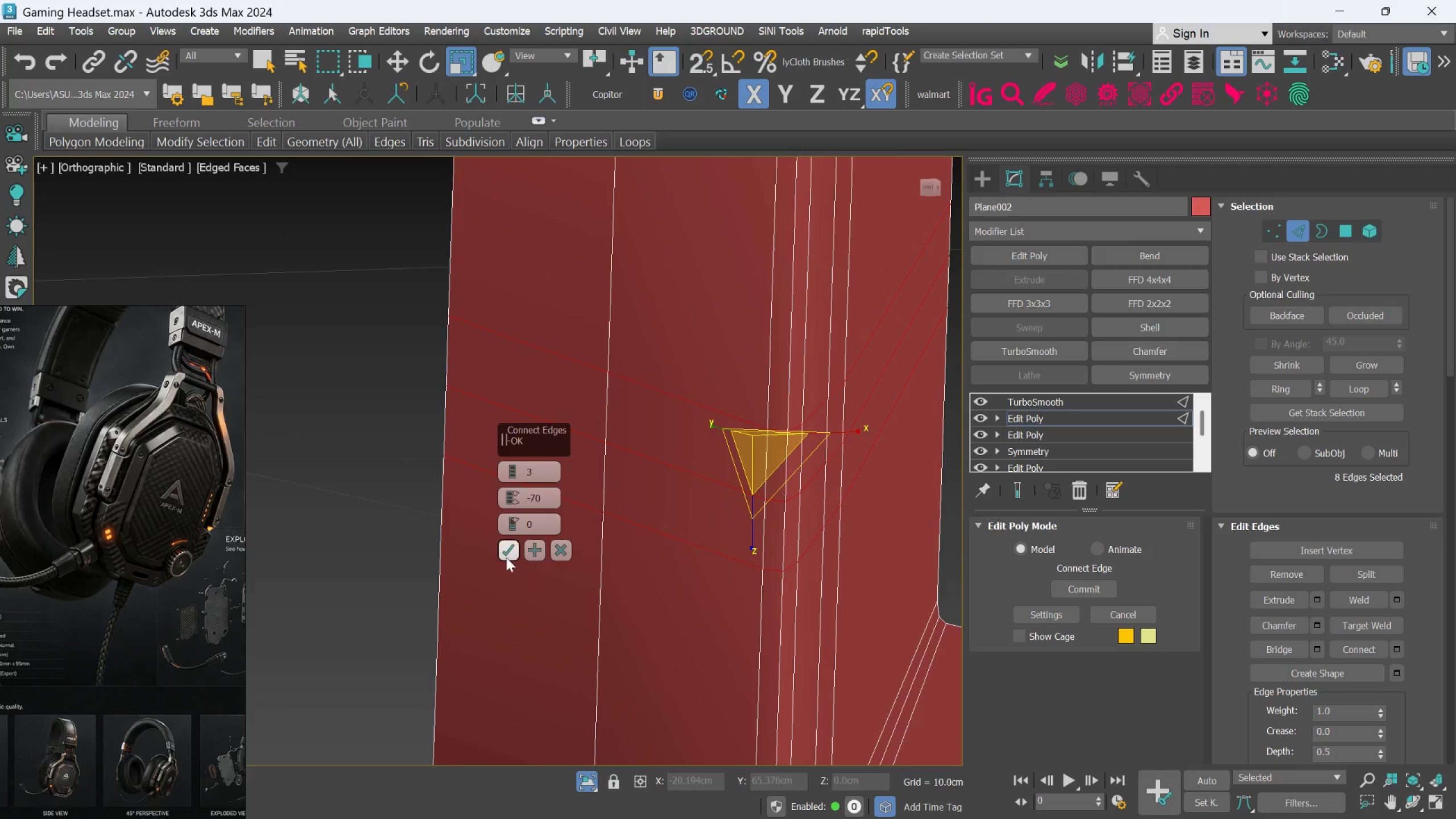 
left_click([507, 549])
 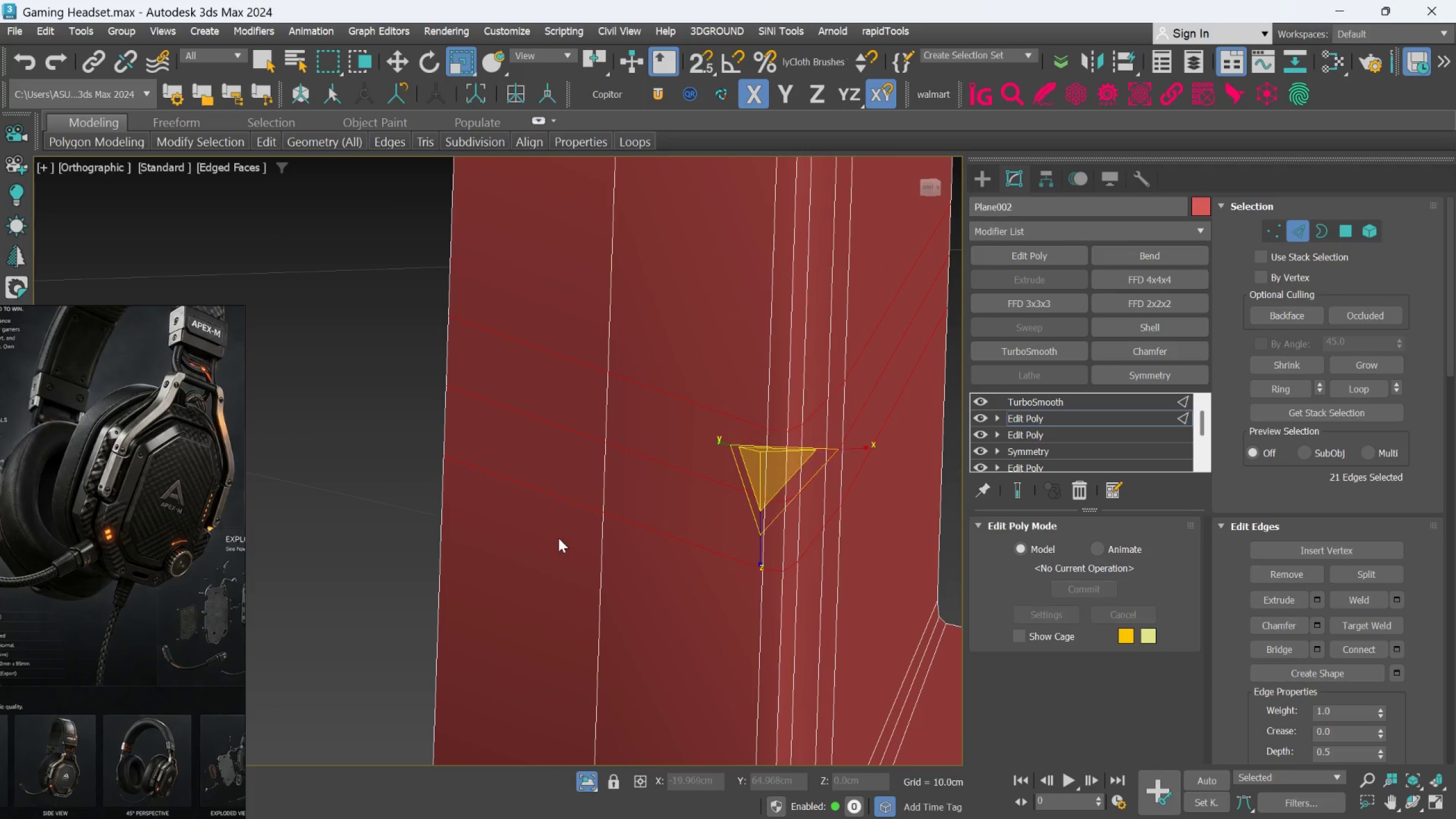 
scroll: coordinate [562, 534], scroll_direction: down, amount: 3.0
 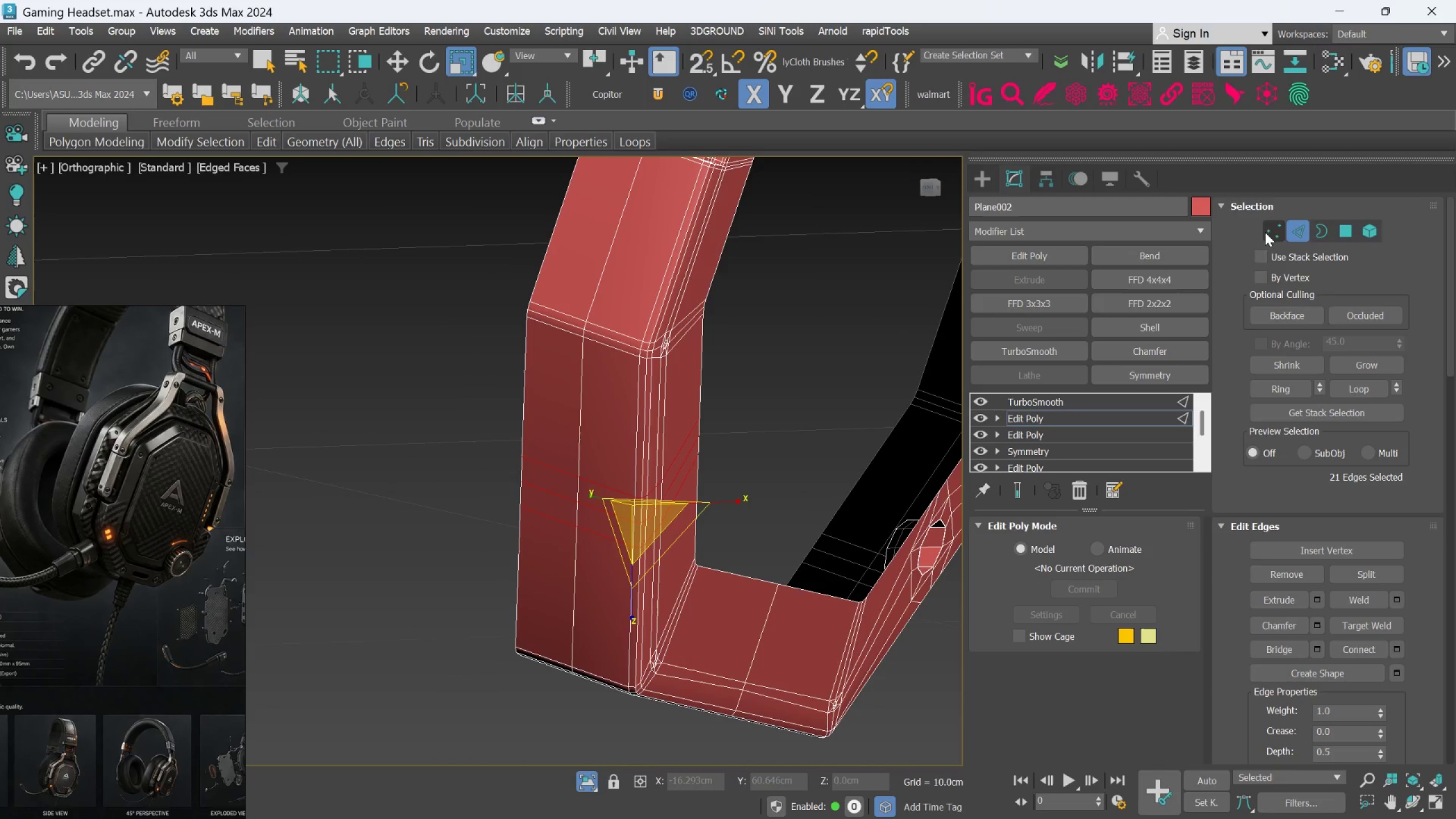 
left_click([1300, 233])
 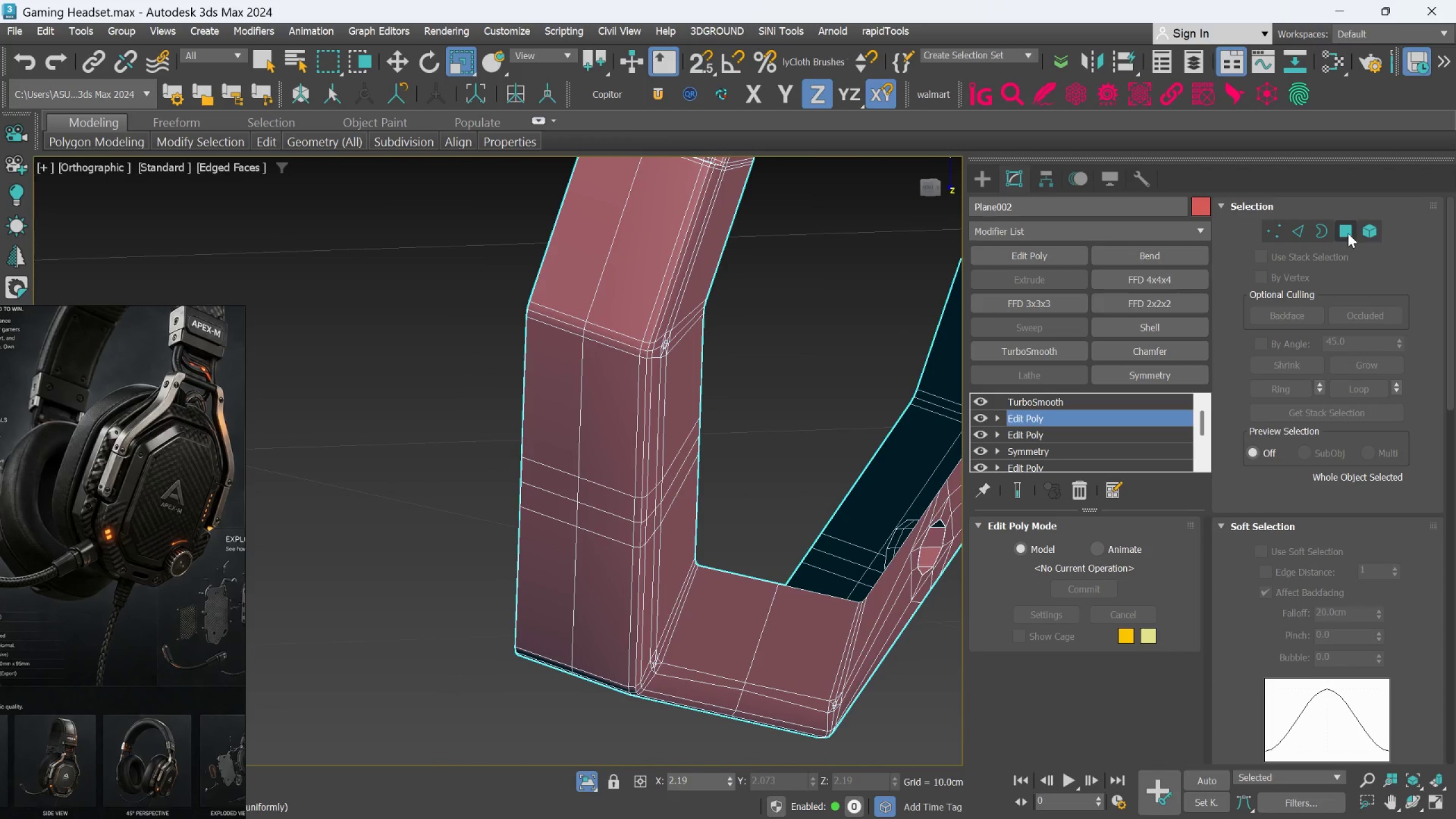 
left_click([1348, 233])
 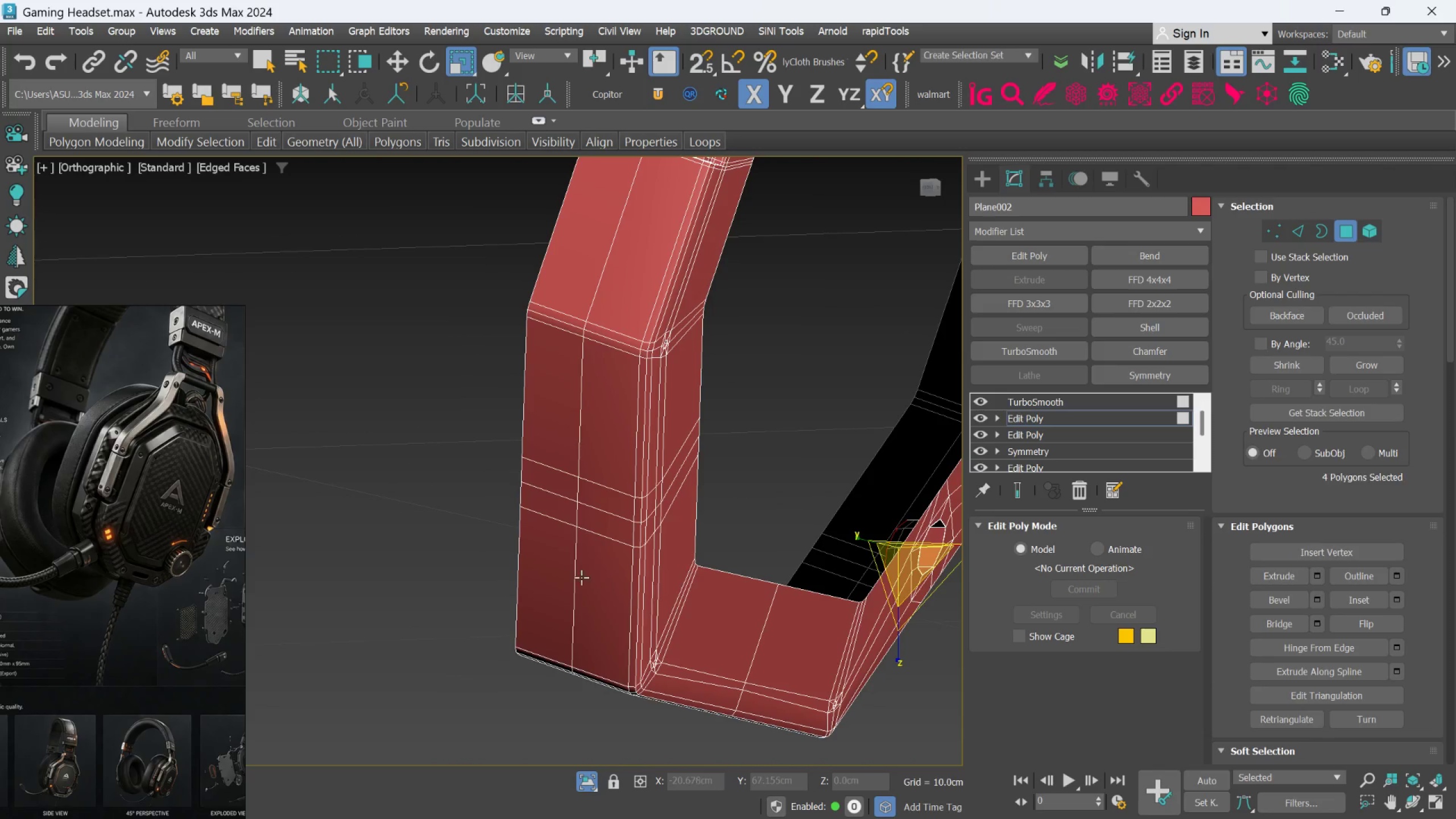 
scroll: coordinate [563, 545], scroll_direction: up, amount: 2.0
 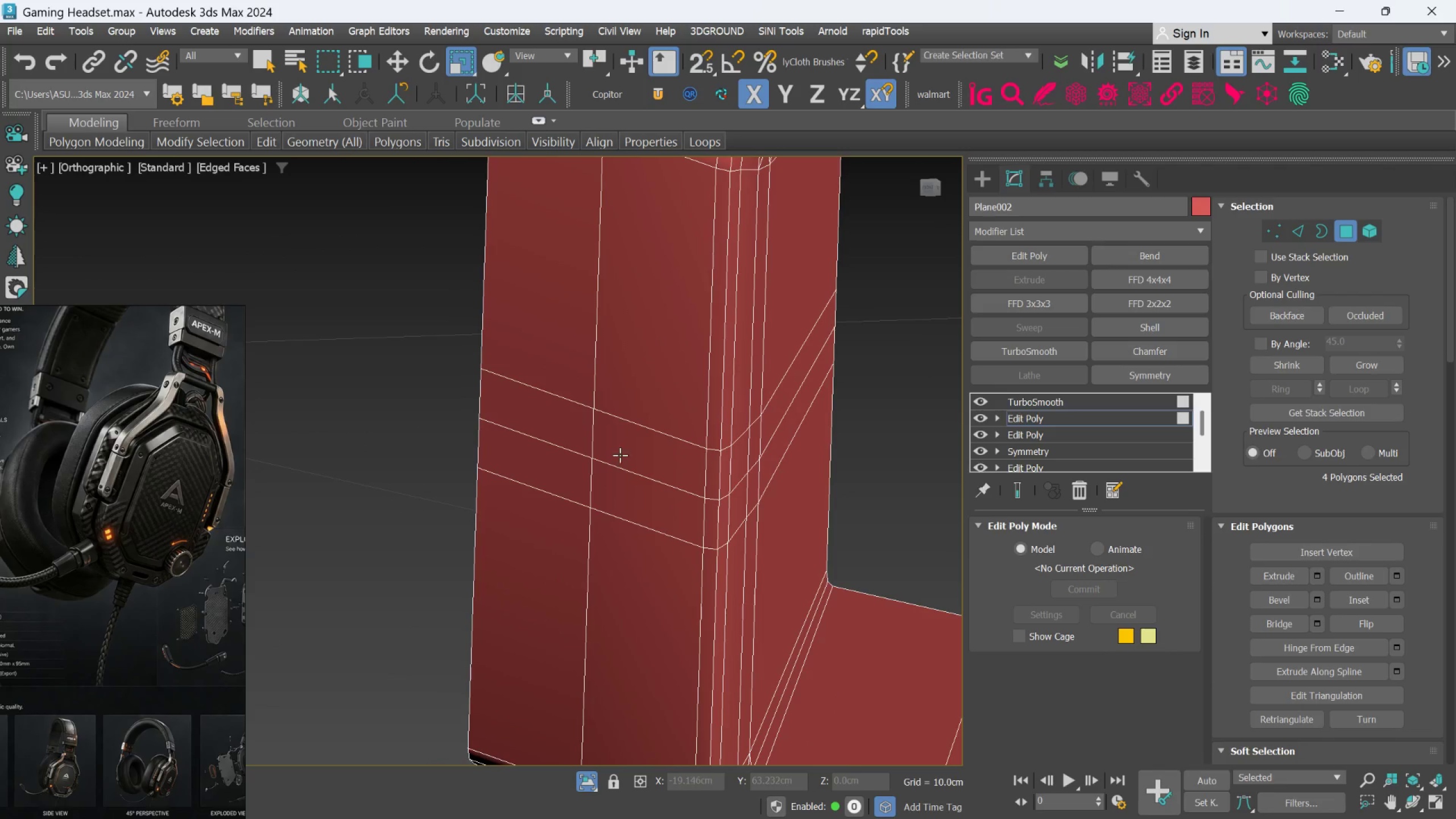 
left_click([622, 449])
 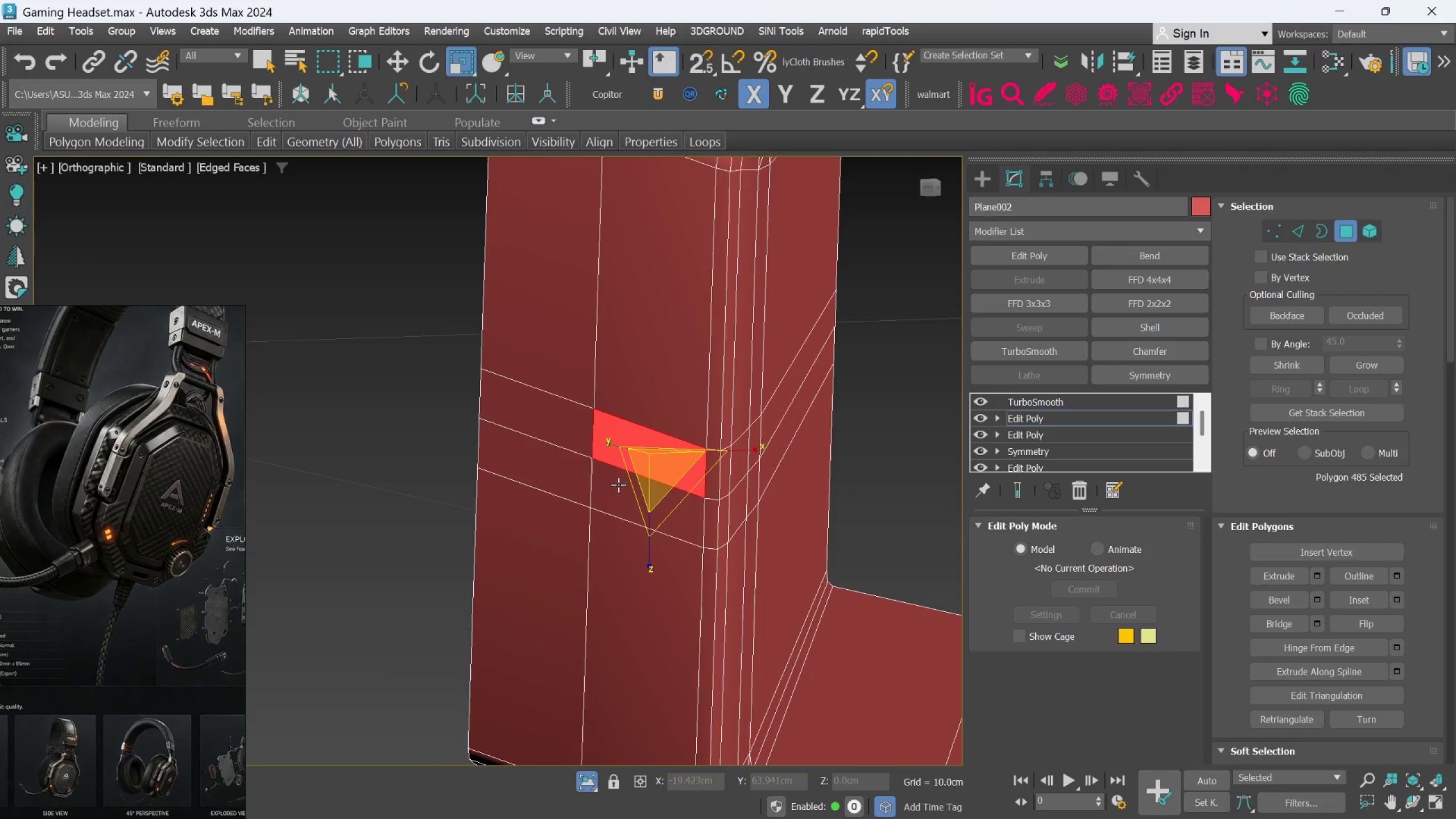 
hold_key(key=ControlLeft, duration=1.26)
left_click([614, 493])
 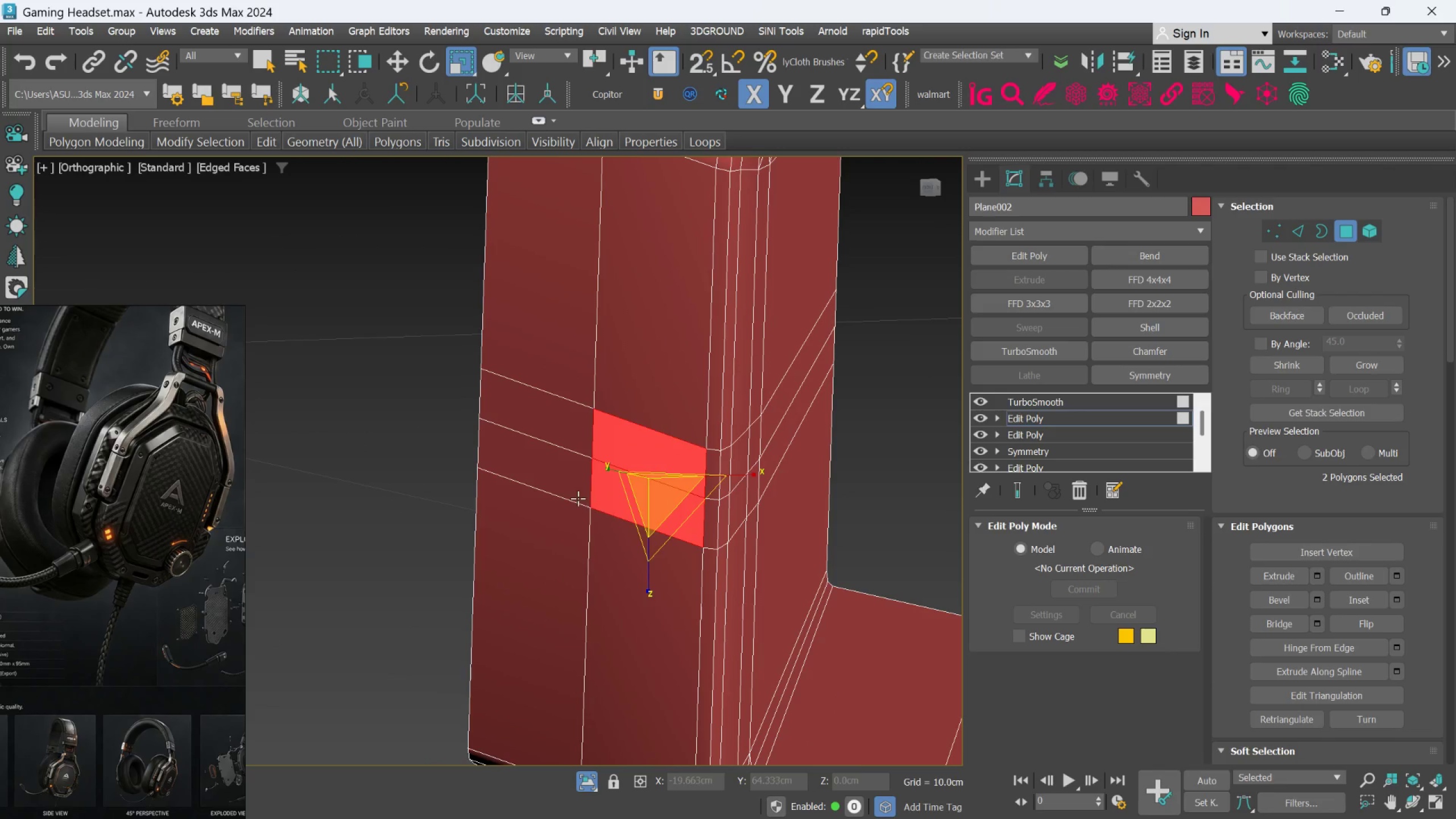 
double_click([567, 485])
 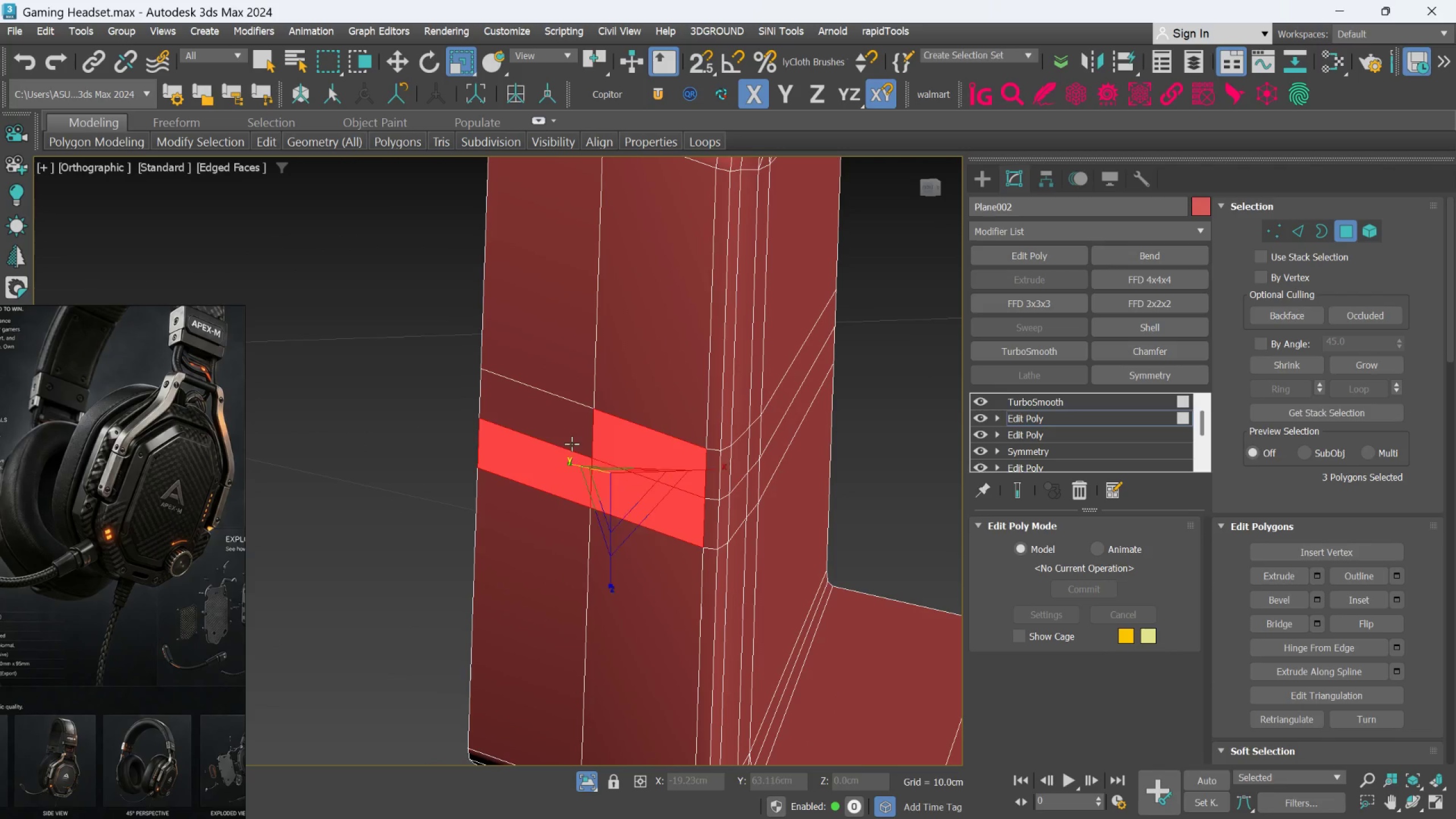 
triple_click([572, 441])
 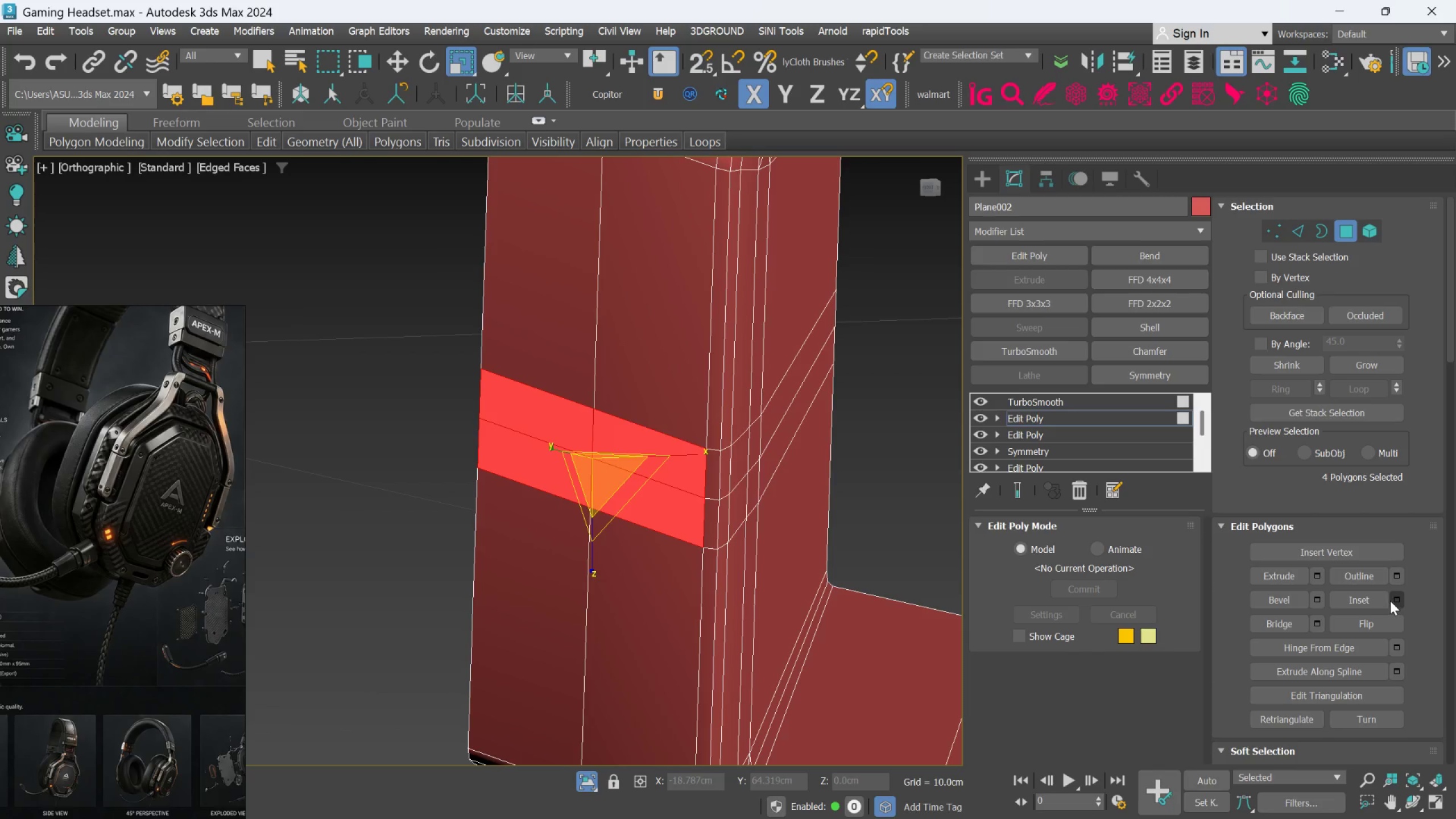 
left_click([1394, 599])
 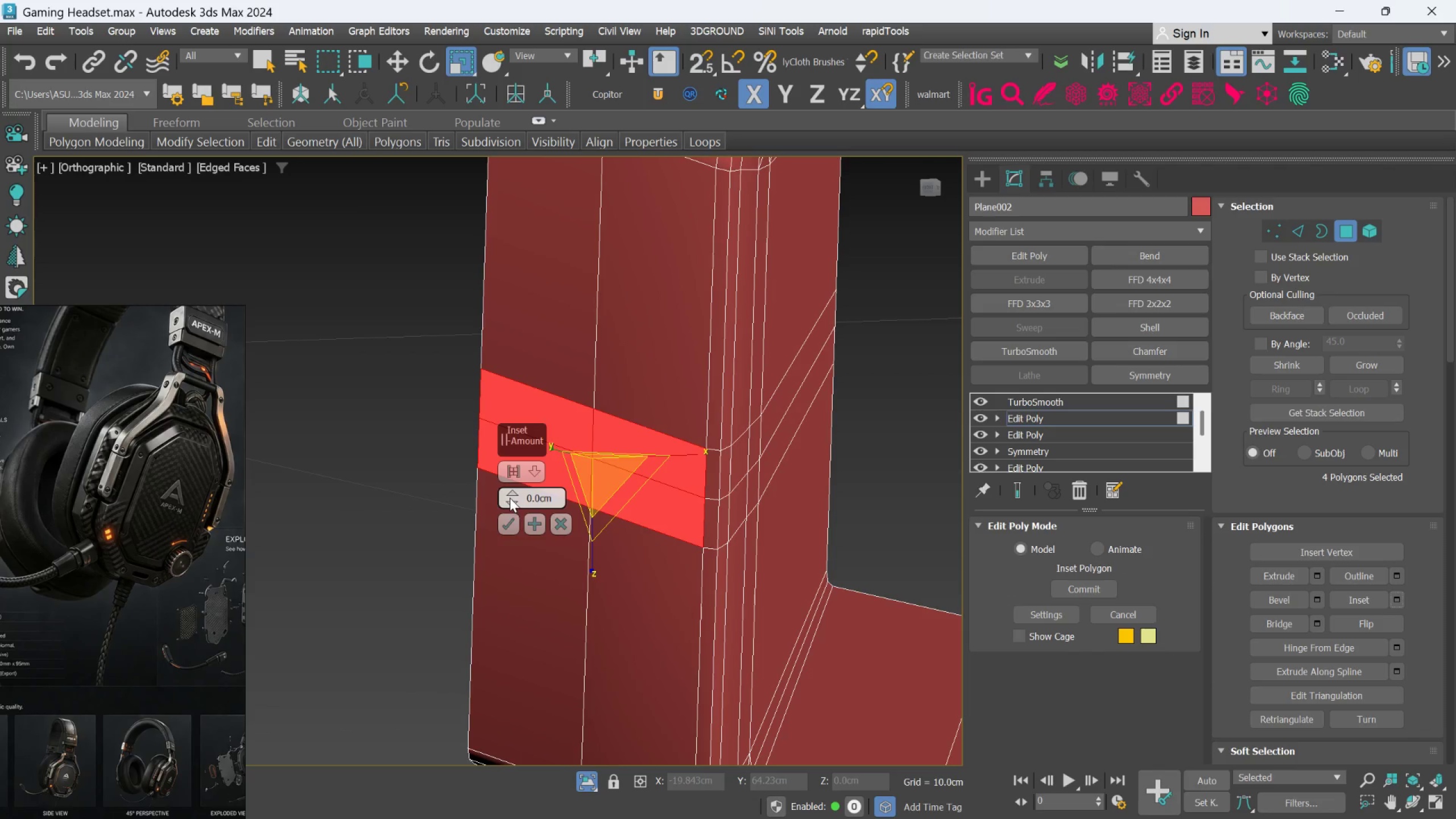 
left_click_drag(start_coordinate=[510, 493], to_coordinate=[515, 669])
 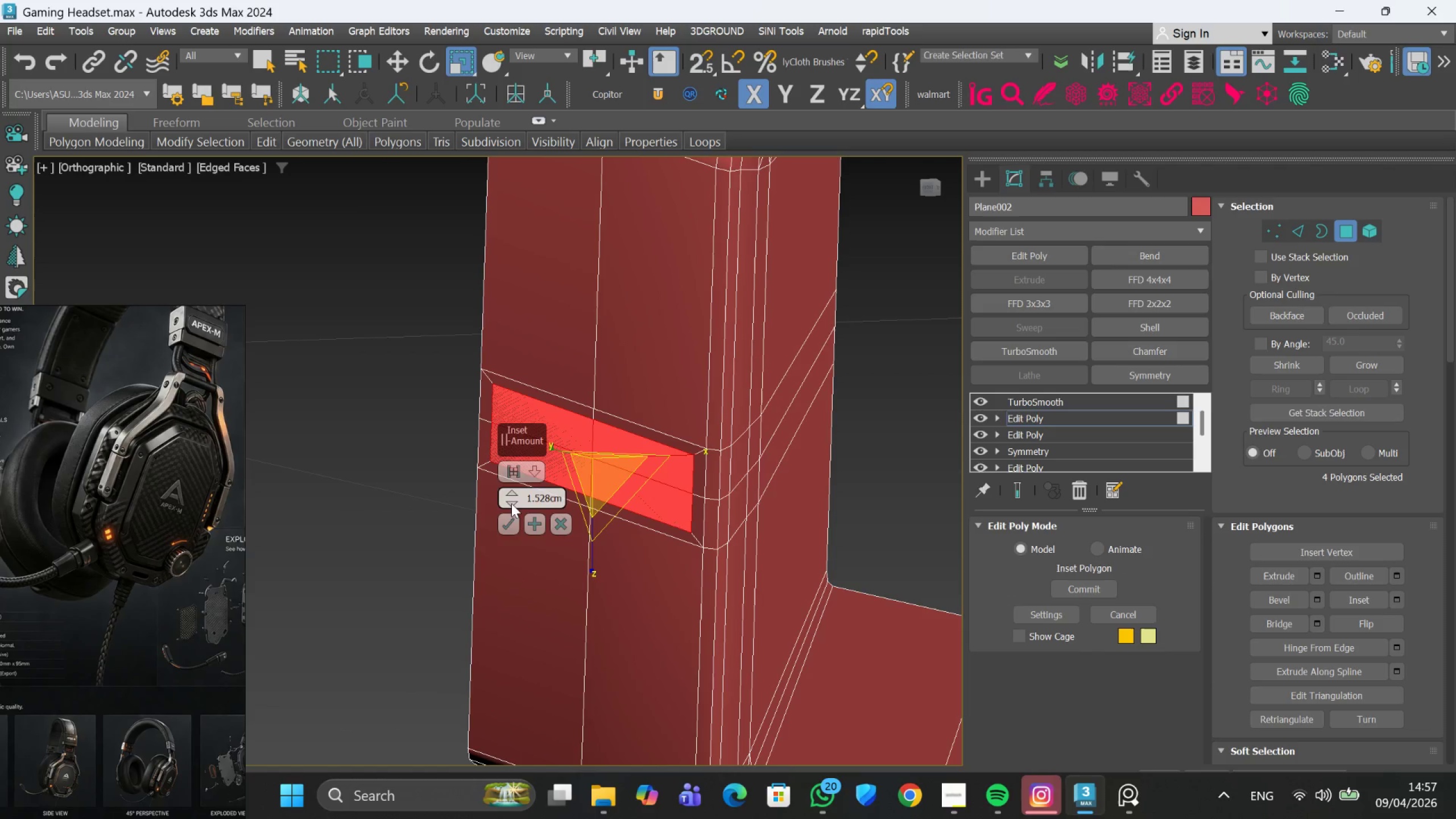 
left_click_drag(start_coordinate=[513, 491], to_coordinate=[491, 250])
 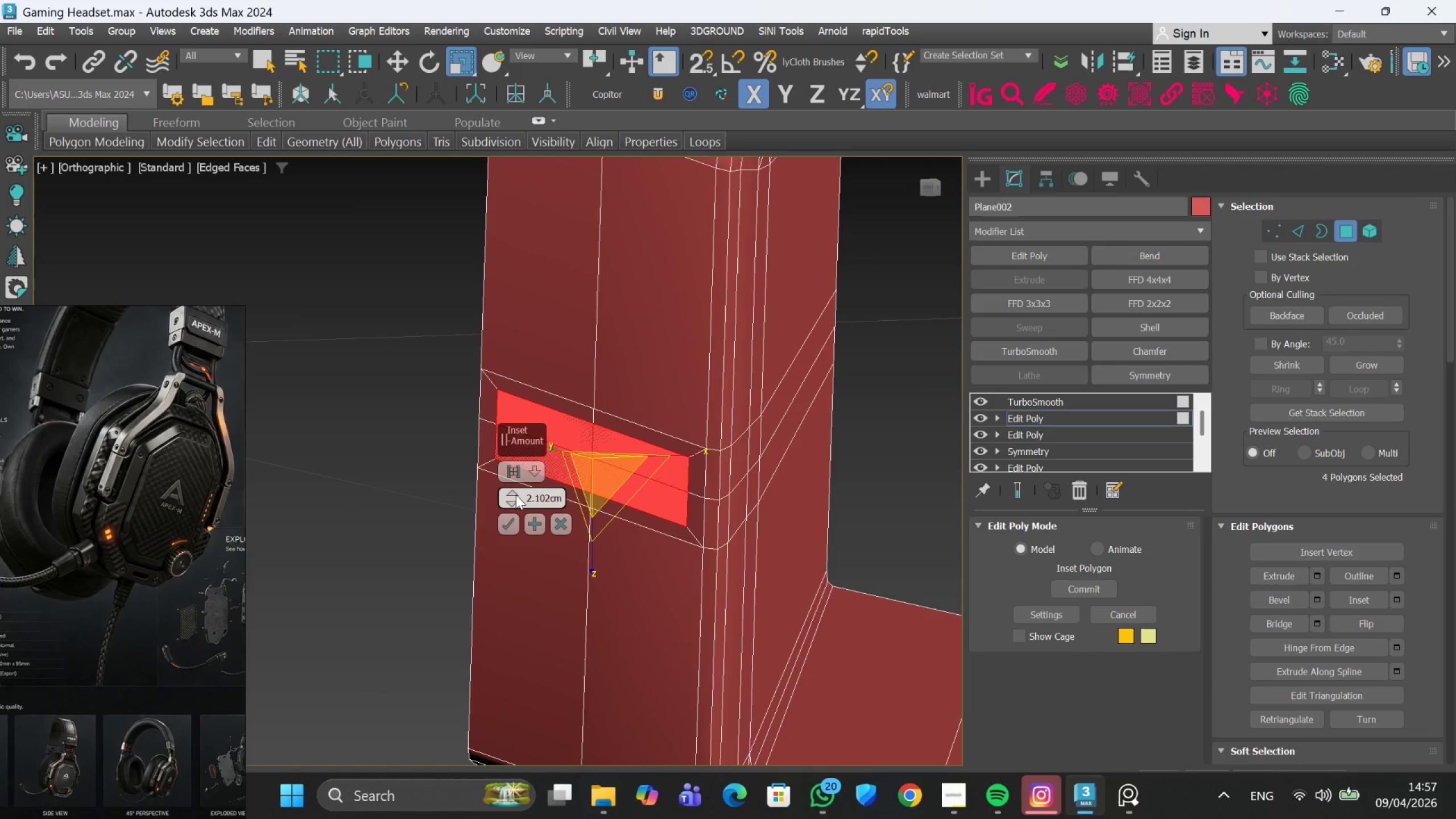 
left_click_drag(start_coordinate=[514, 494], to_coordinate=[466, 268])
 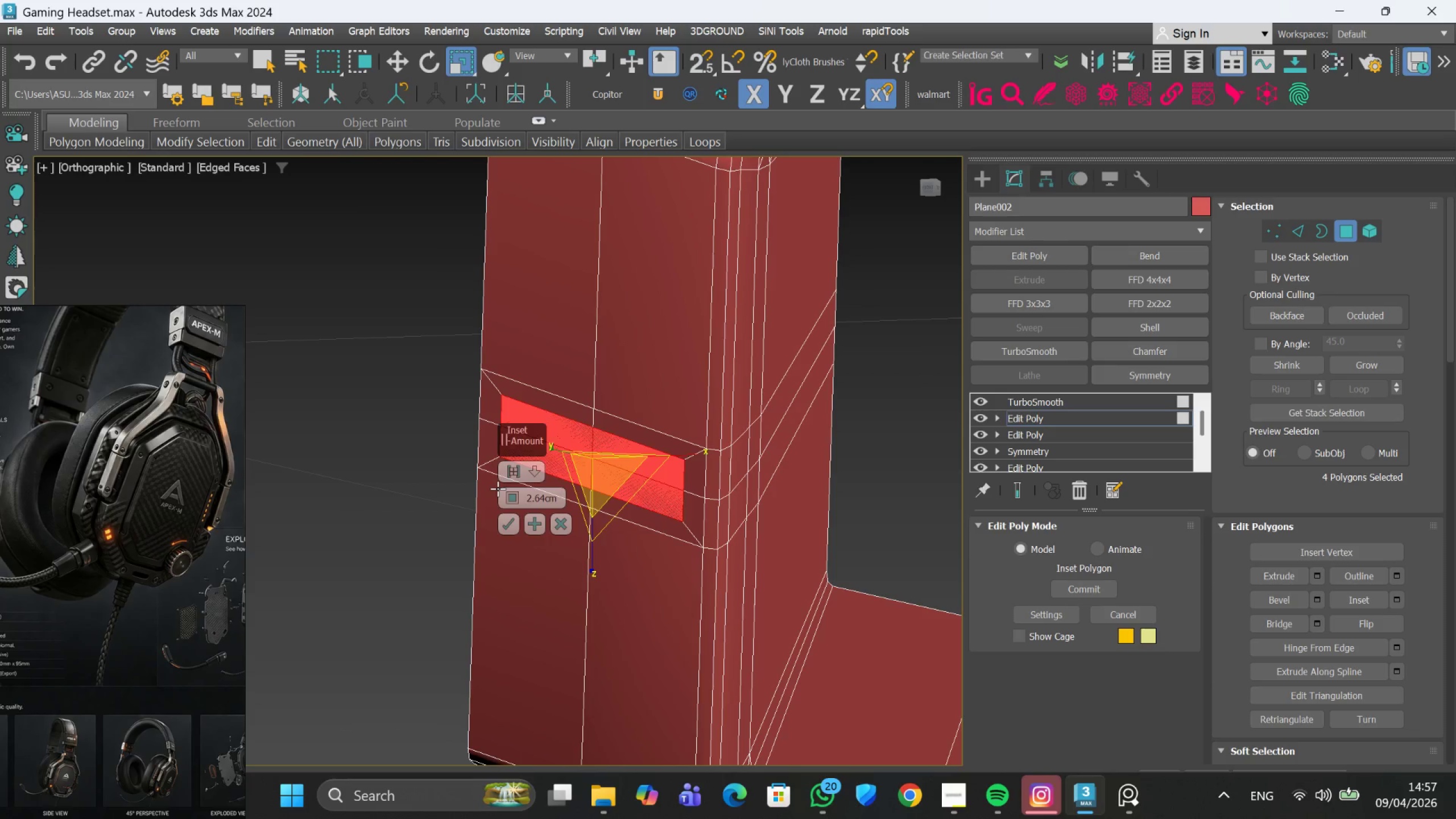 
scroll: coordinate [588, 480], scroll_direction: up, amount: 6.0
 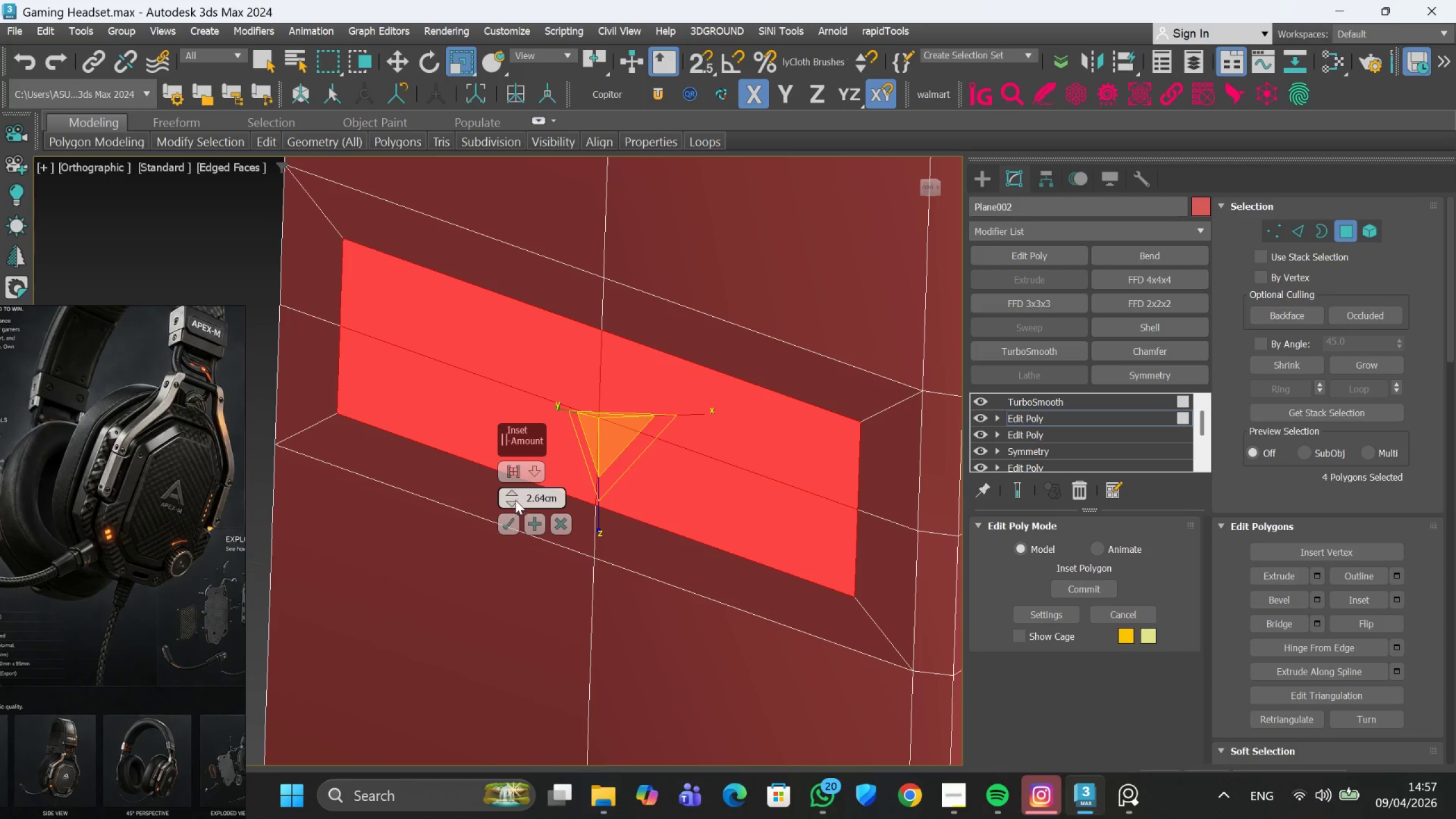 
left_click_drag(start_coordinate=[515, 498], to_coordinate=[462, 261])
 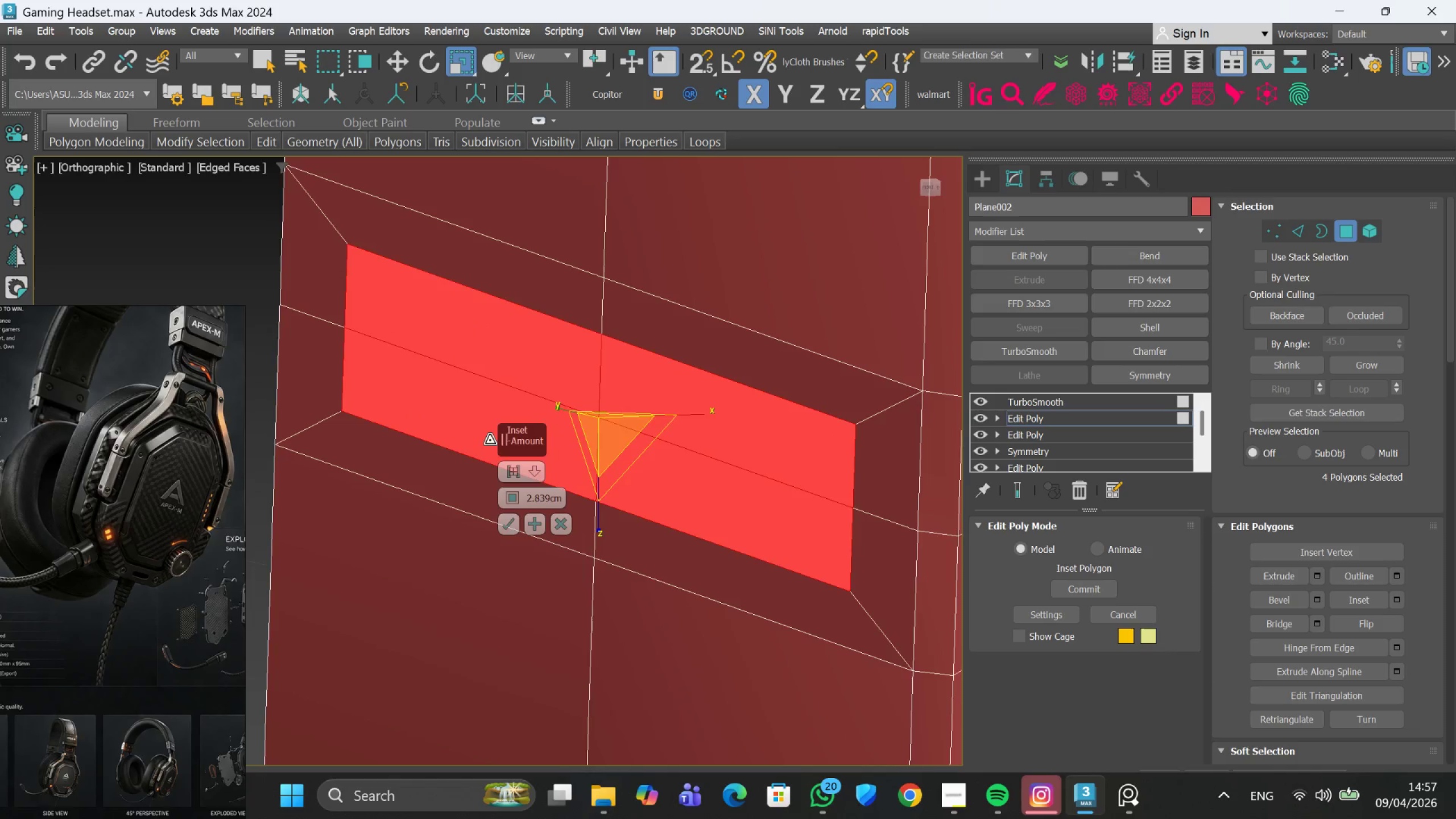 
scroll: coordinate [493, 449], scroll_direction: down, amount: 3.0
 